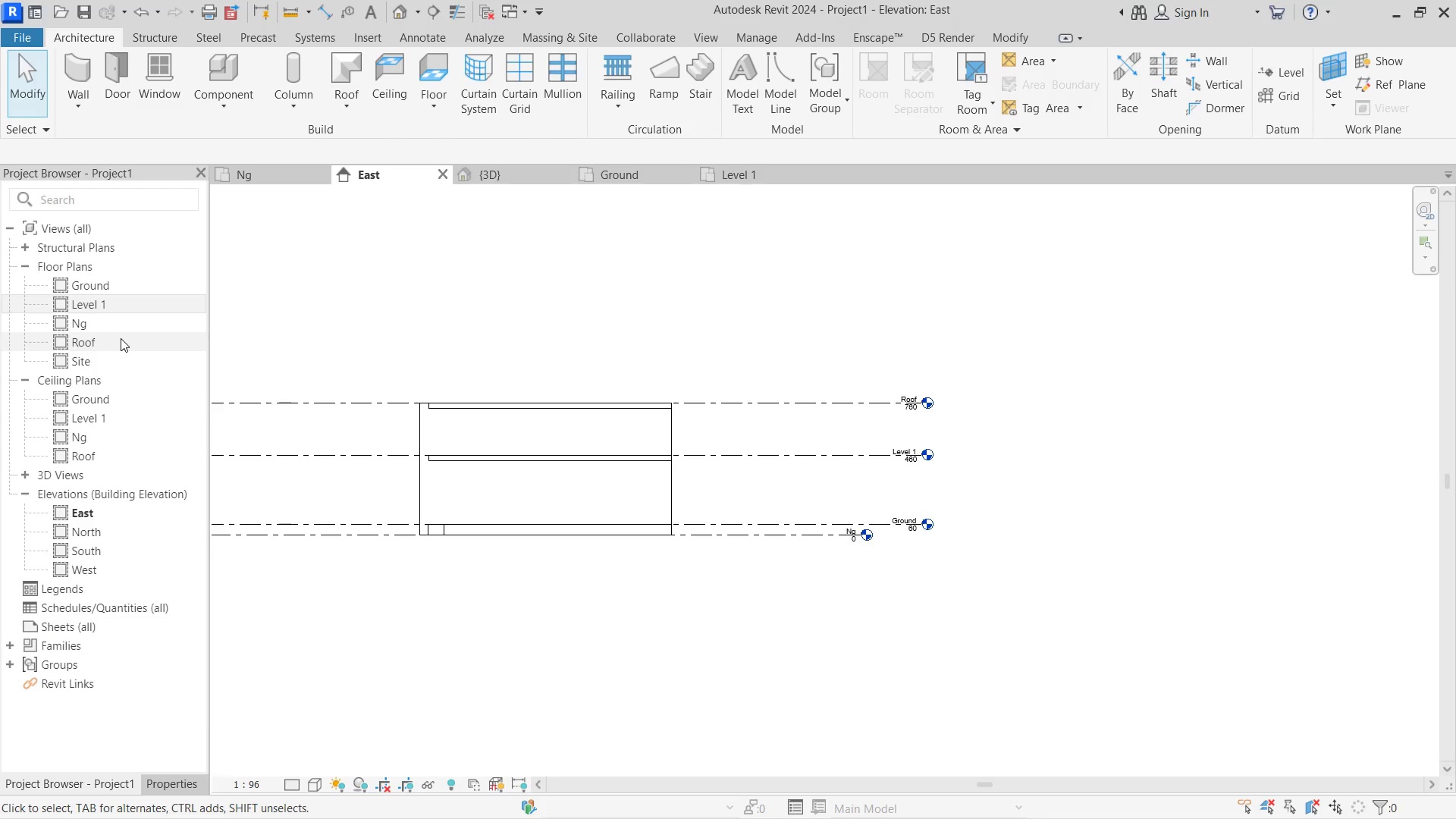 
double_click([121, 338])
 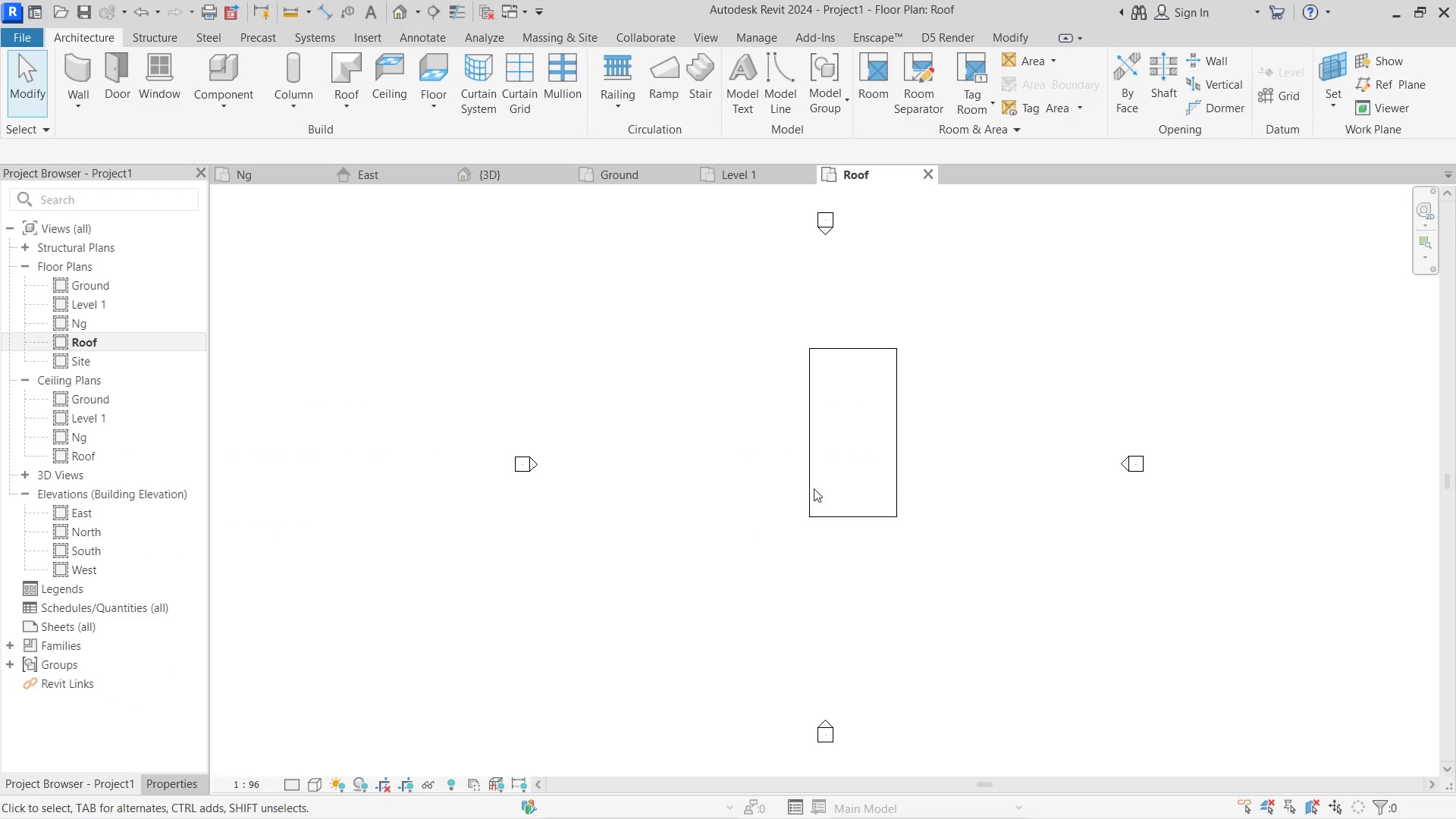 
scroll: coordinate [899, 465], scroll_direction: up, amount: 3.0
 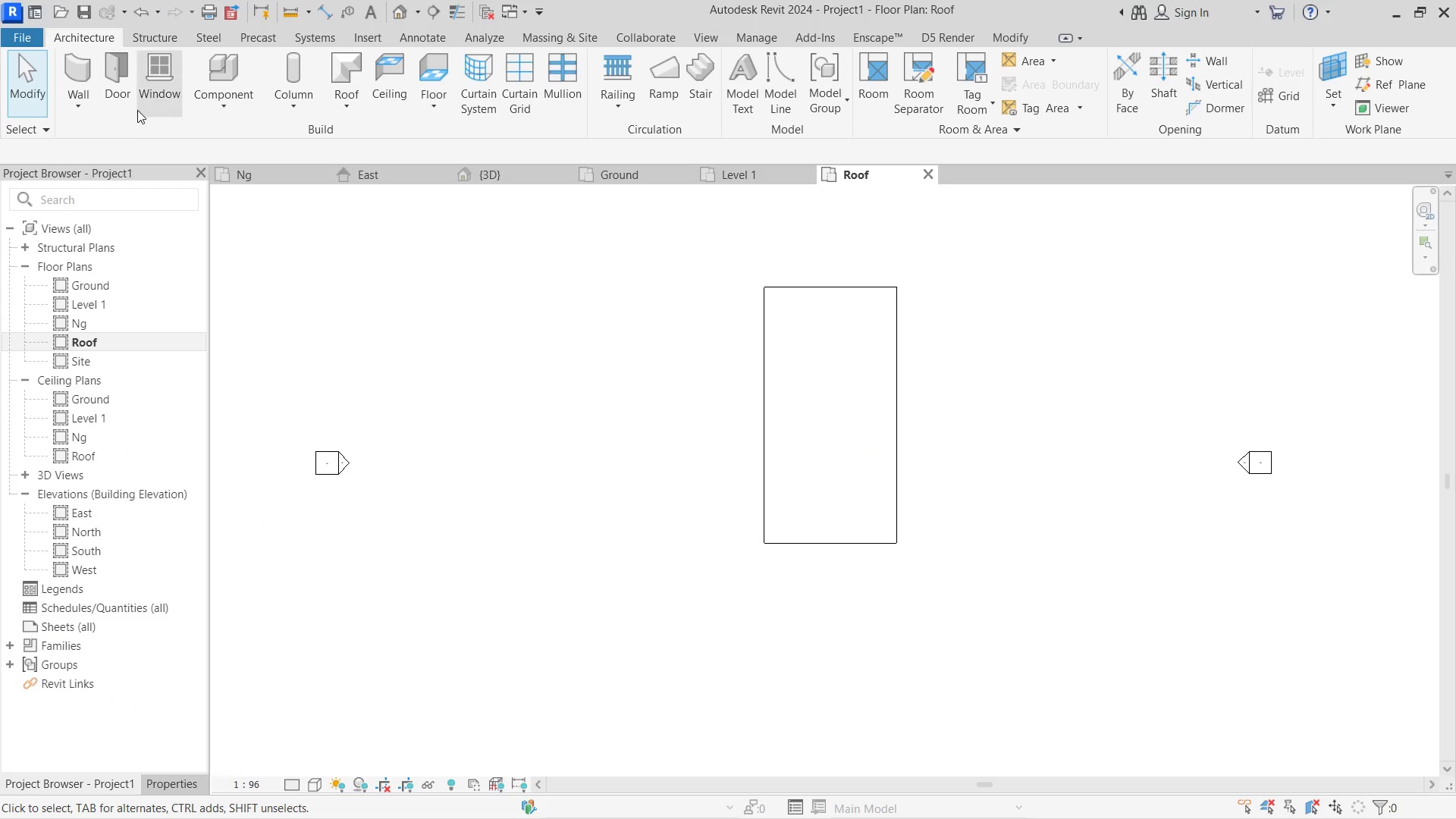 
left_click([74, 71])
 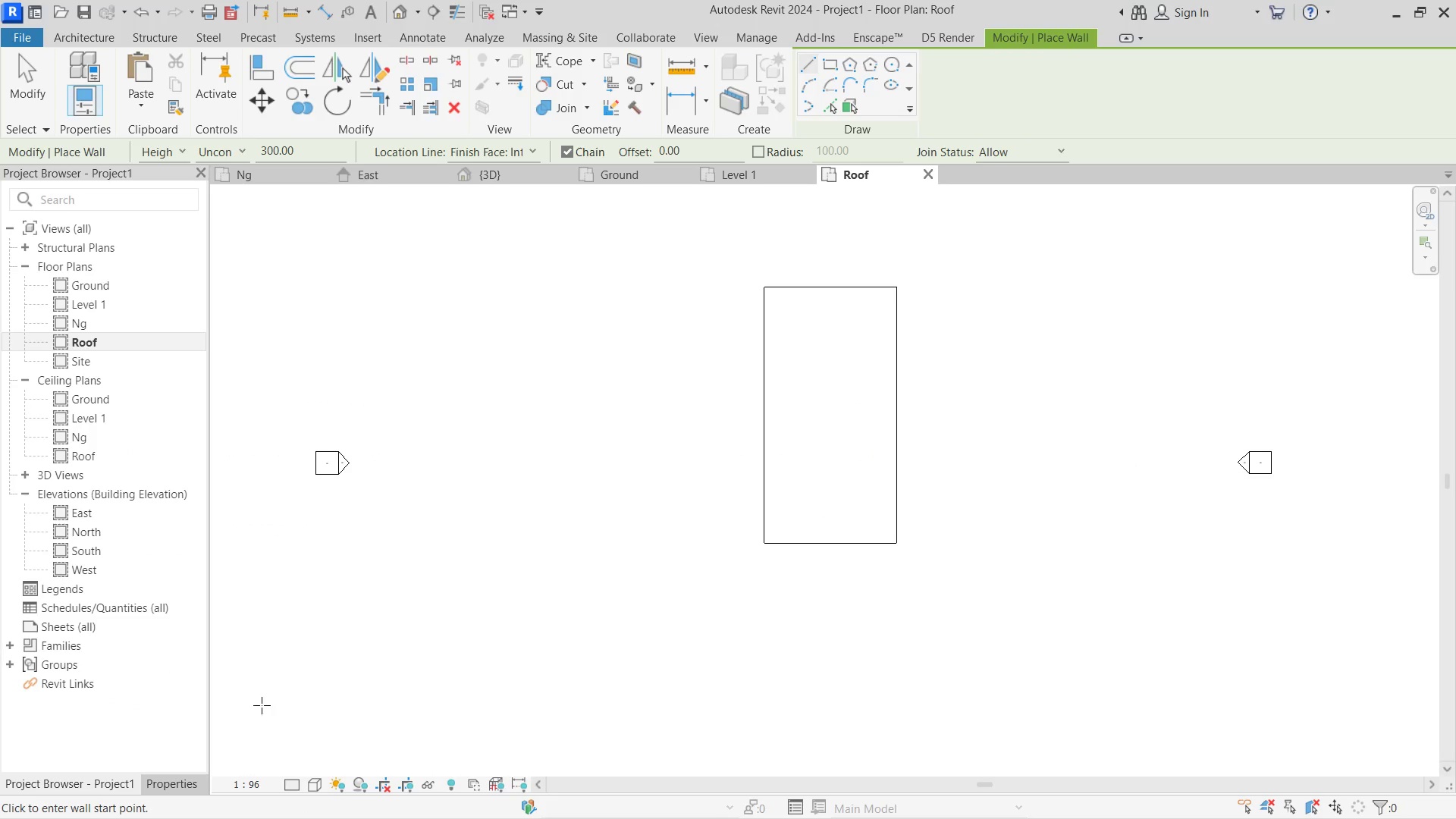 
left_click([168, 791])
 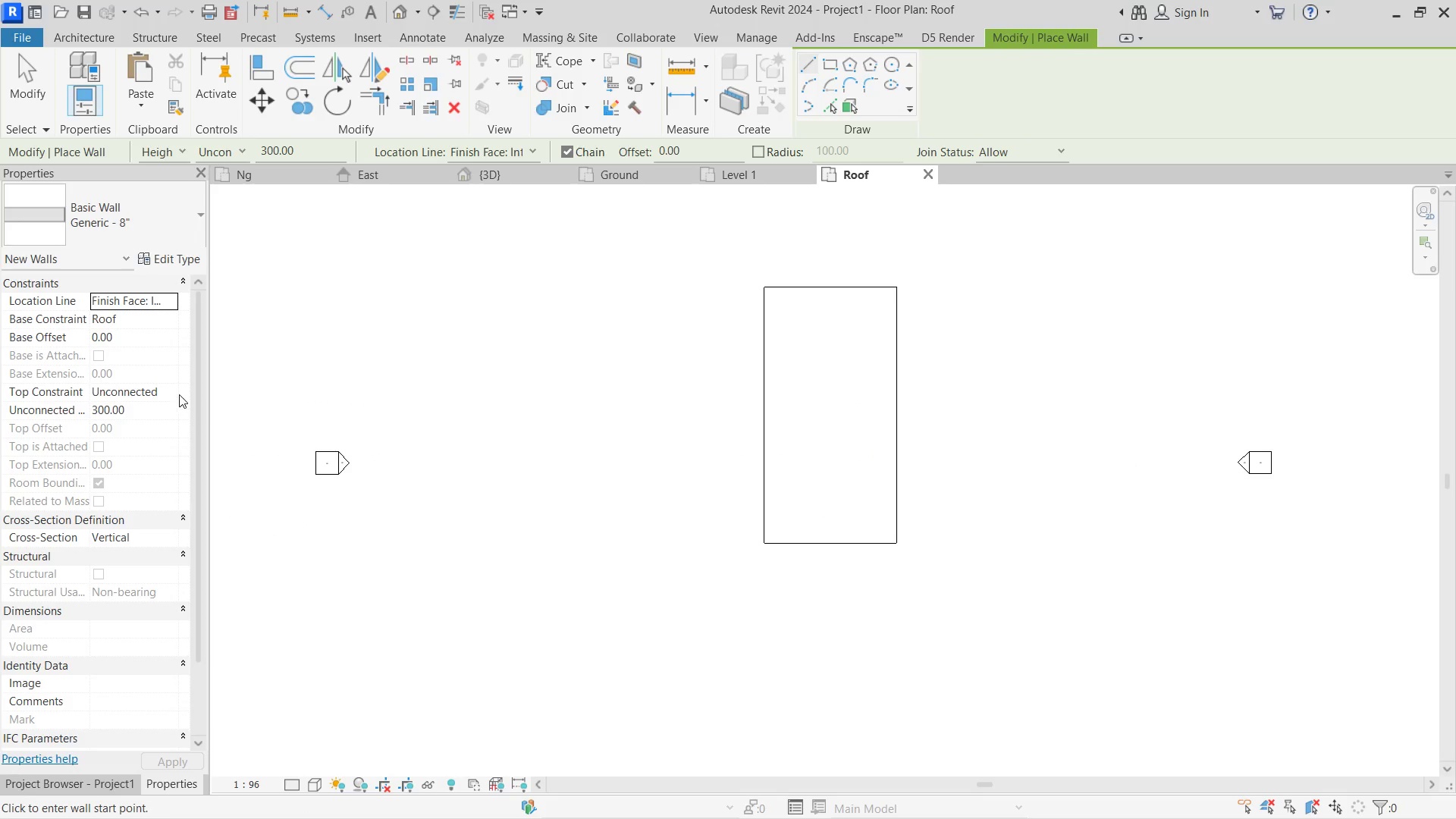 
left_click([171, 391])
 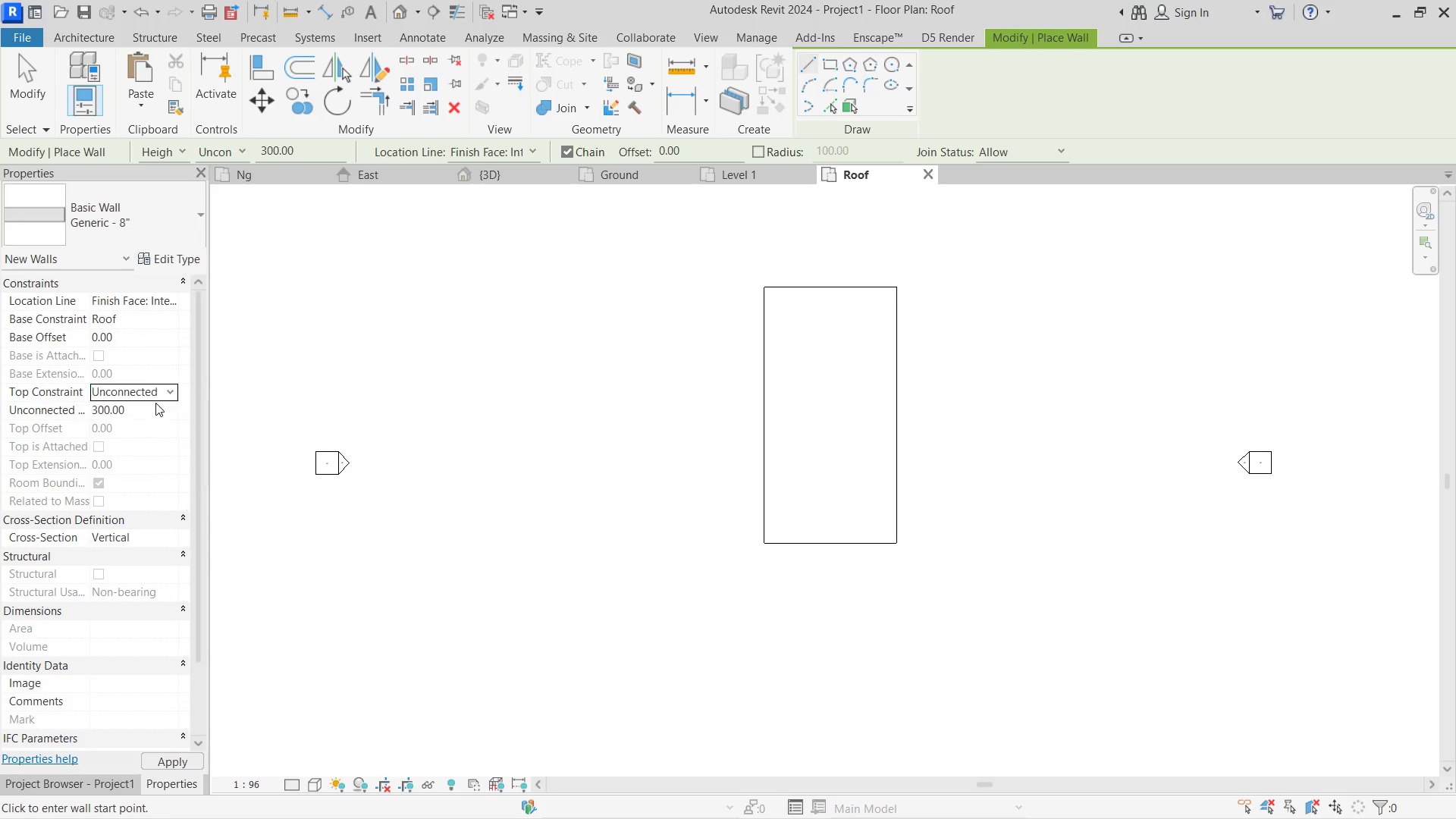 
double_click([155, 406])
 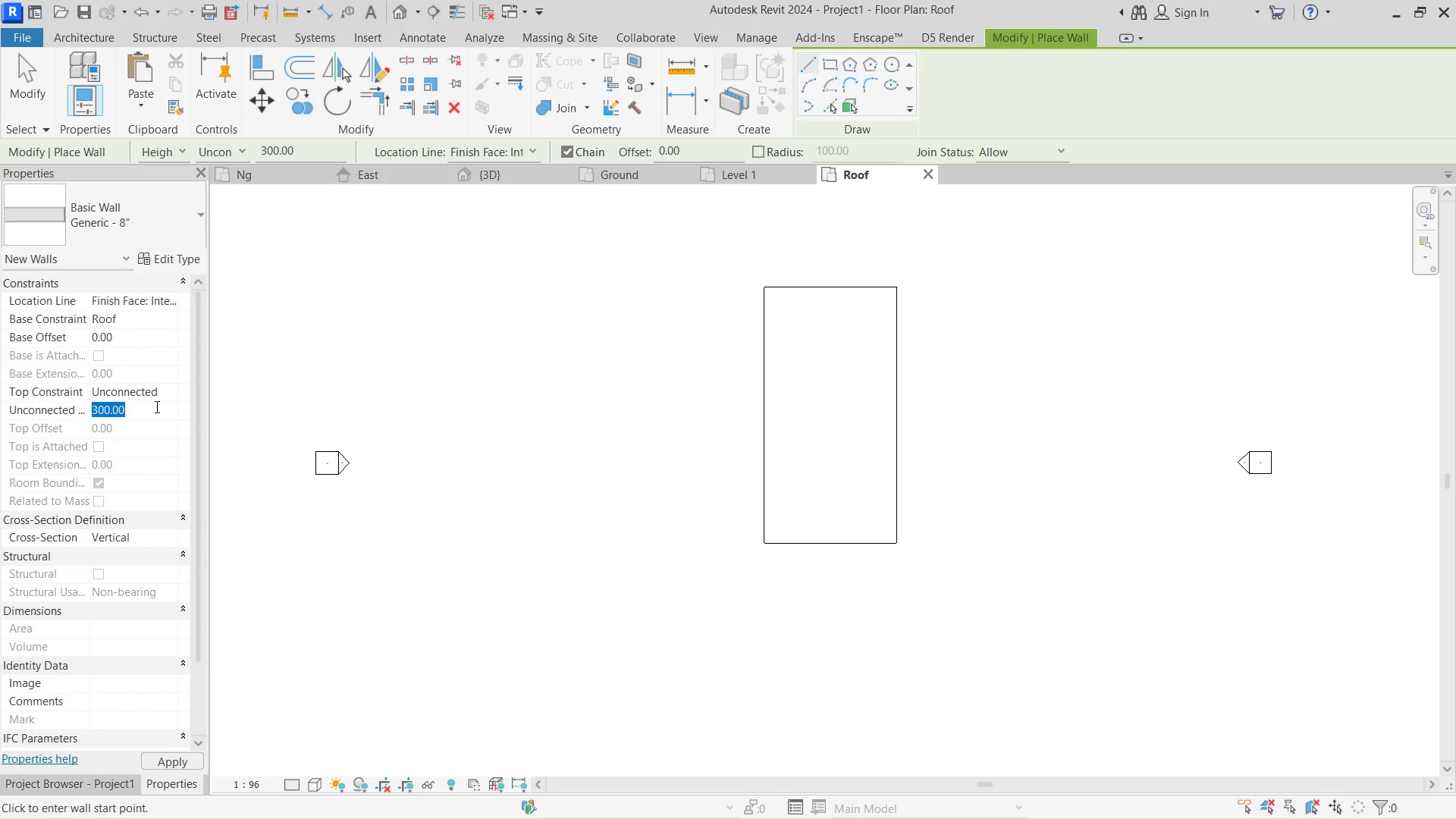 
key(Numpad1)
 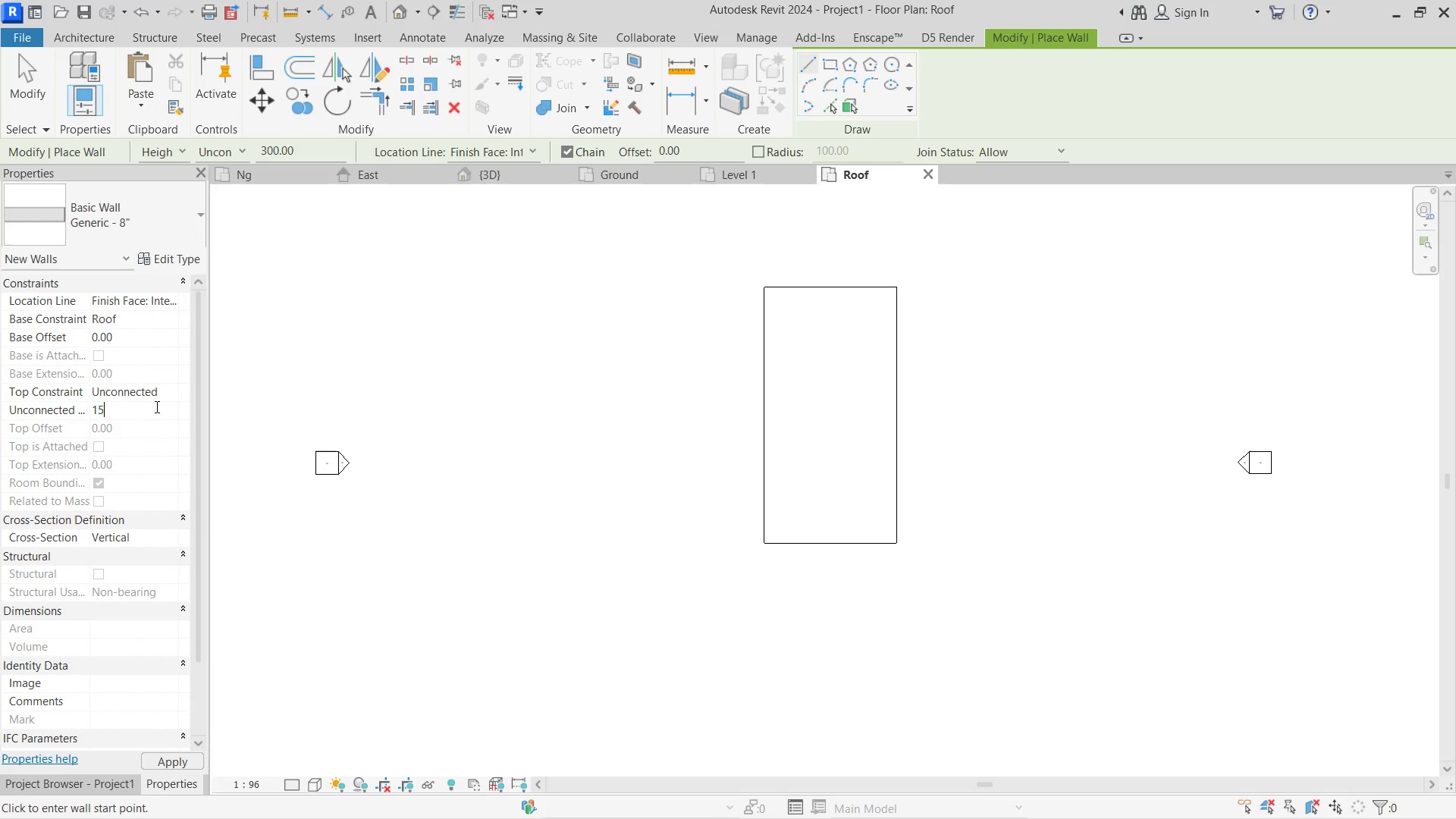 
key(Numpad5)
 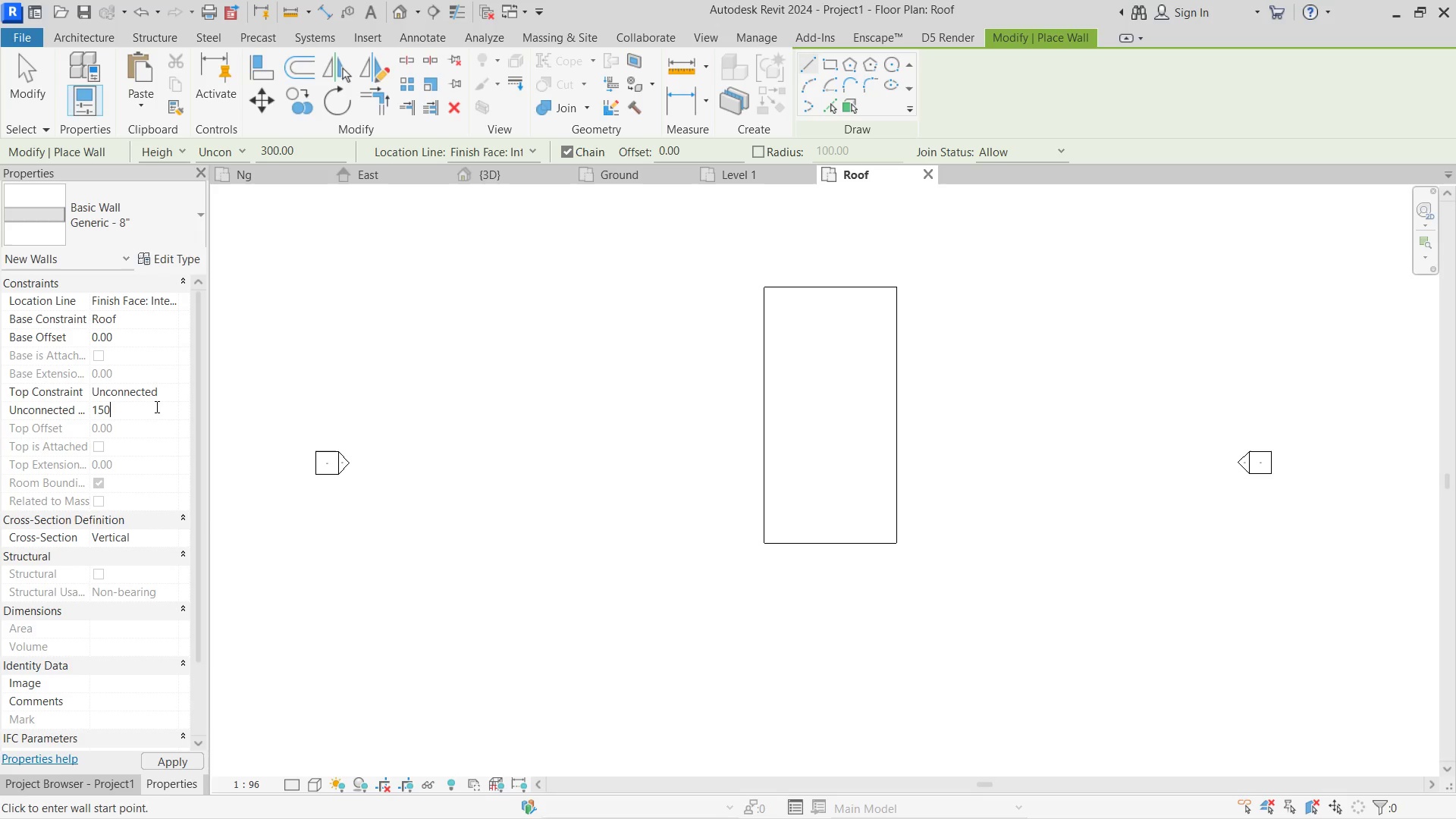 
key(Numpad0)
 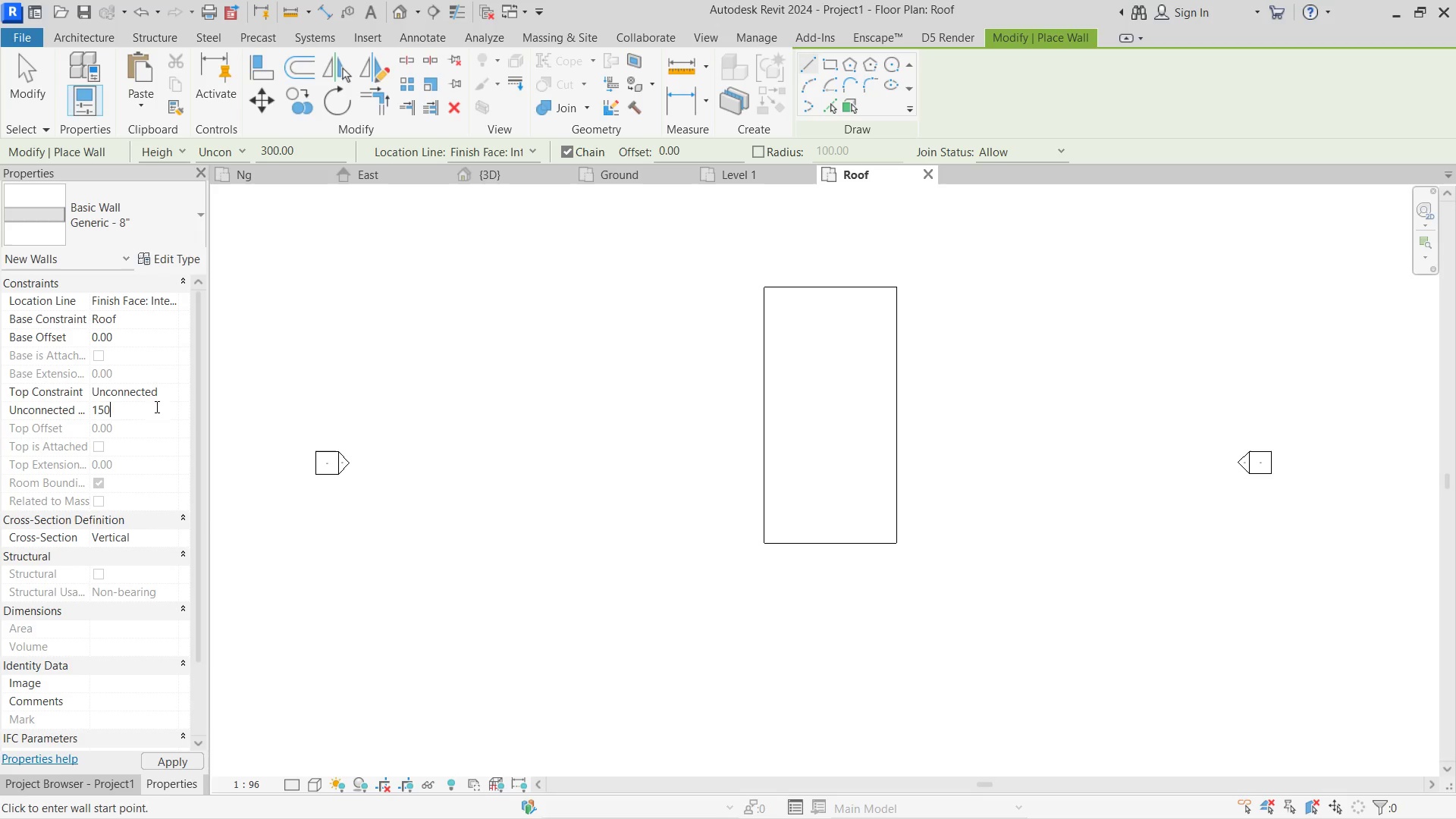 
key(NumpadEnter)
 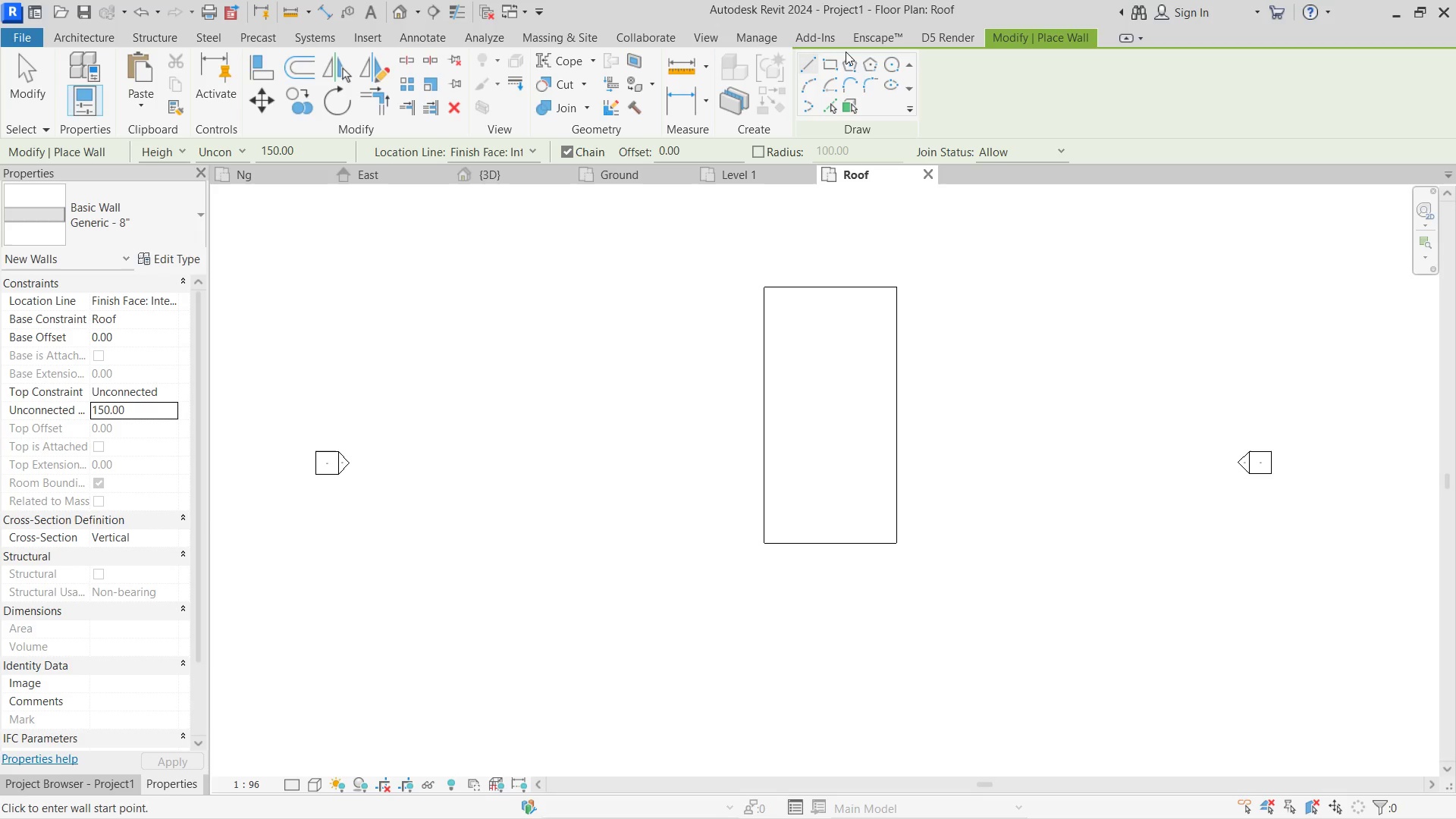 
left_click([830, 65])
 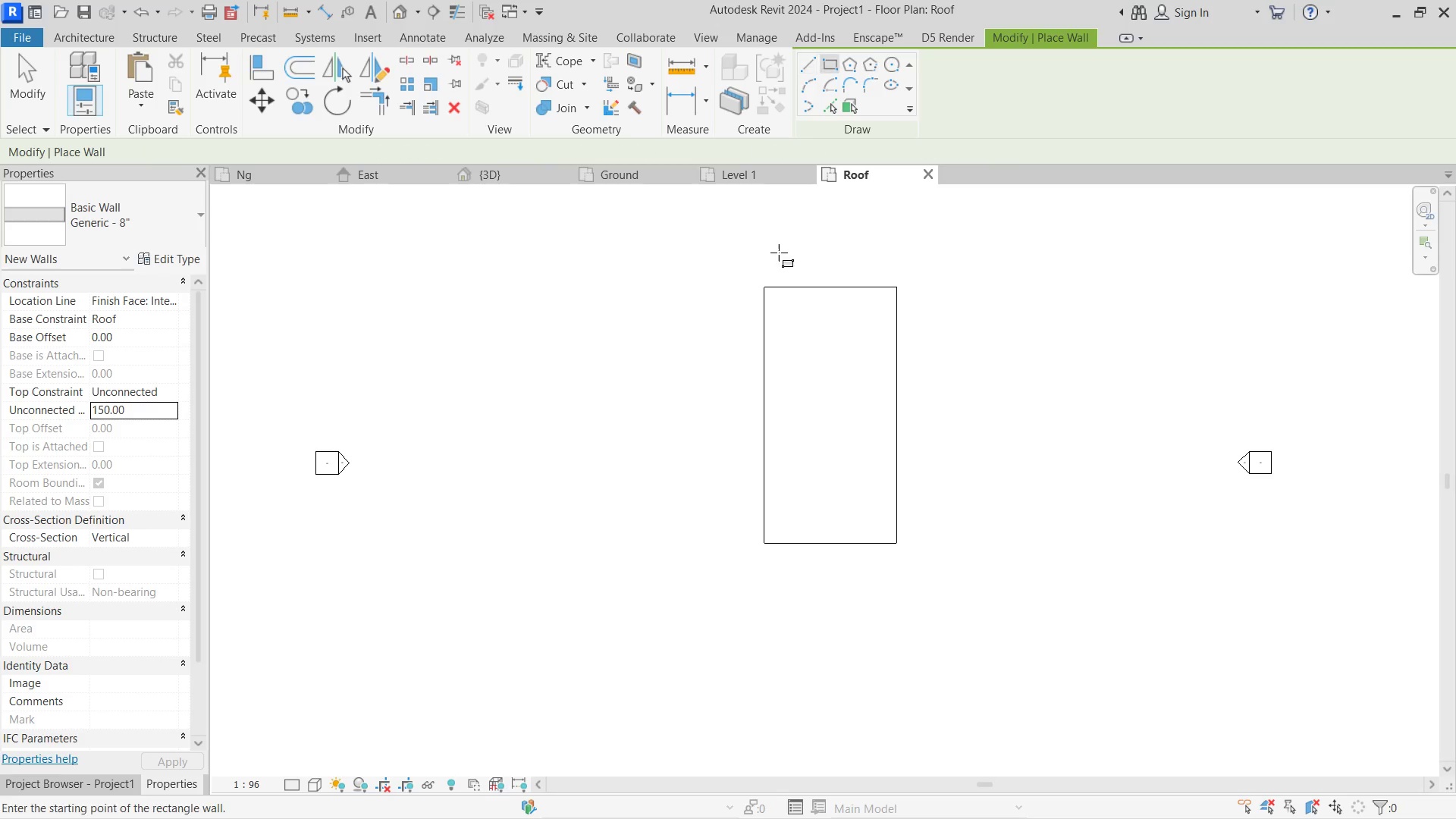 
scroll: coordinate [776, 275], scroll_direction: up, amount: 3.0
 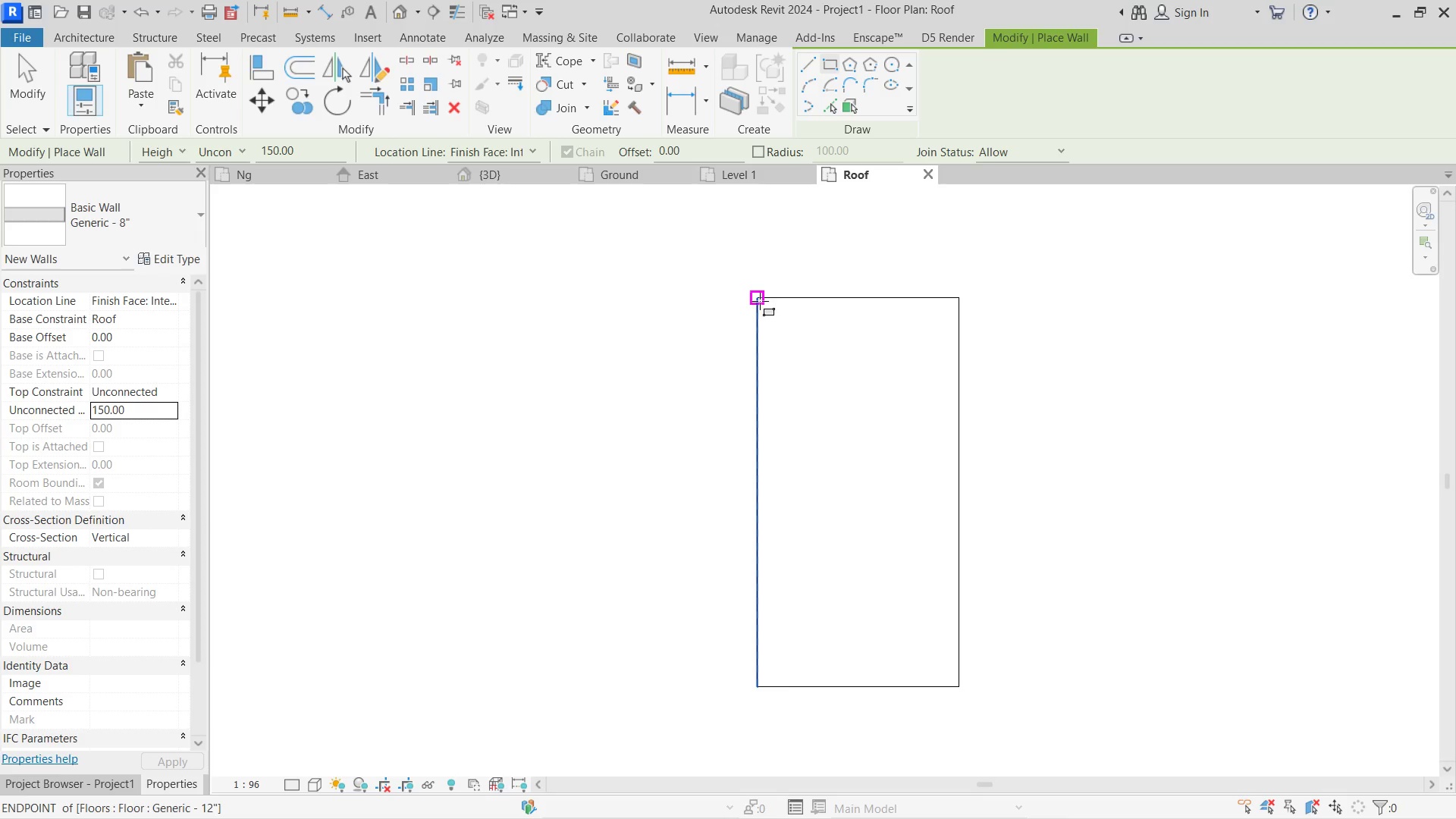 
left_click([760, 298])
 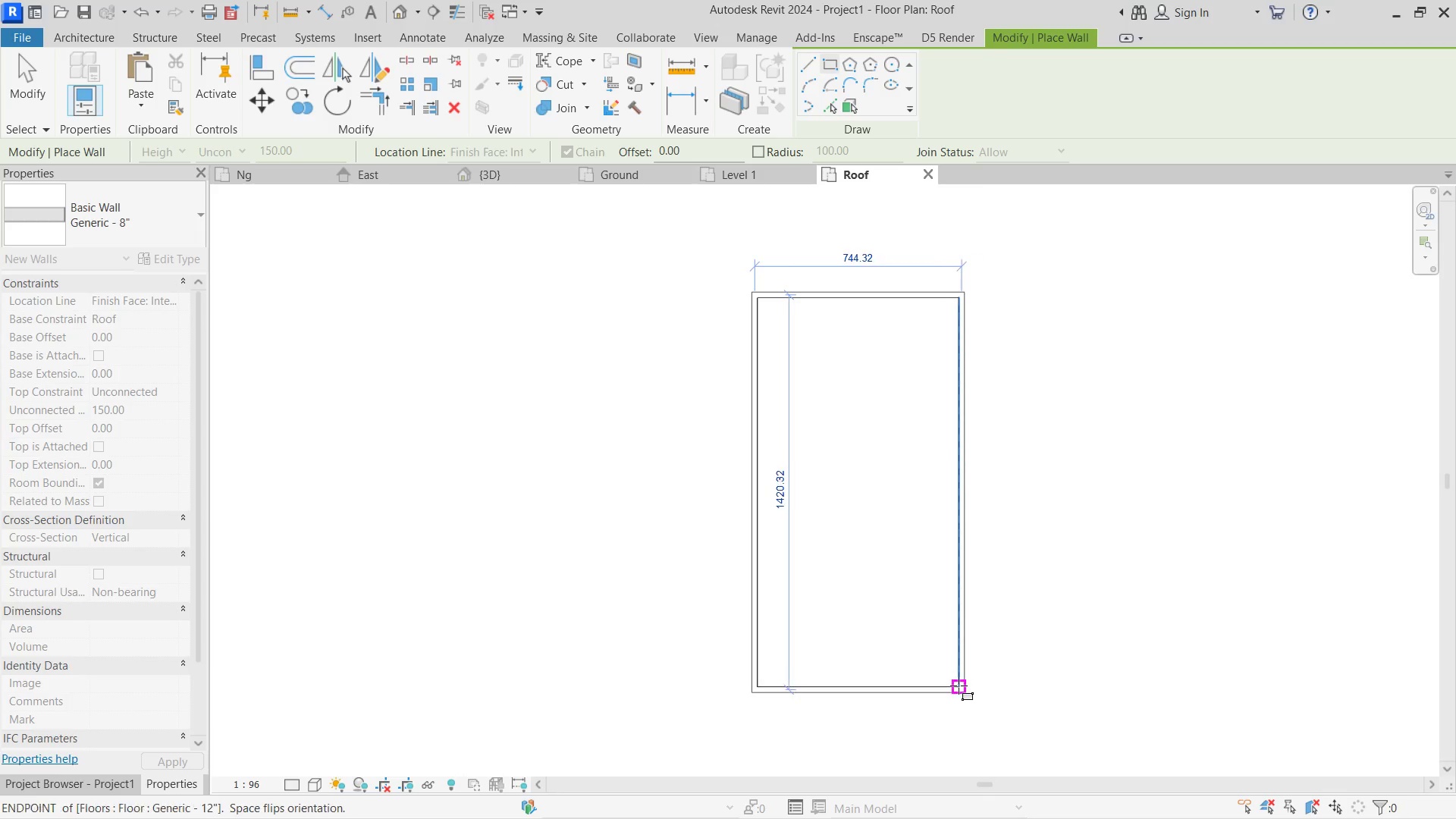 
left_click([959, 686])
 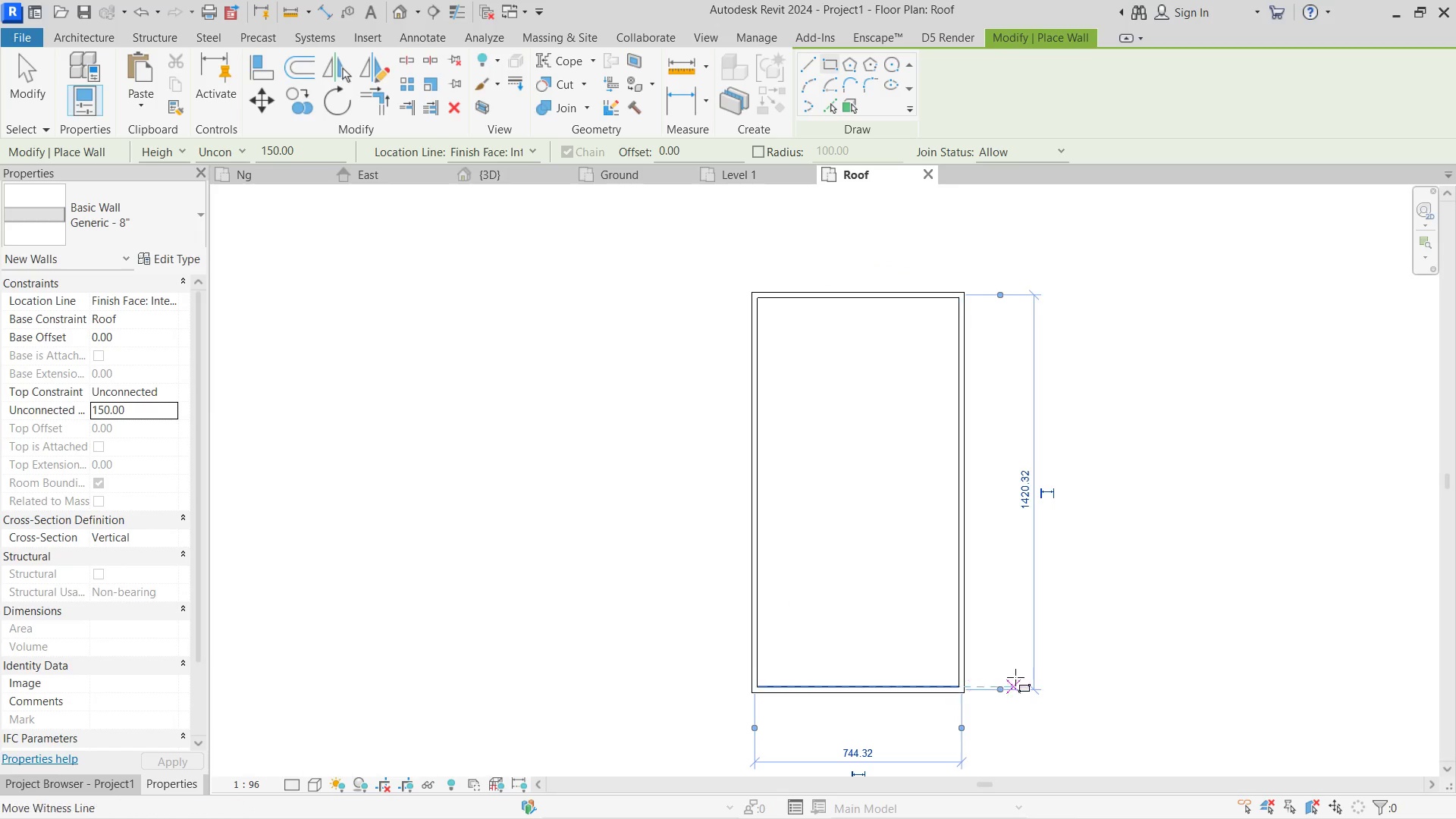 
key(Escape)
 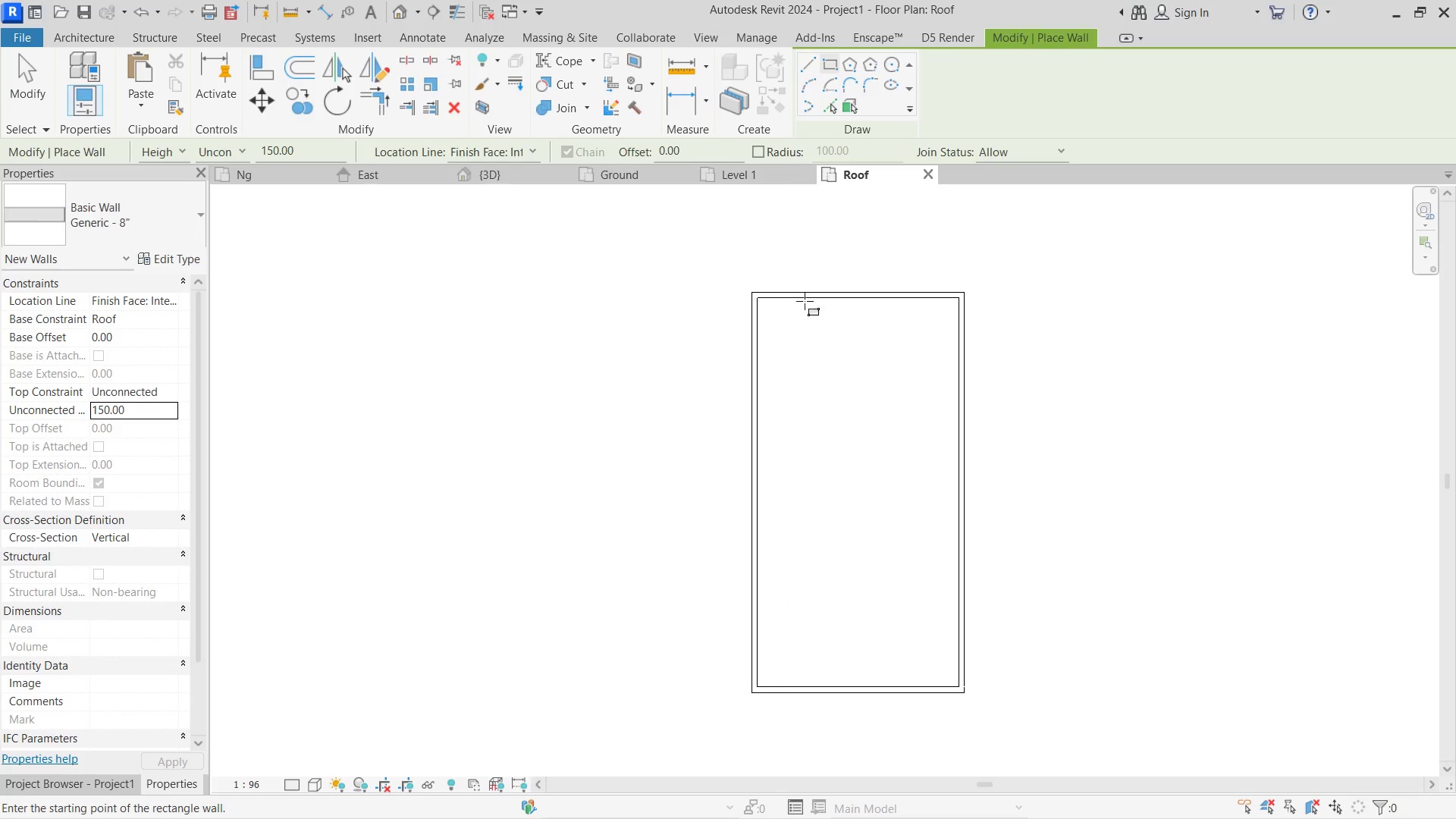 
key(Escape)
 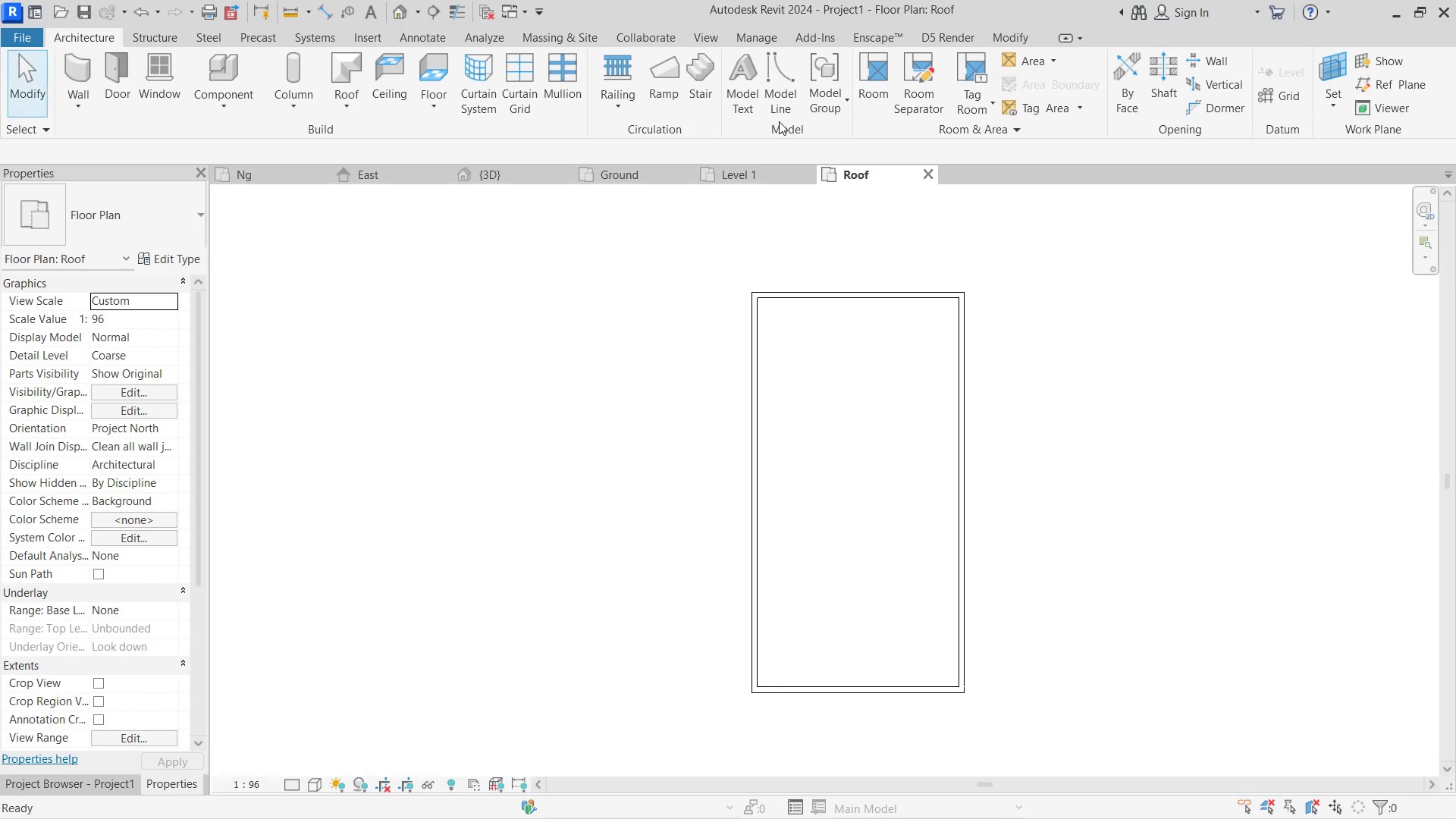 
key(Escape)
 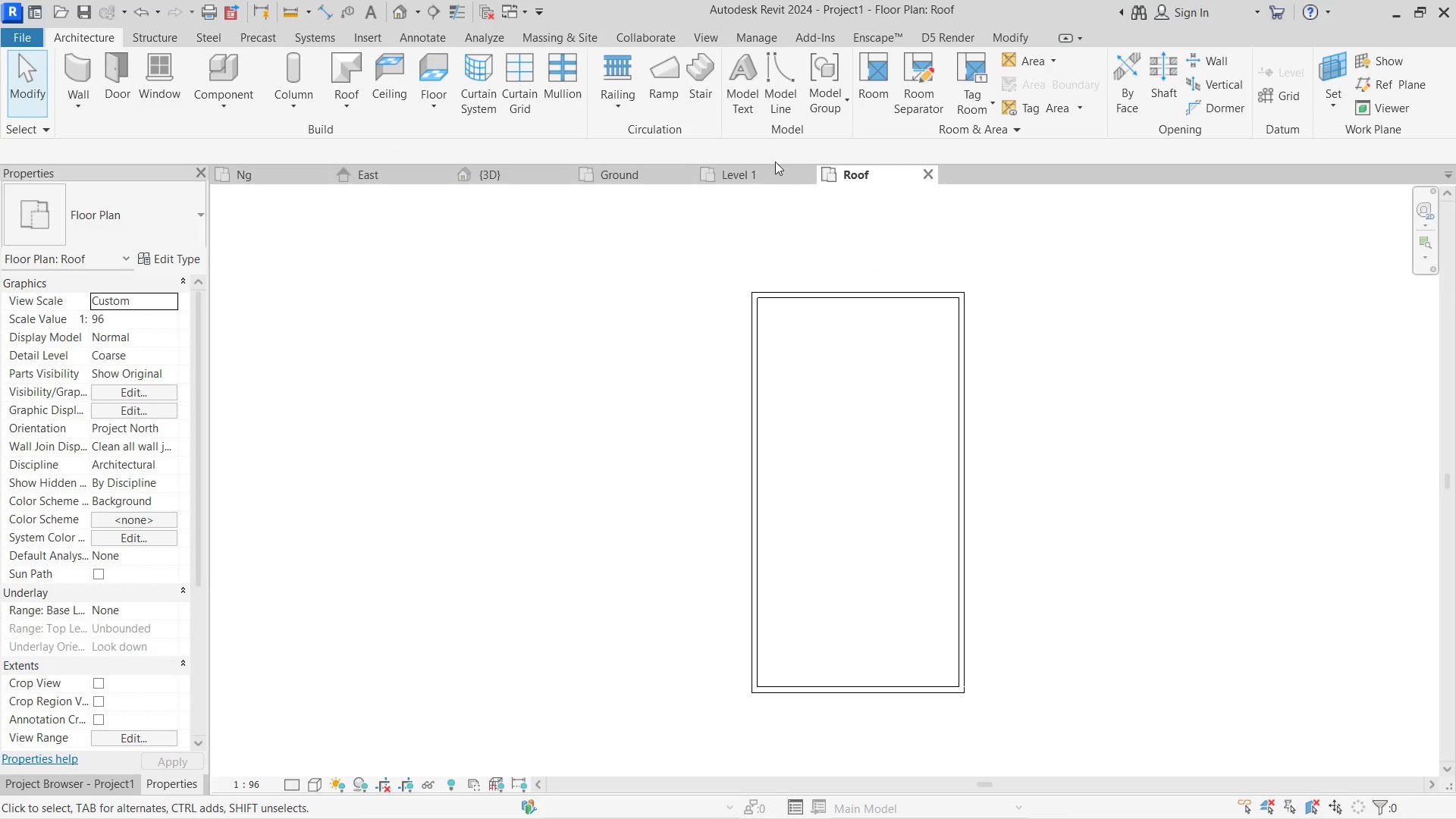 
key(Escape)
 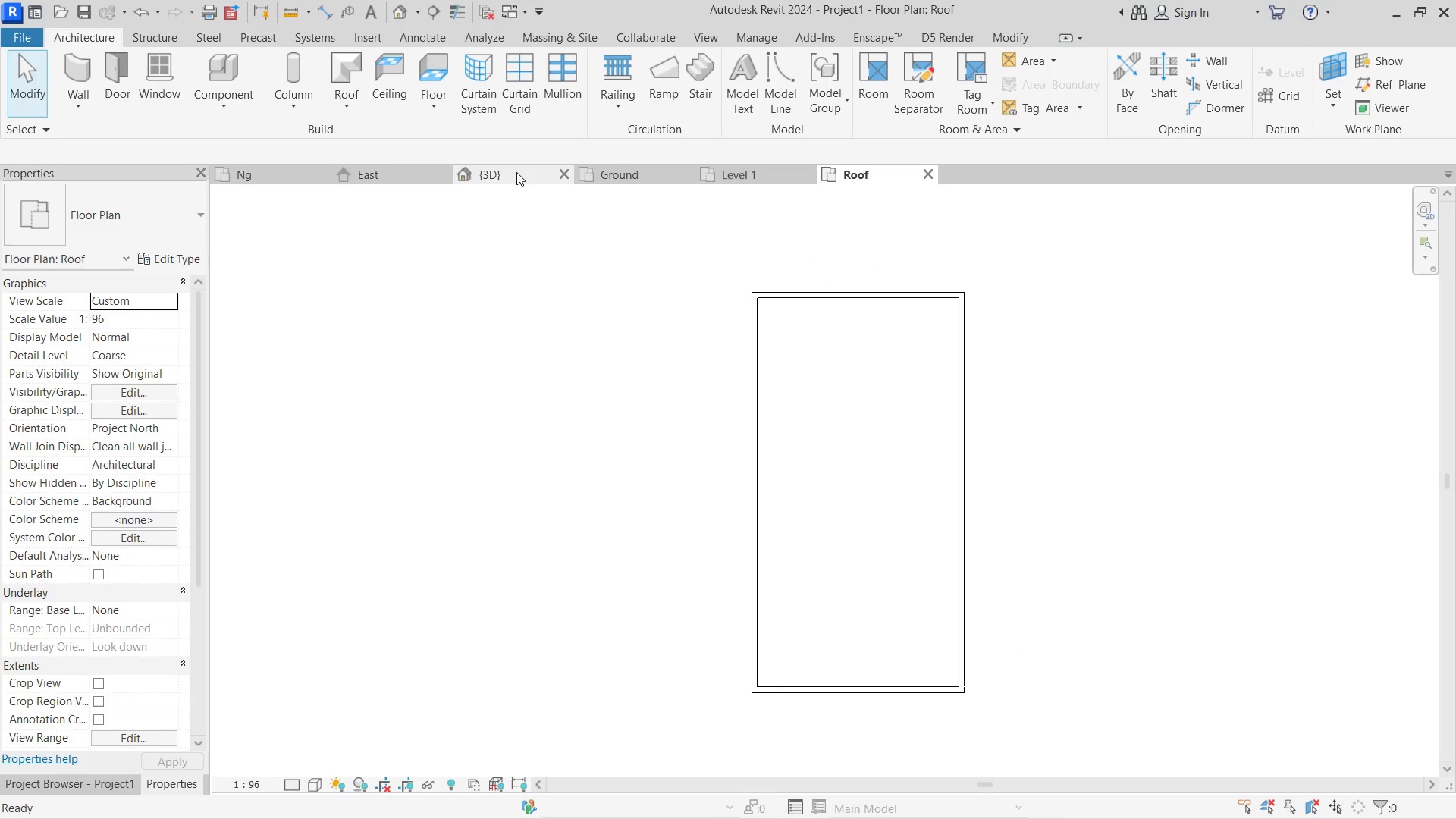 
left_click([516, 172])
 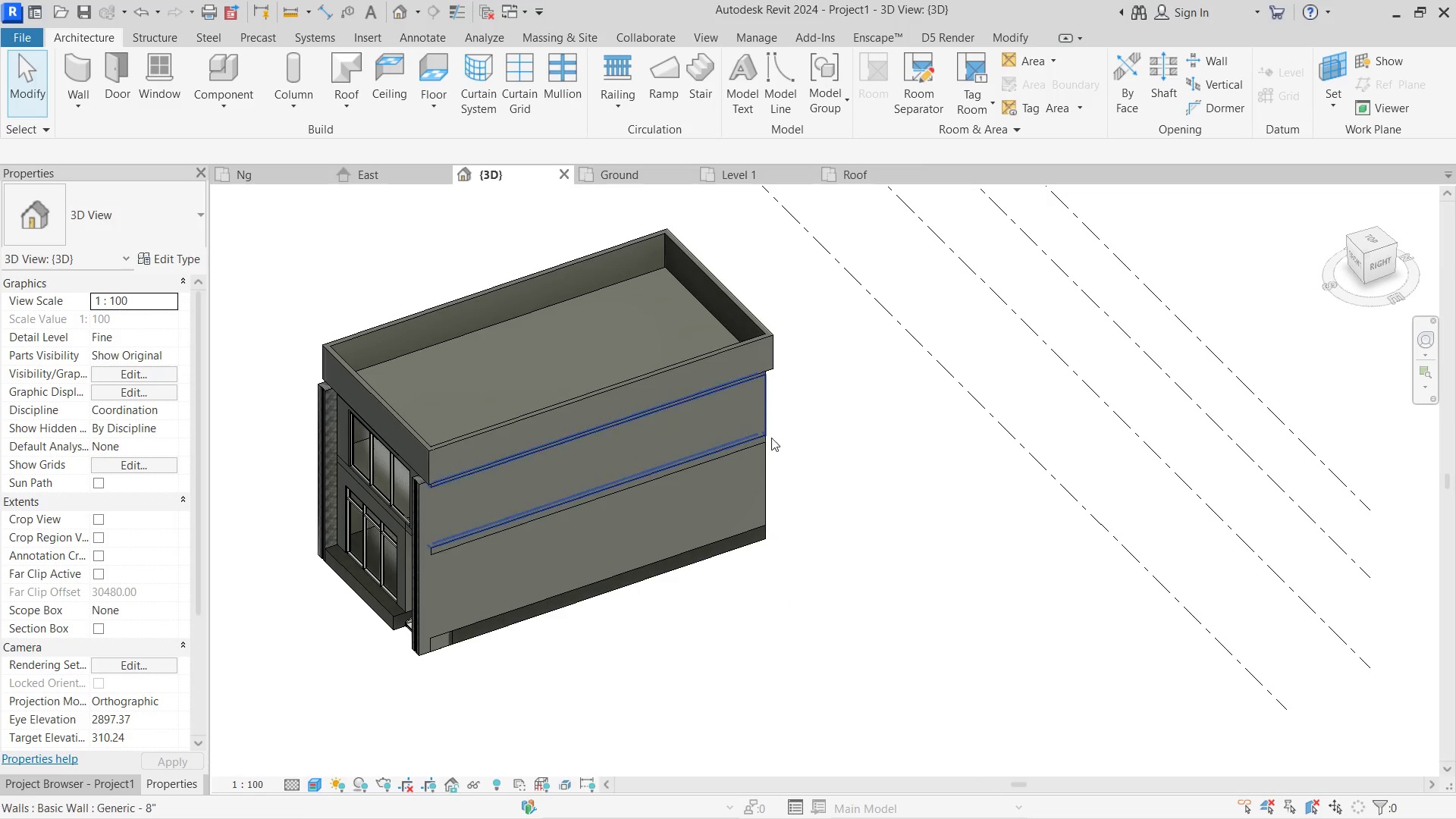 
type(al)
 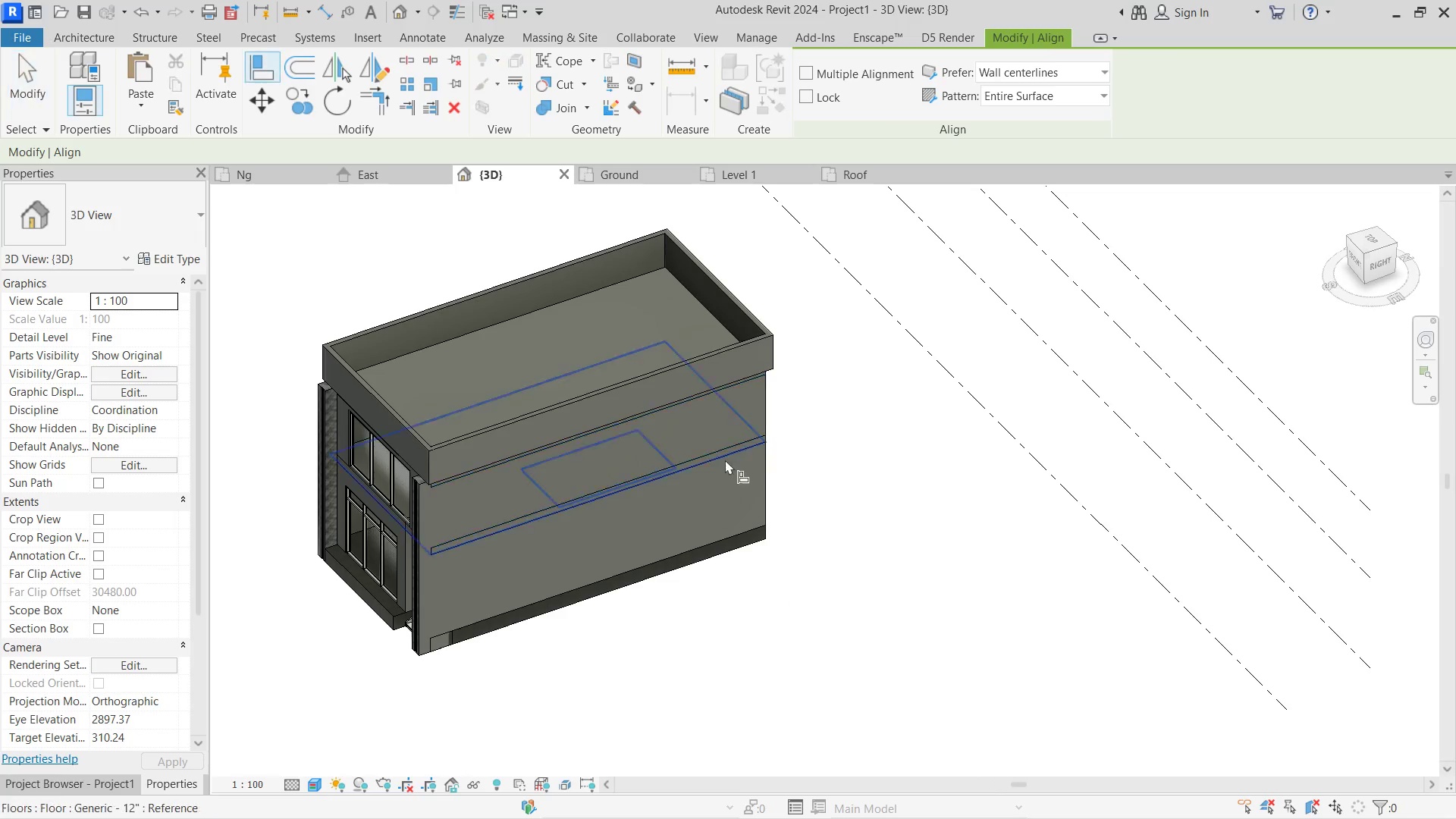 
mouse_move([694, 459])
 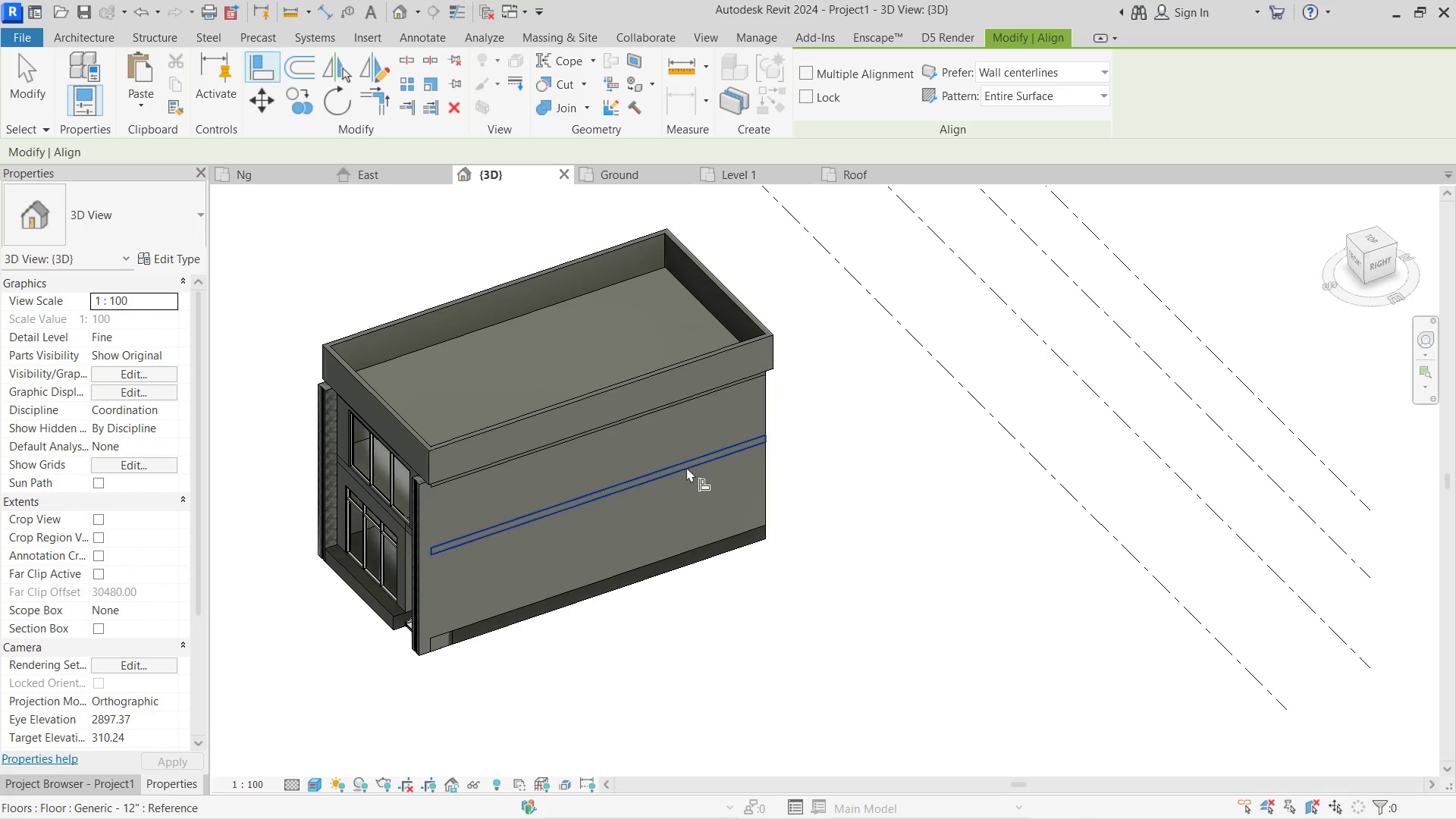 
left_click([686, 467])
 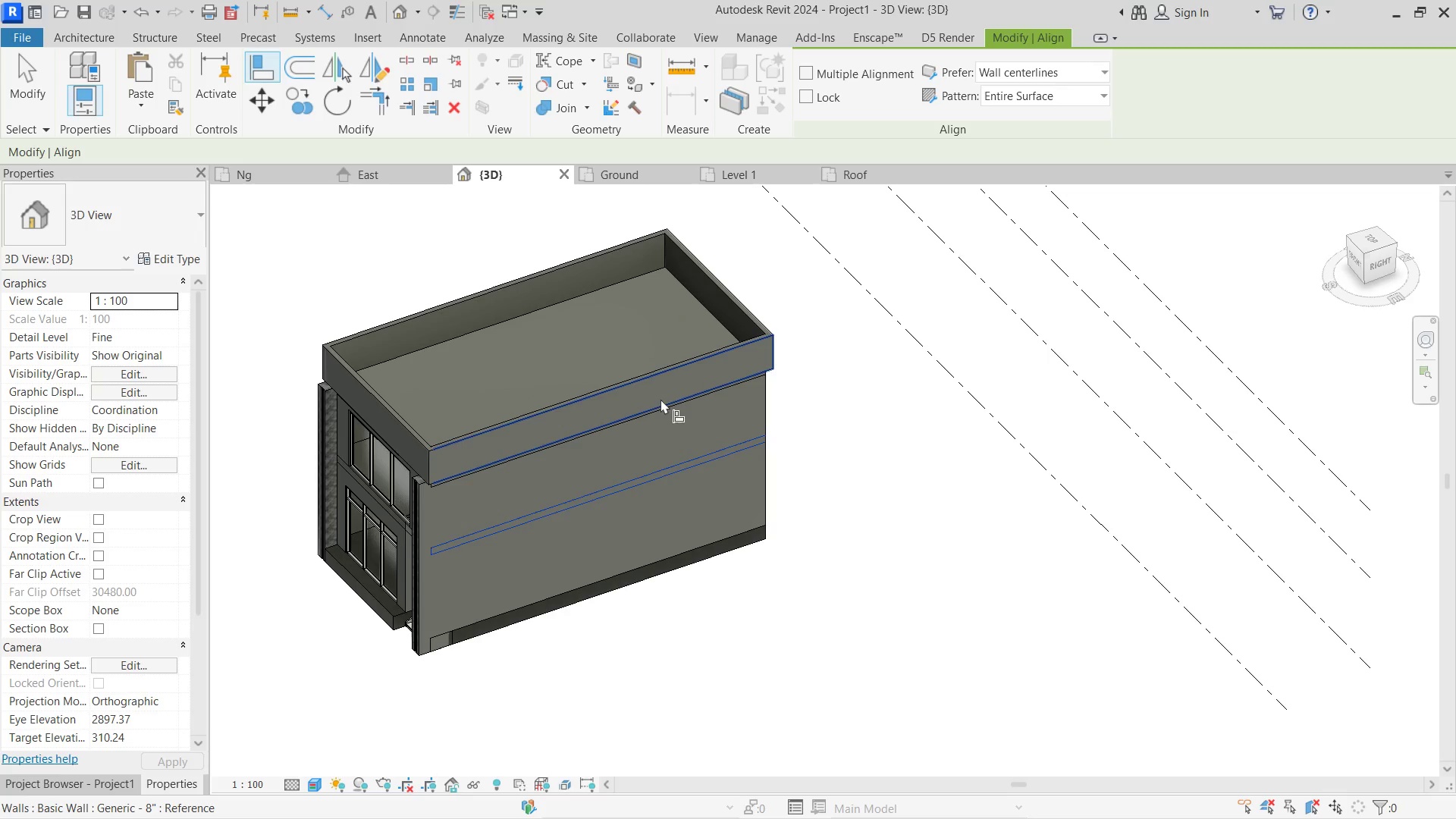 
left_click([661, 399])
 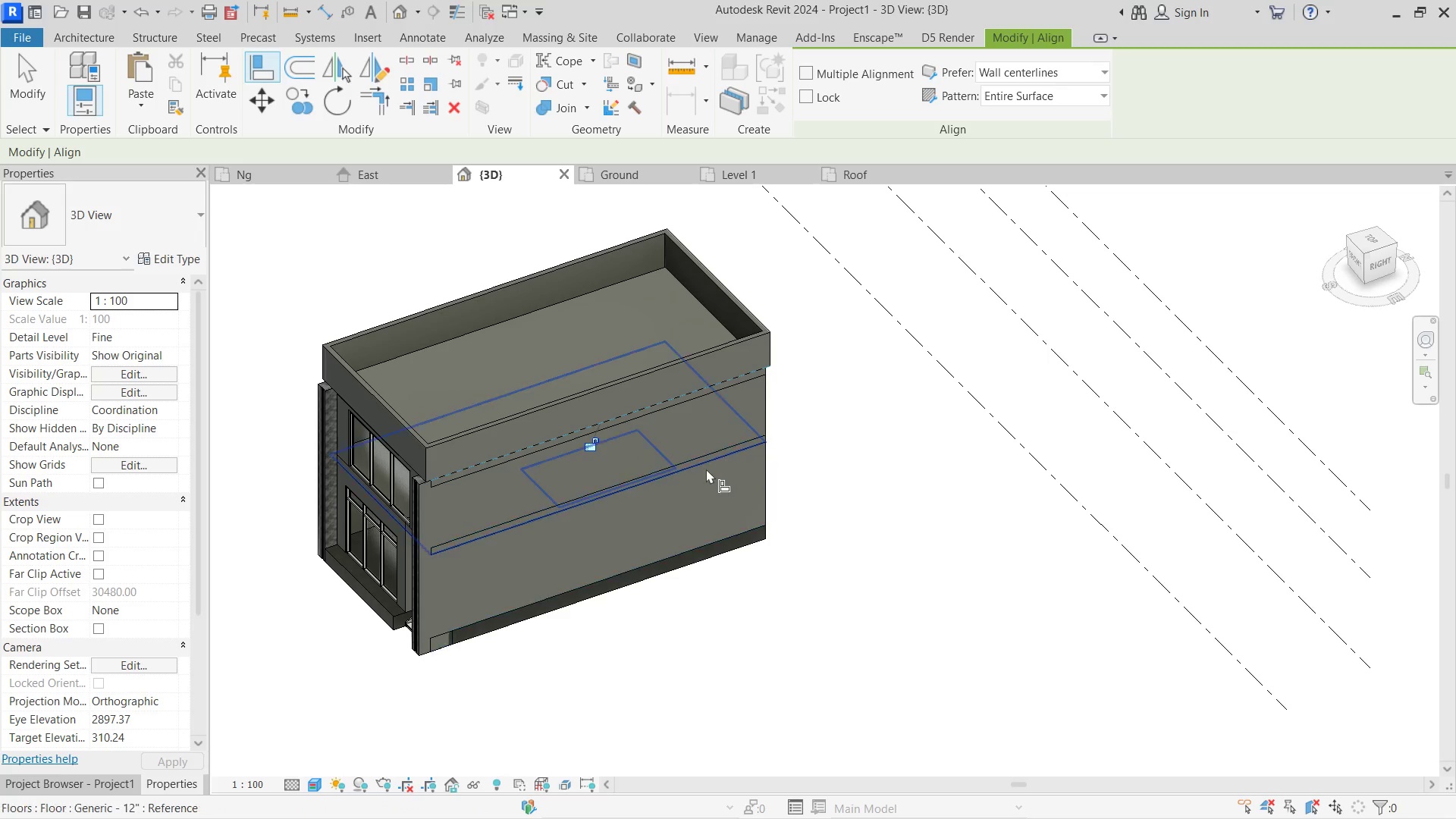 
key(Escape)
key(Escape)
type(al)
 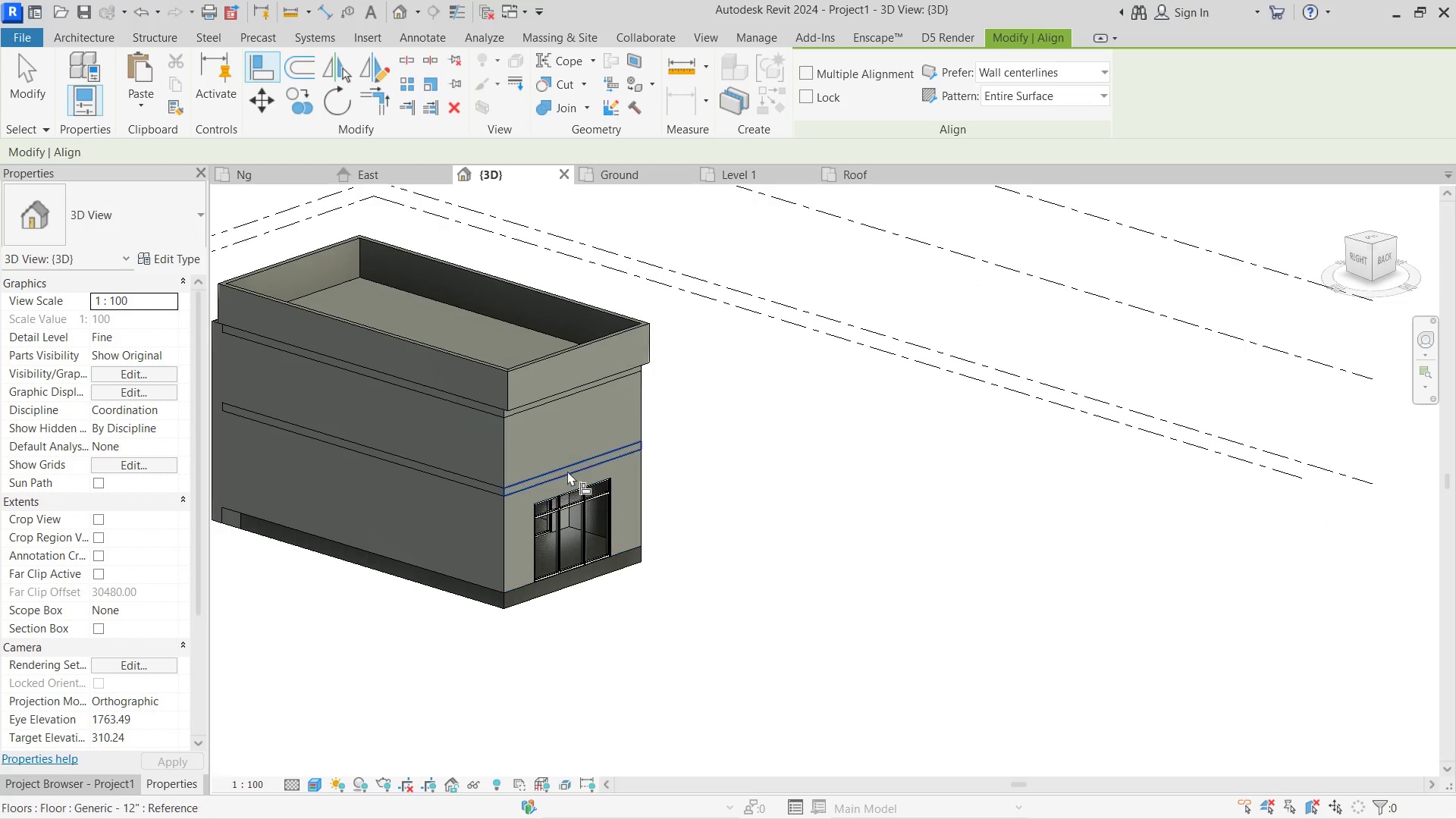 
hold_key(key=ControlLeft, duration=0.73)
left_click([573, 381])
 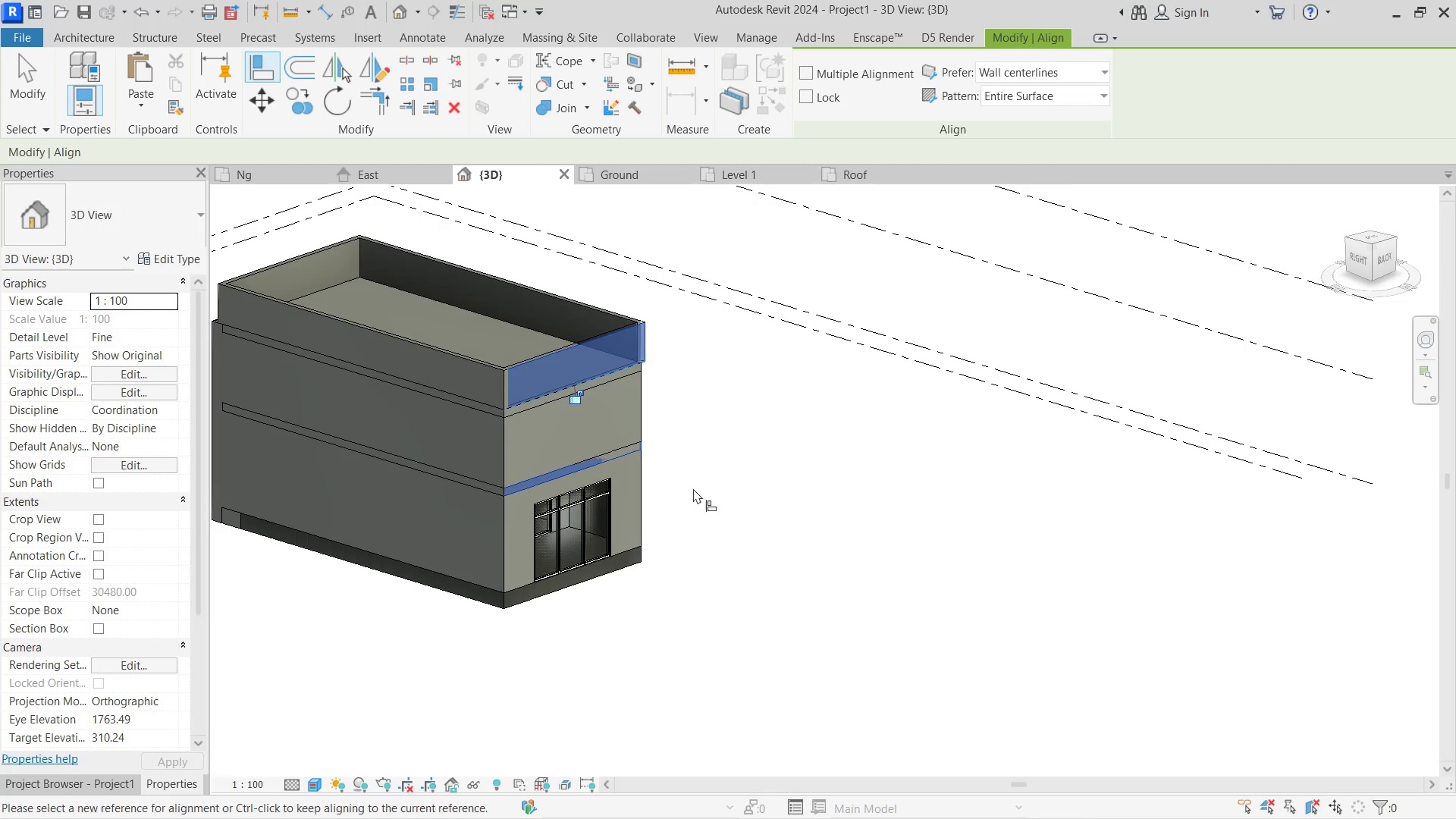 
hold_key(key=ShiftLeft, duration=0.56)
 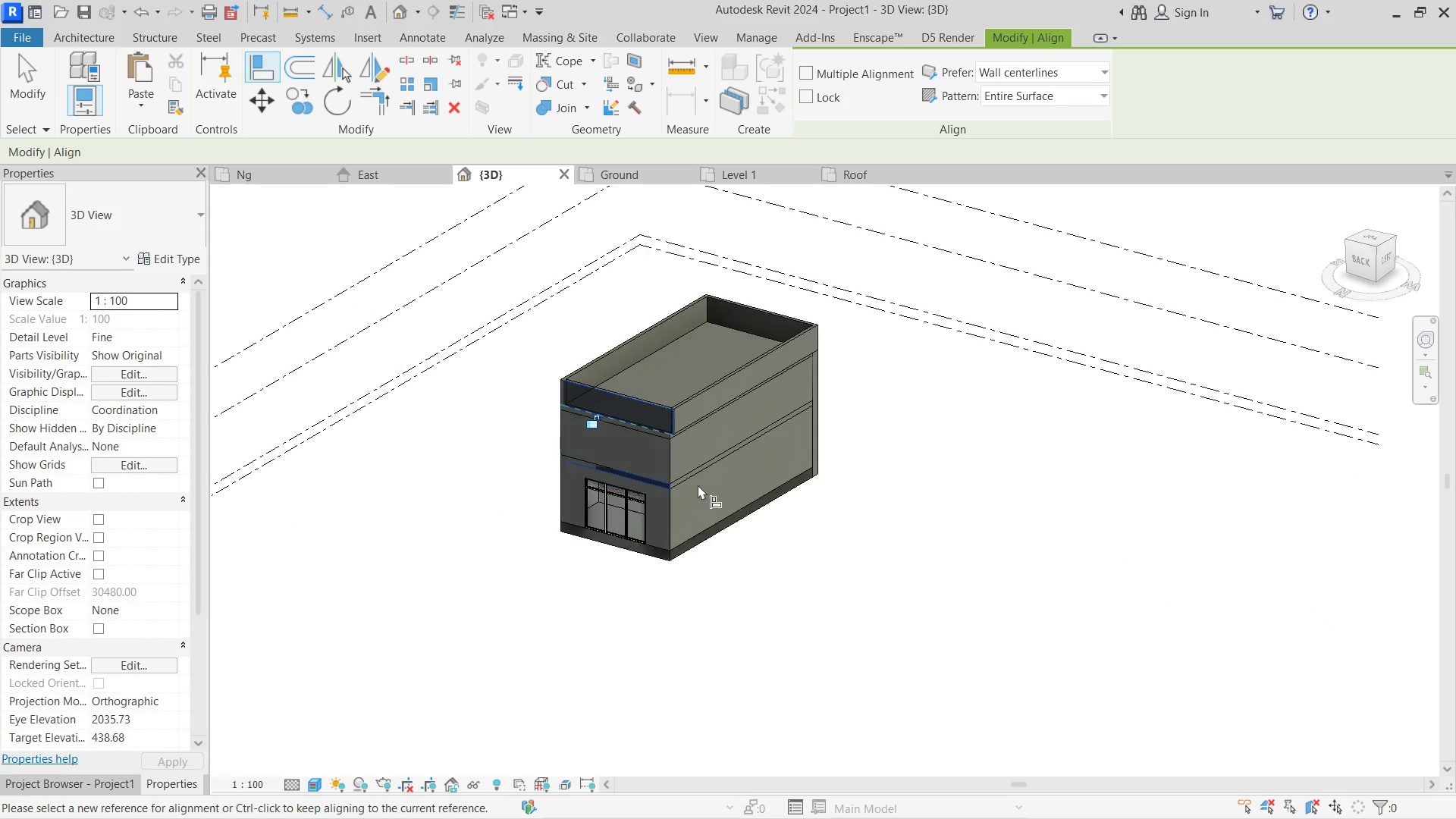 
scroll: coordinate [698, 485], scroll_direction: down, amount: 3.0
 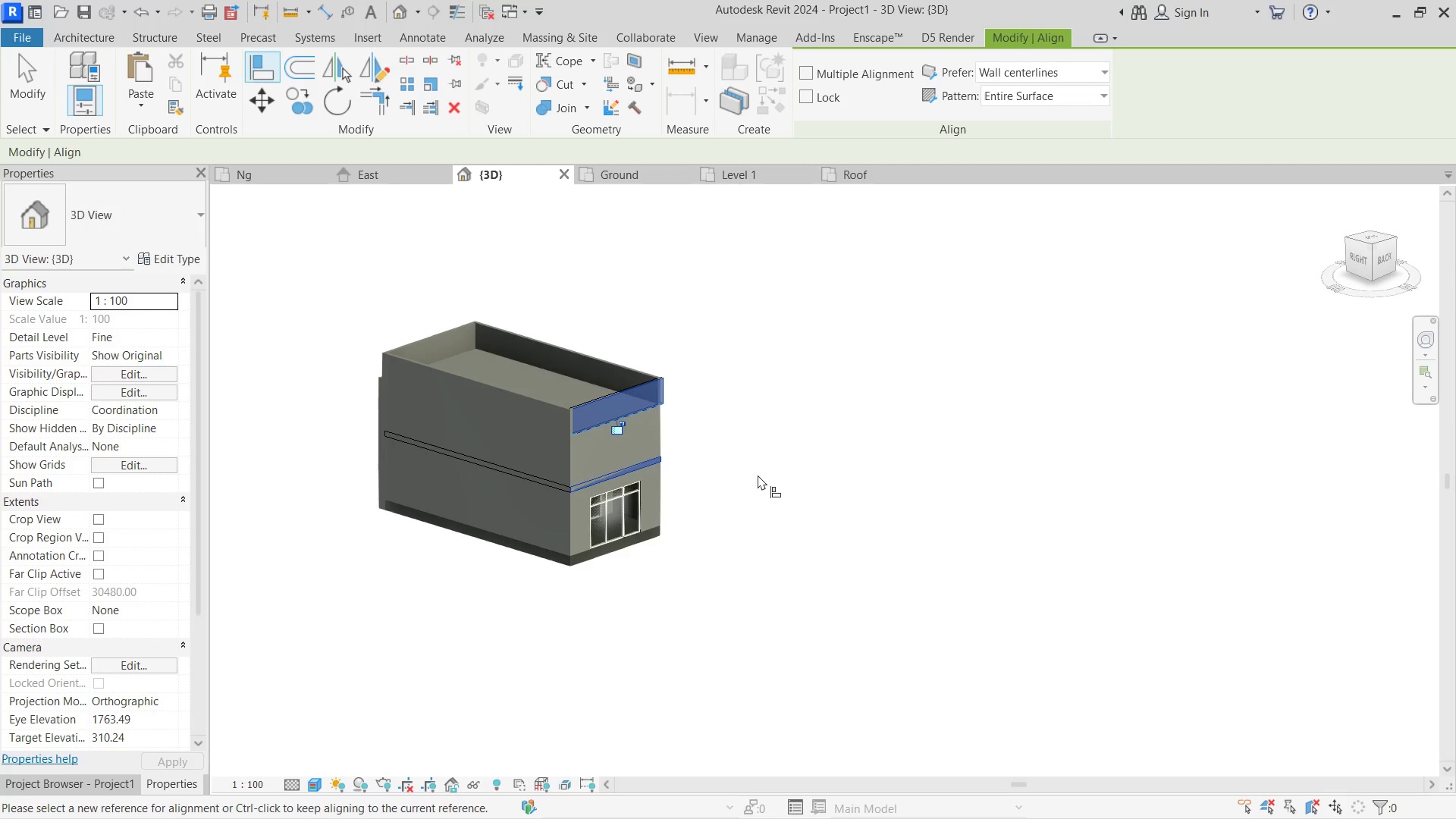 
scroll: coordinate [698, 481], scroll_direction: up, amount: 3.0
 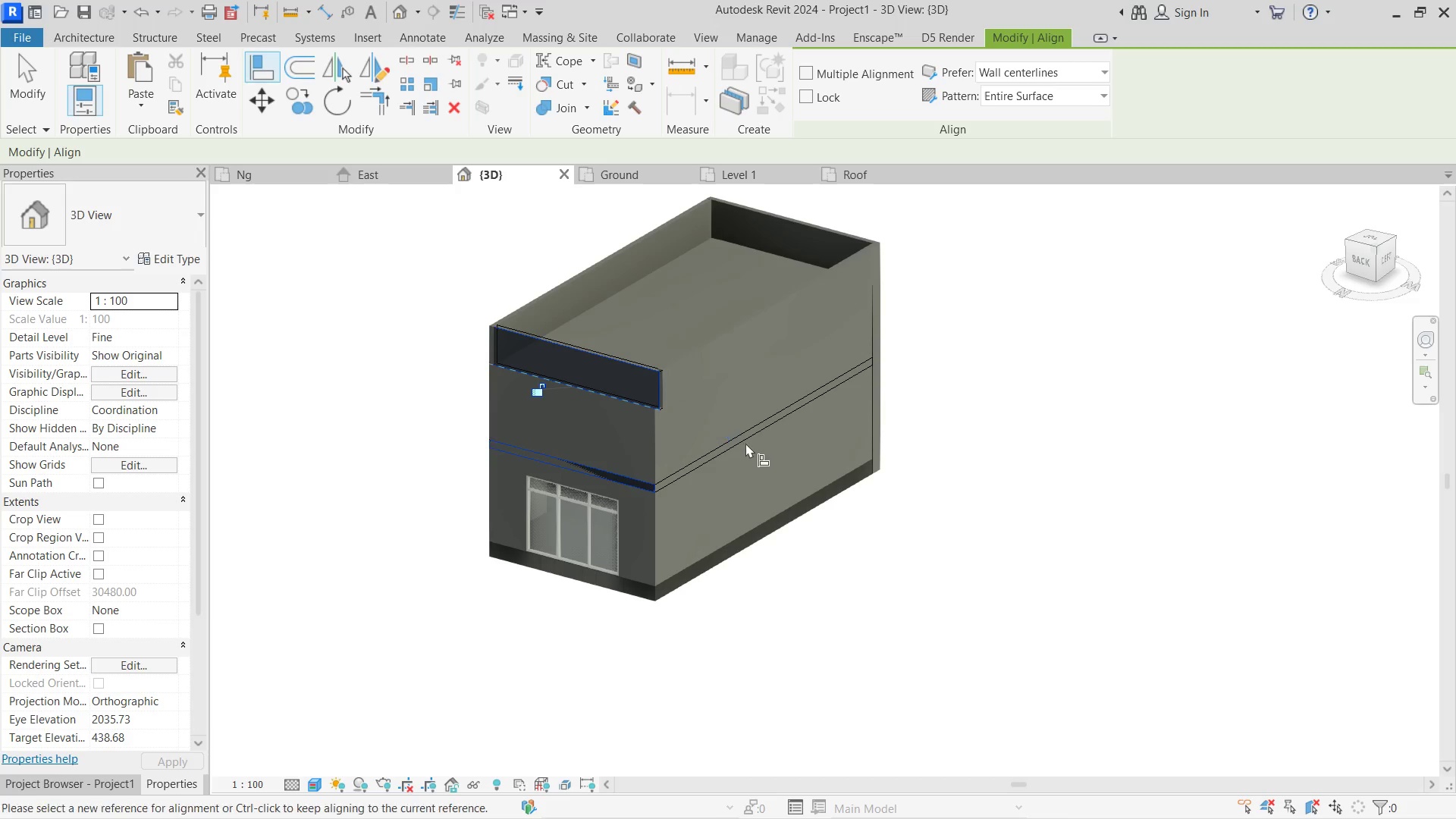 
key(Escape)
 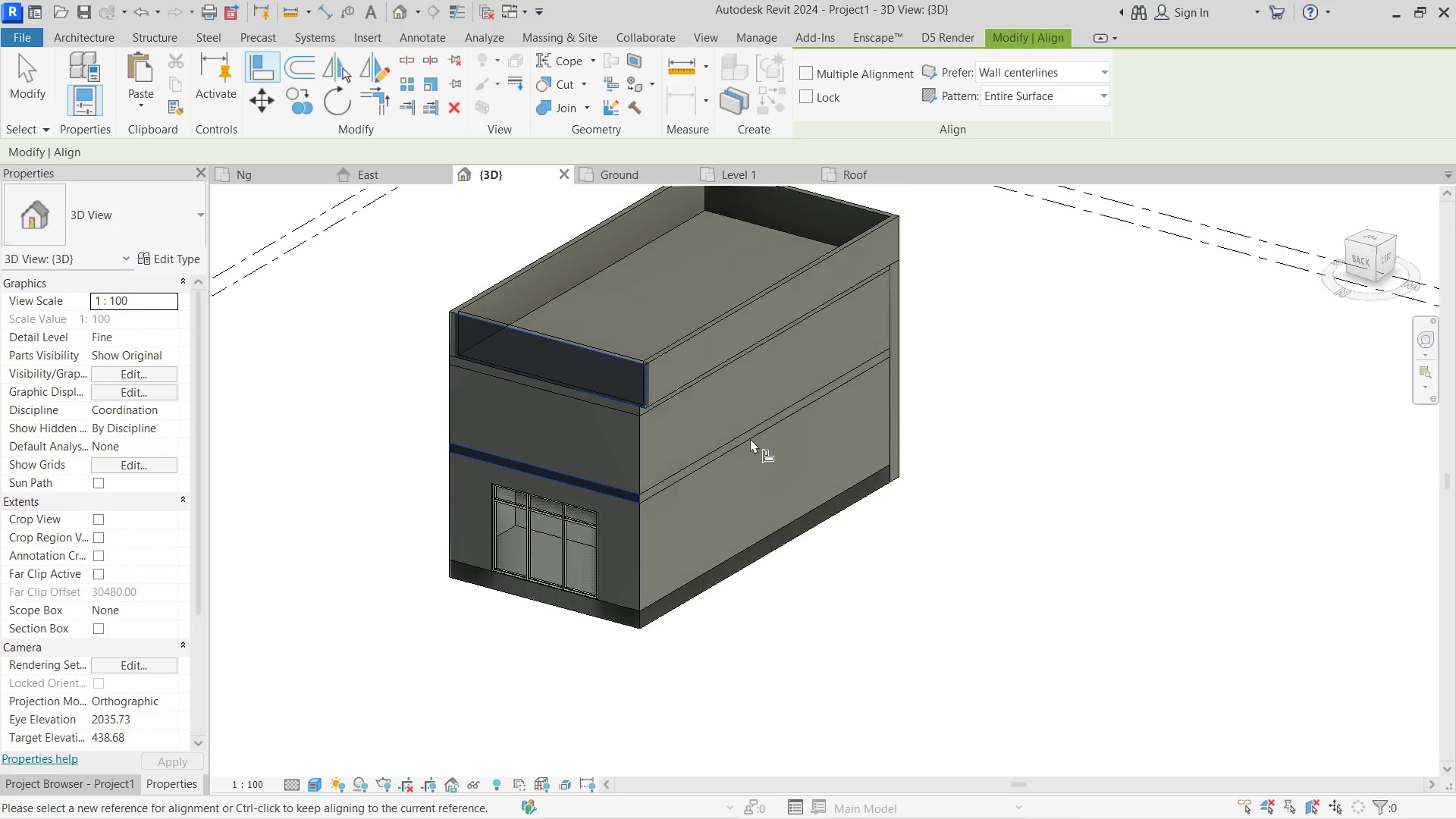 
scroll: coordinate [756, 419], scroll_direction: up, amount: 1.0
 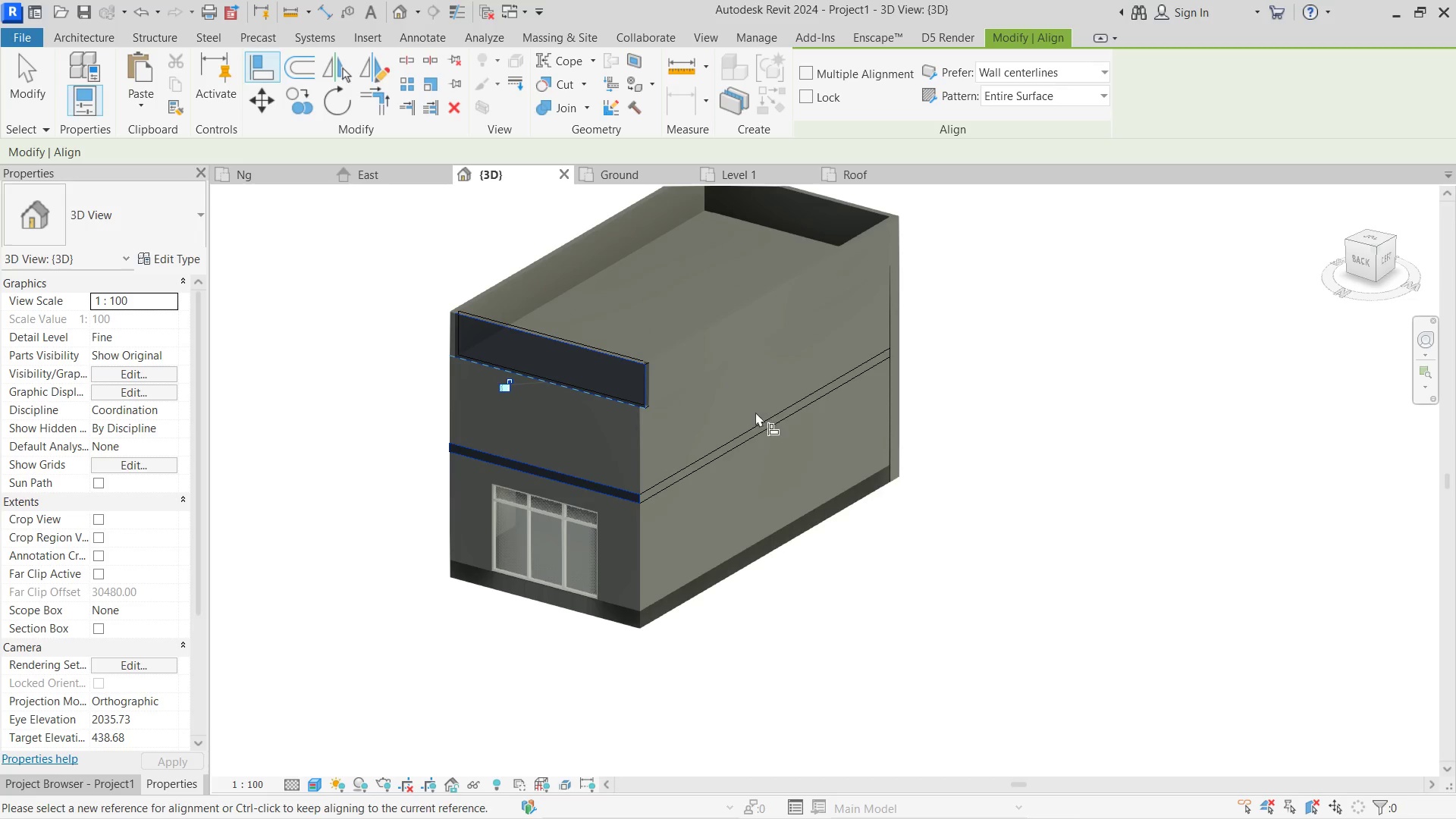 
key(Escape)
type(al)
 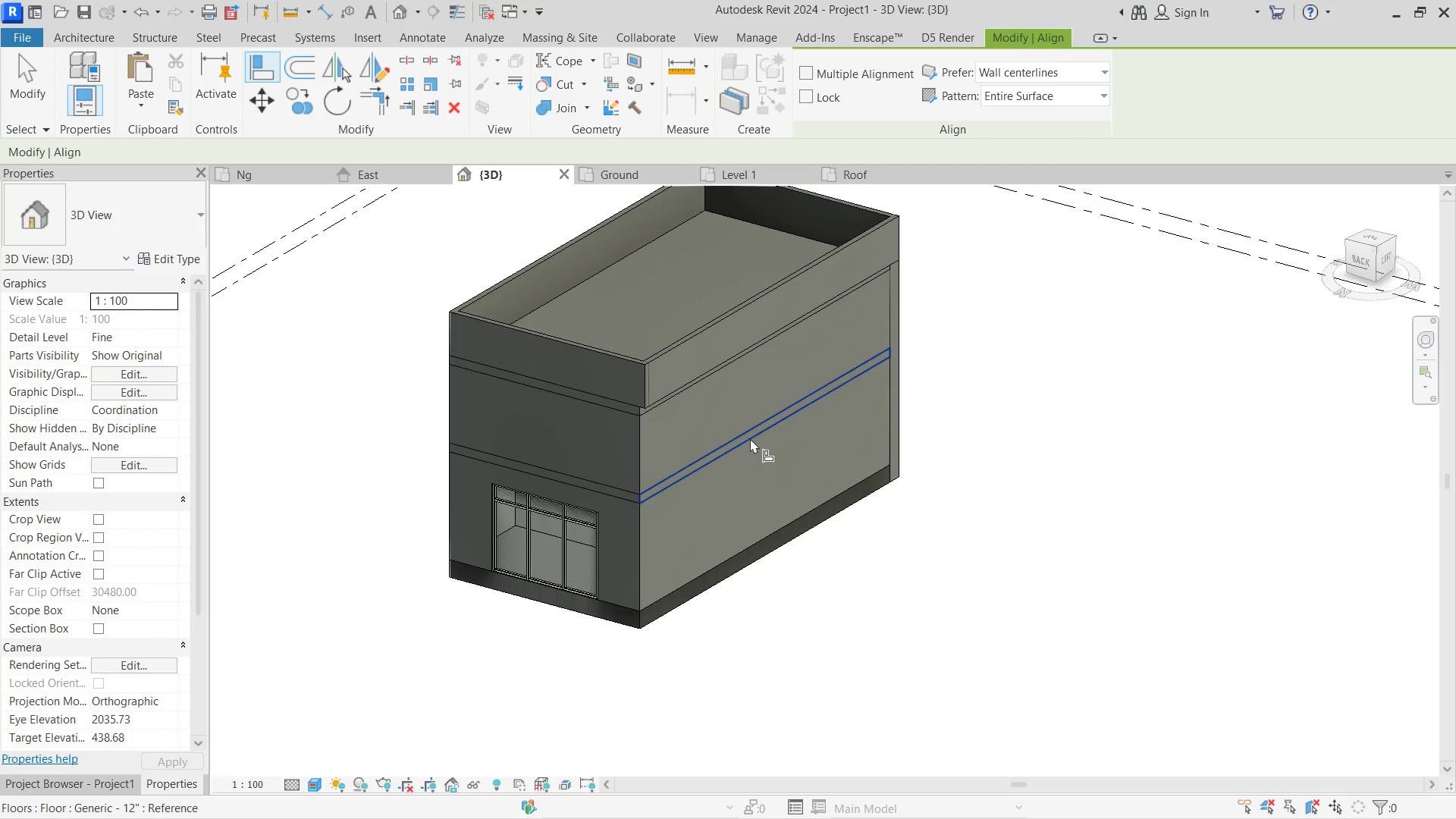 
left_click([750, 438])
 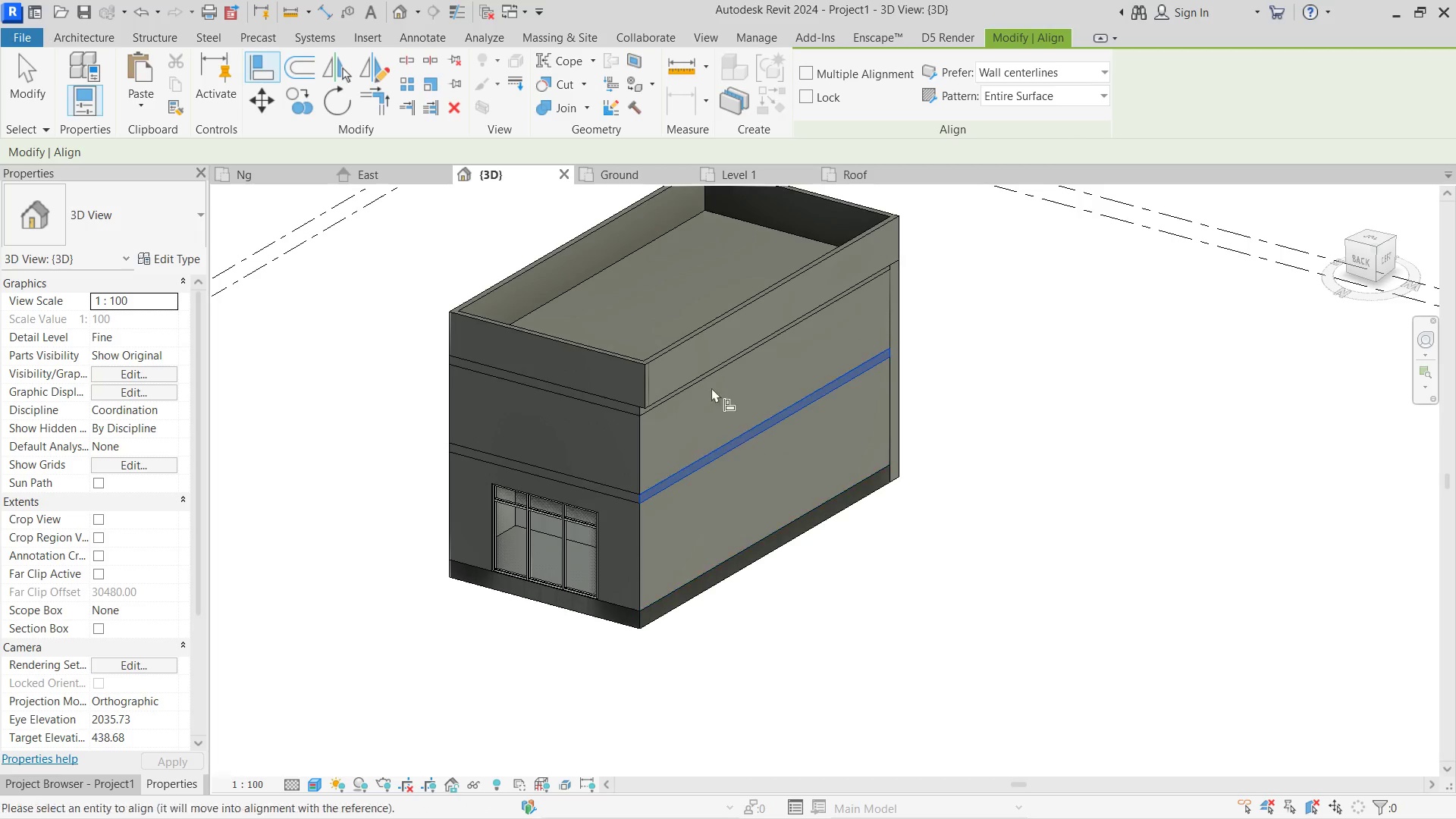 
hold_key(key=ControlLeft, duration=0.7)
left_click([714, 361])
 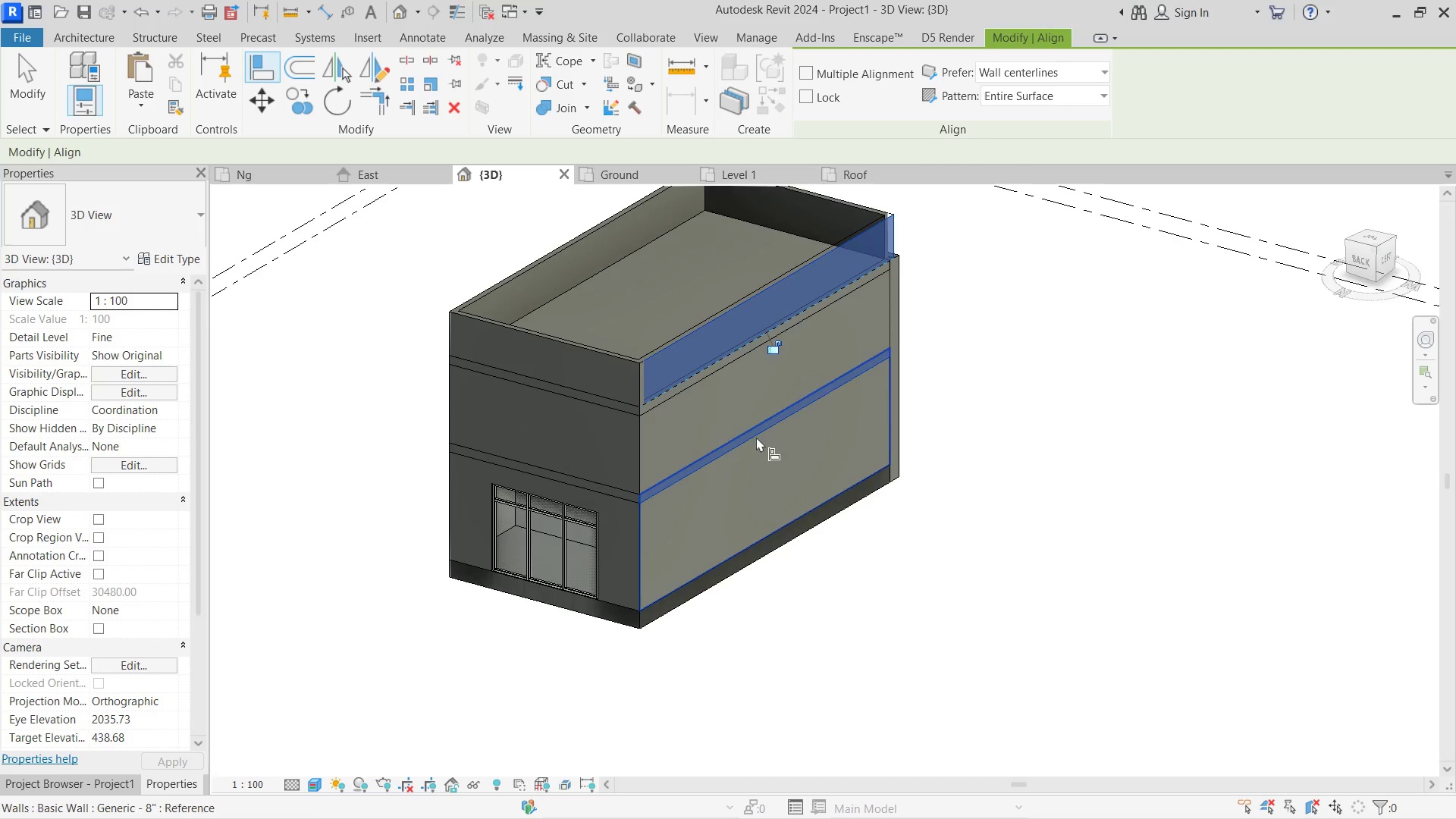 
hold_key(key=ShiftLeft, duration=0.77)
 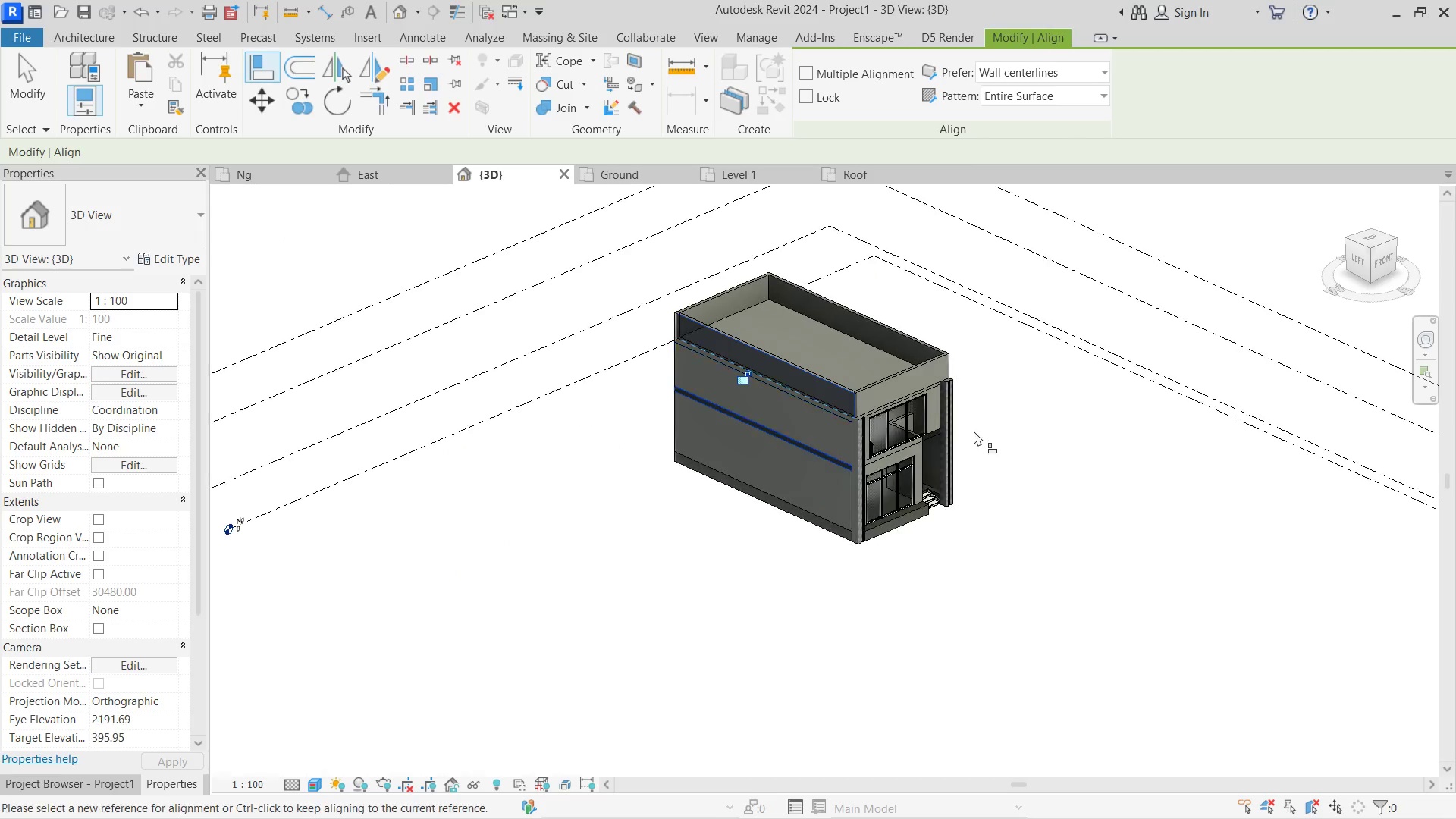 
scroll: coordinate [761, 438], scroll_direction: down, amount: 4.0
 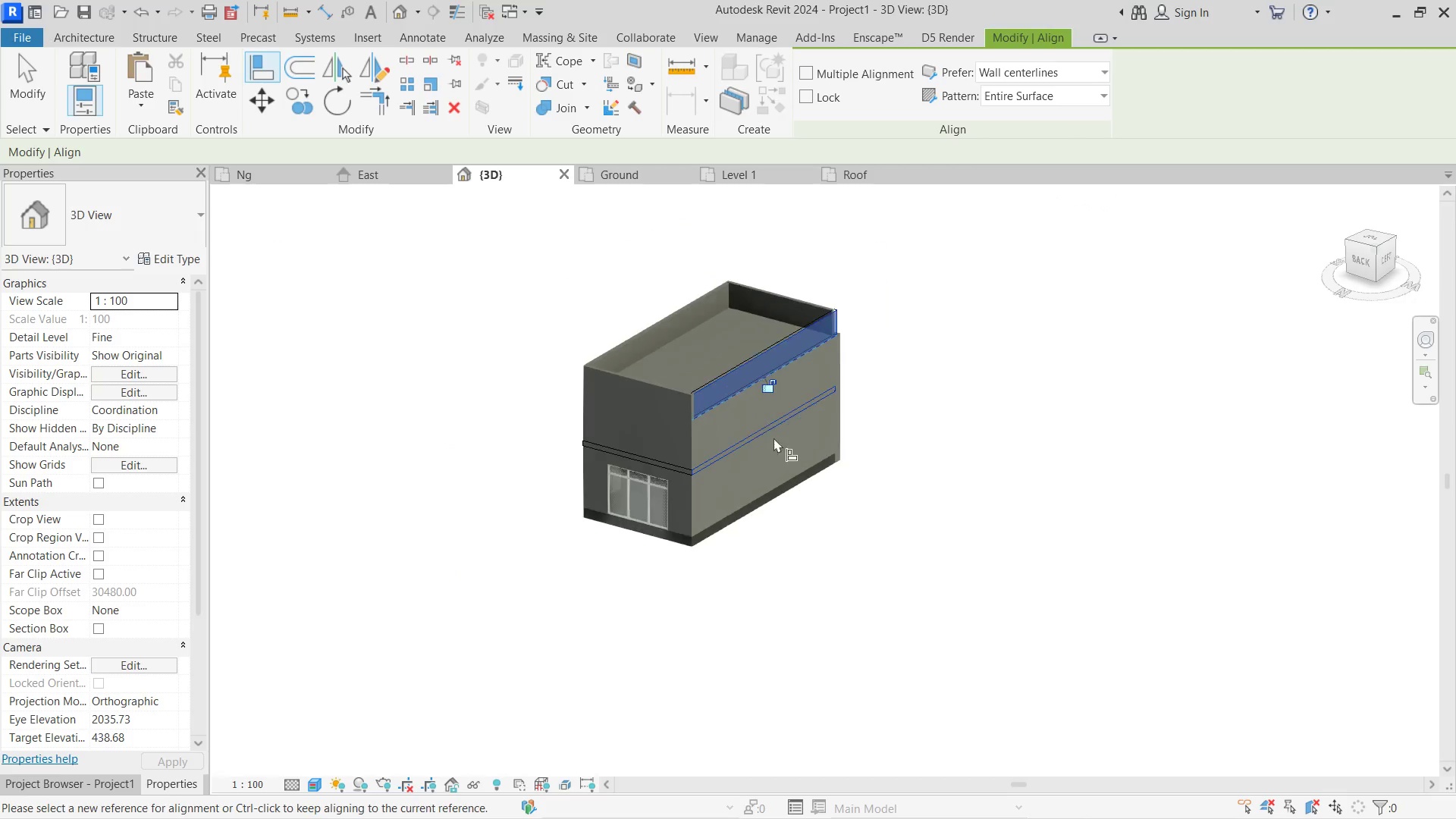 
scroll: coordinate [862, 395], scroll_direction: up, amount: 5.0
 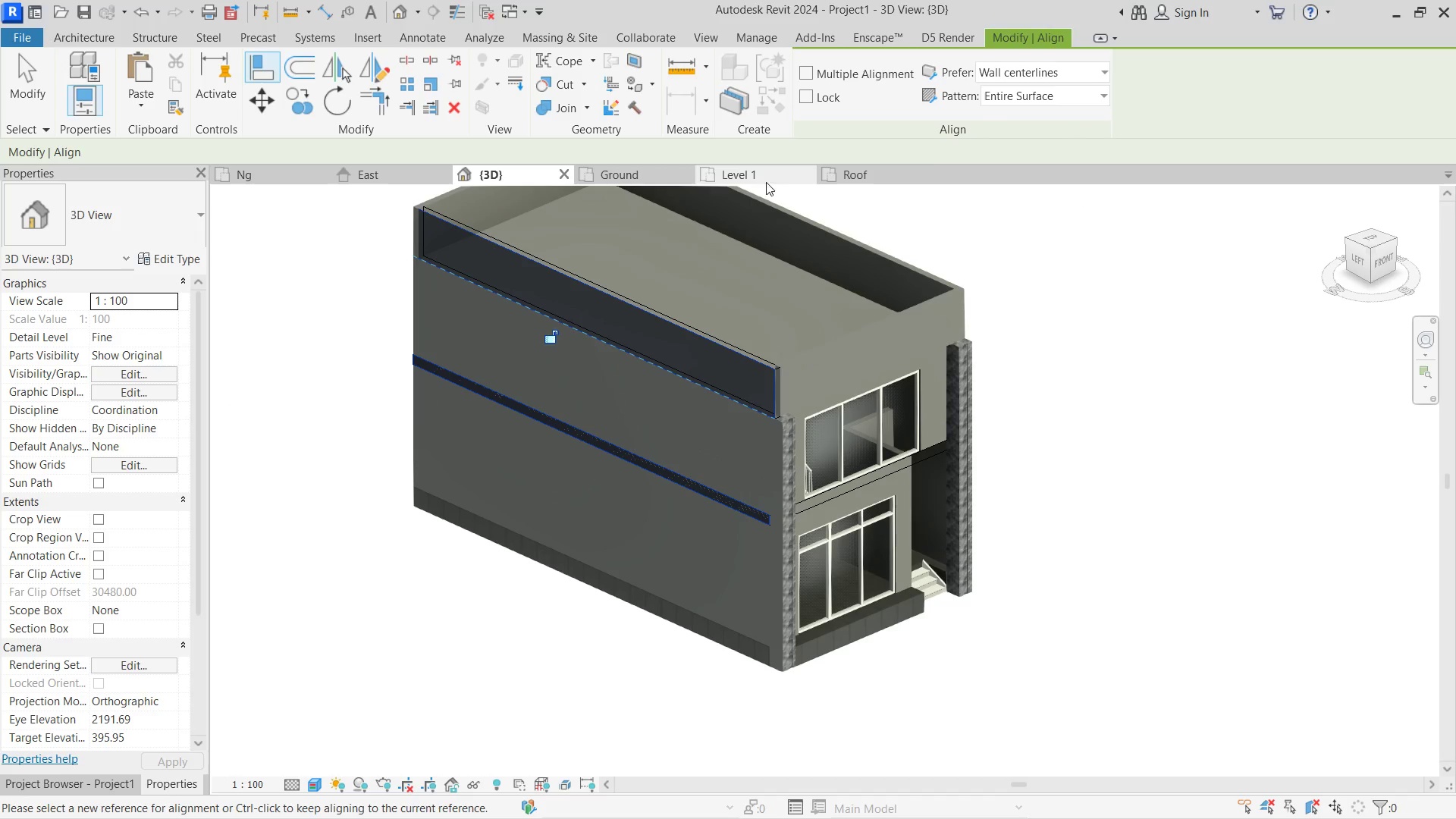 
left_click([862, 178])
 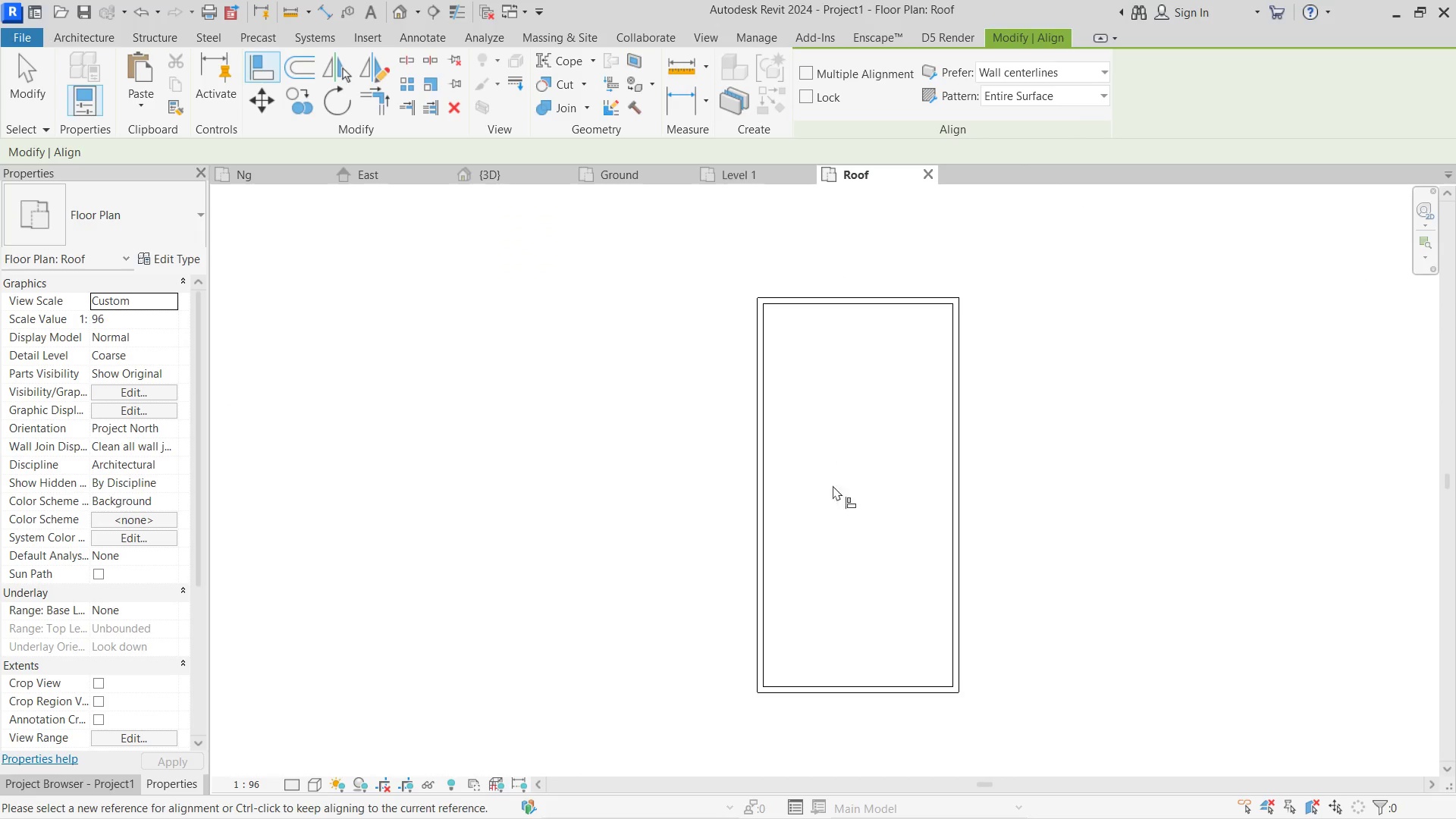 
key(Escape)
 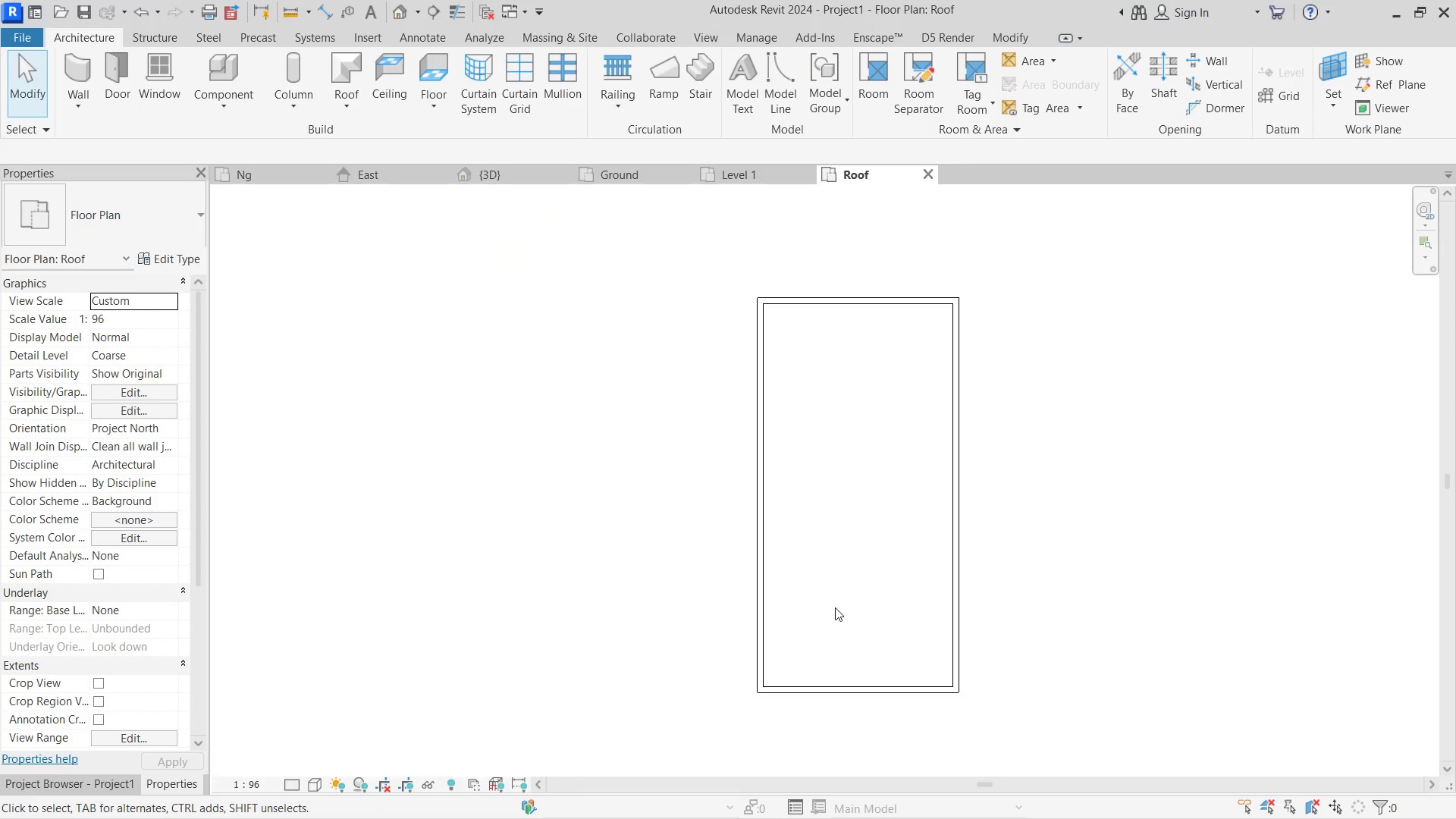 
key(Escape)
 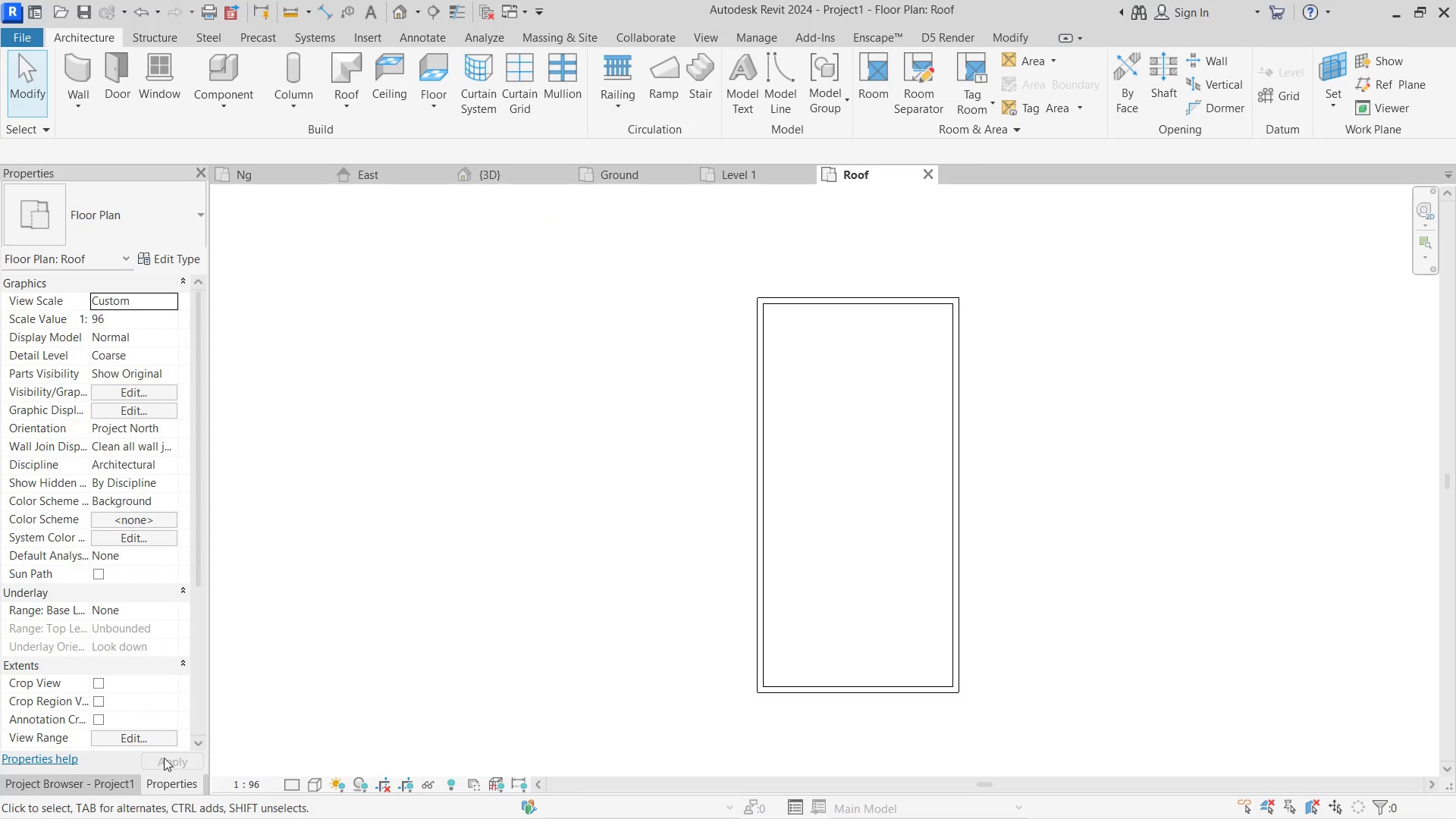 
left_click([95, 779])
 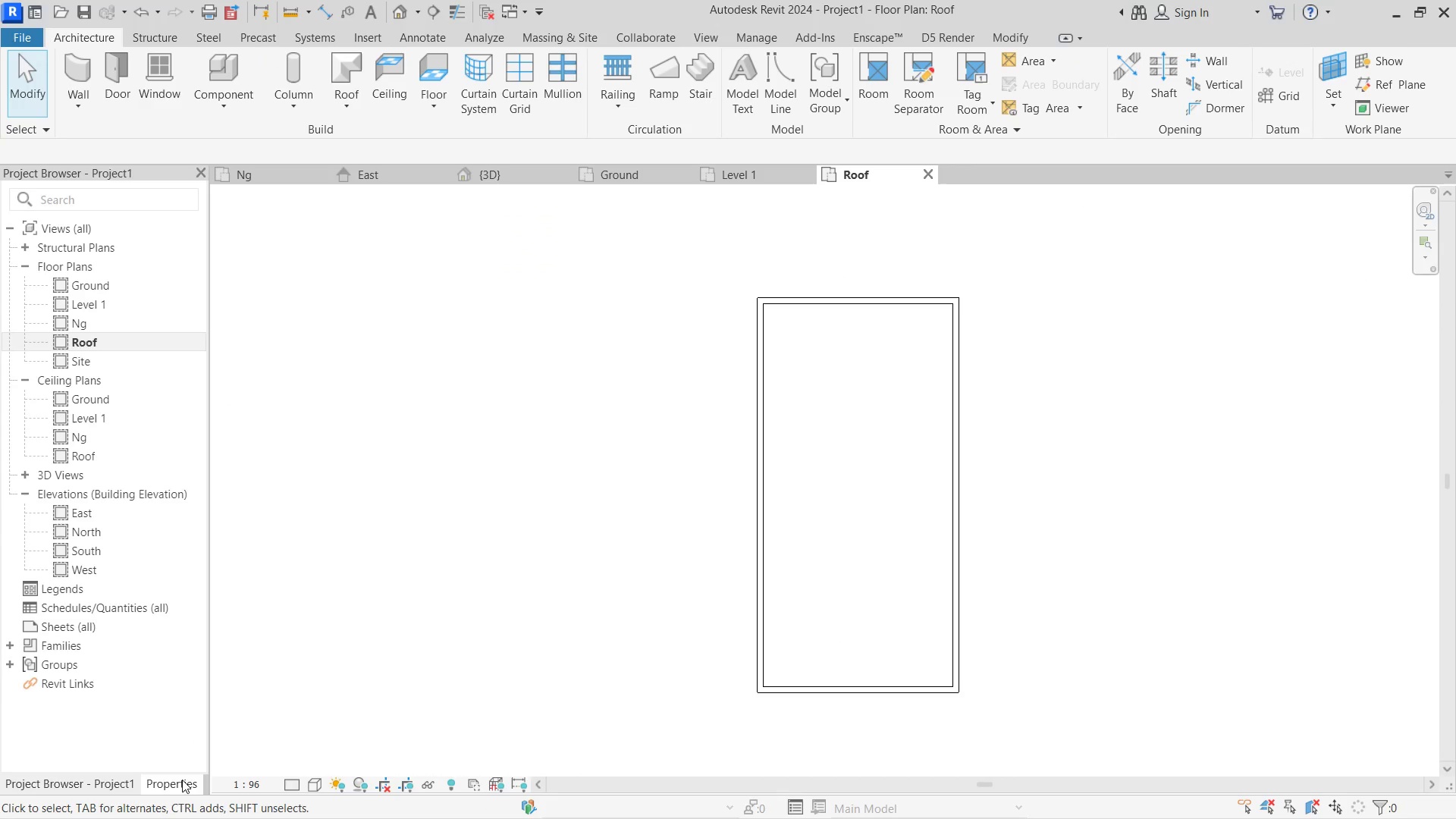 
left_click([170, 789])
 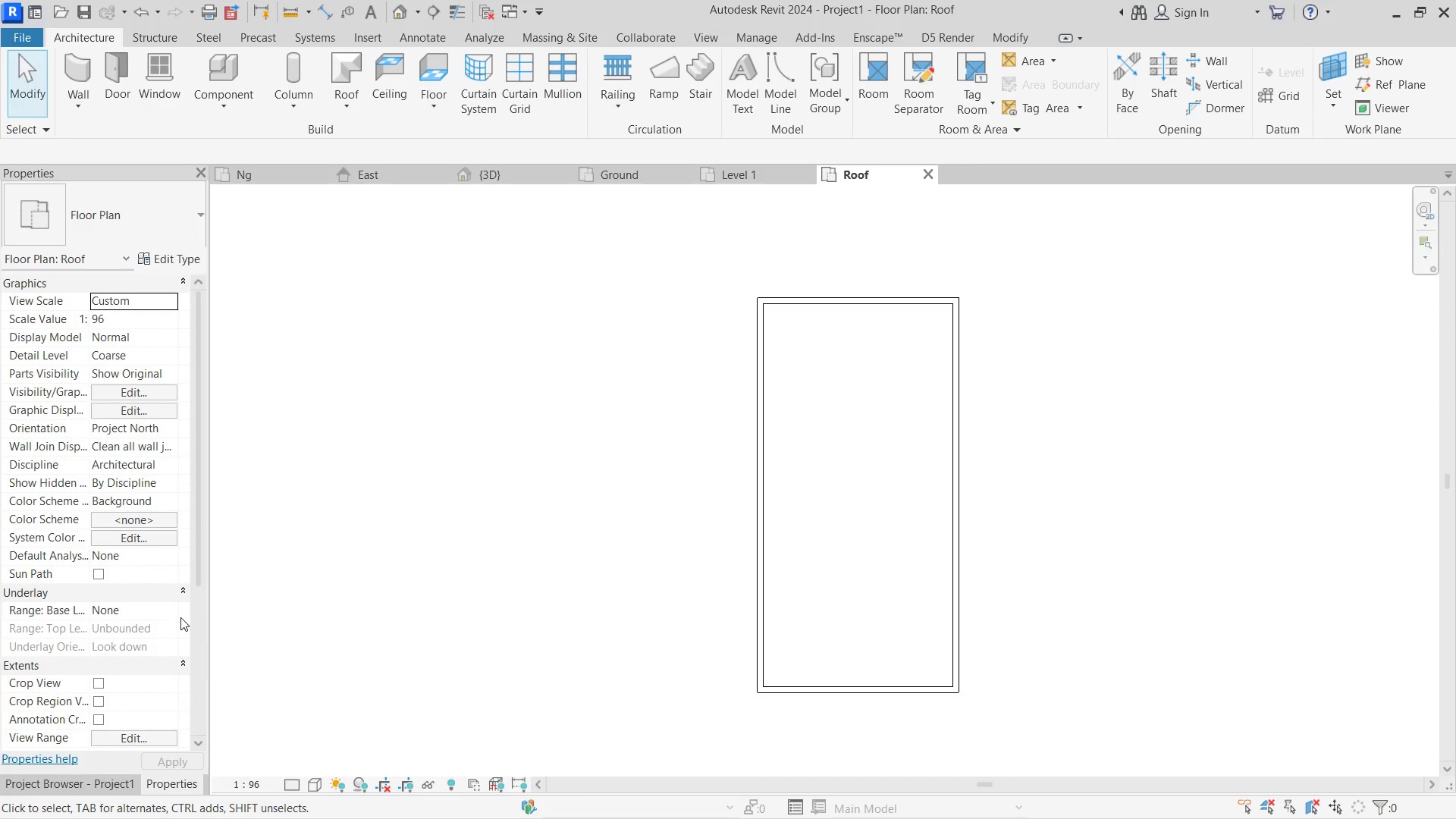 
left_click([174, 613])
 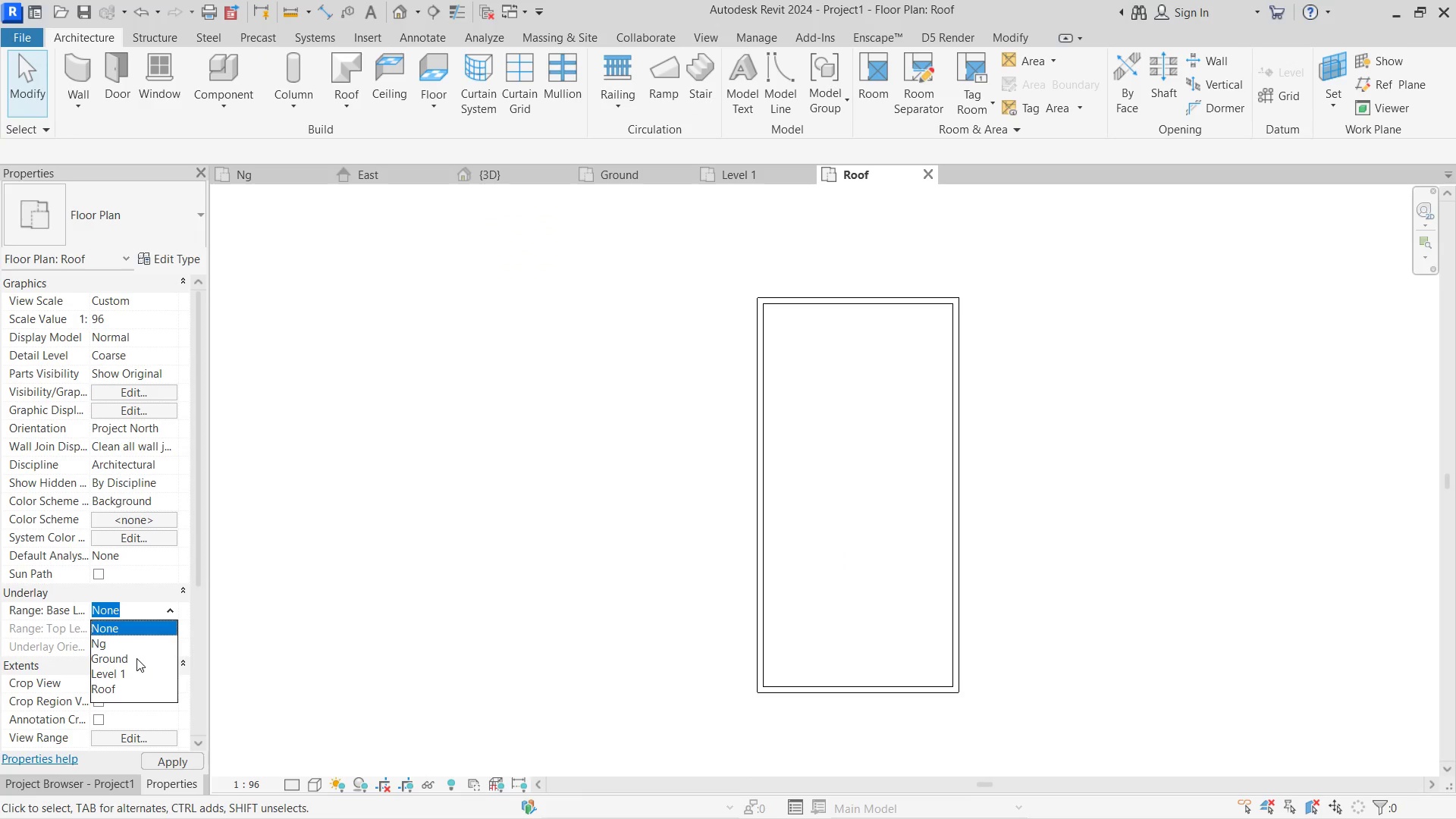 
left_click([136, 658])
 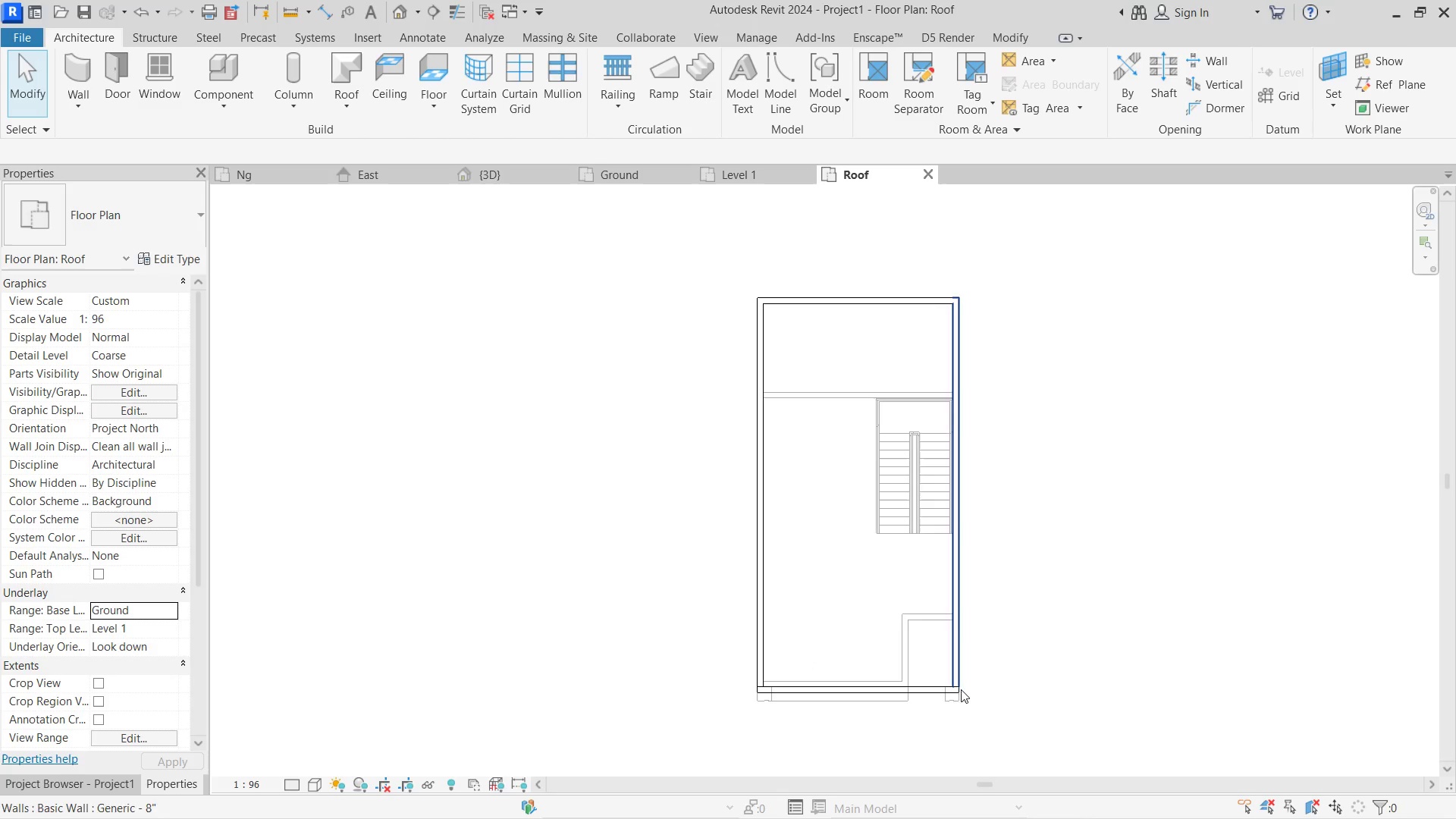 
left_click([915, 684])
 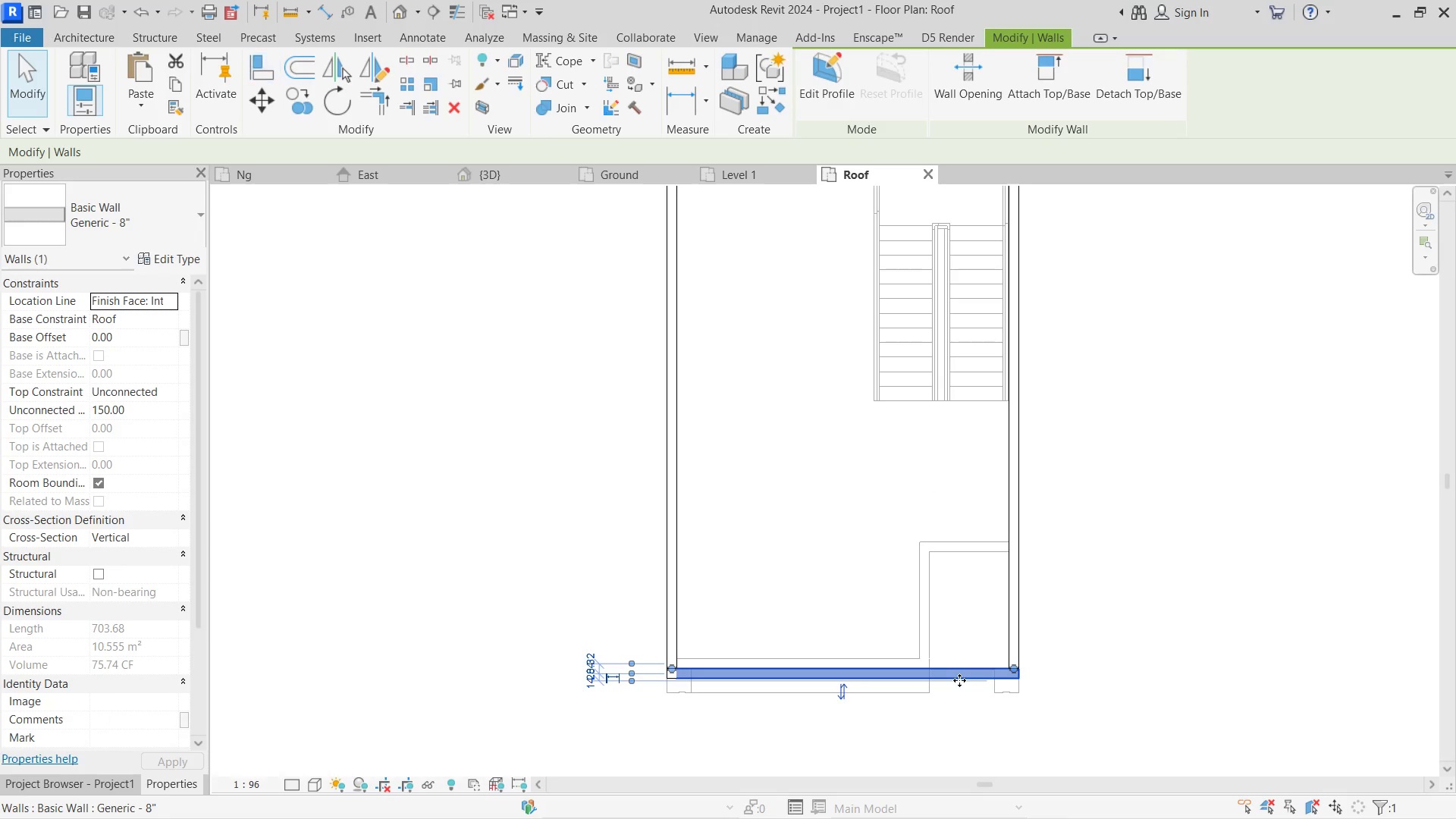 
scroll: coordinate [879, 710], scroll_direction: up, amount: 4.0
 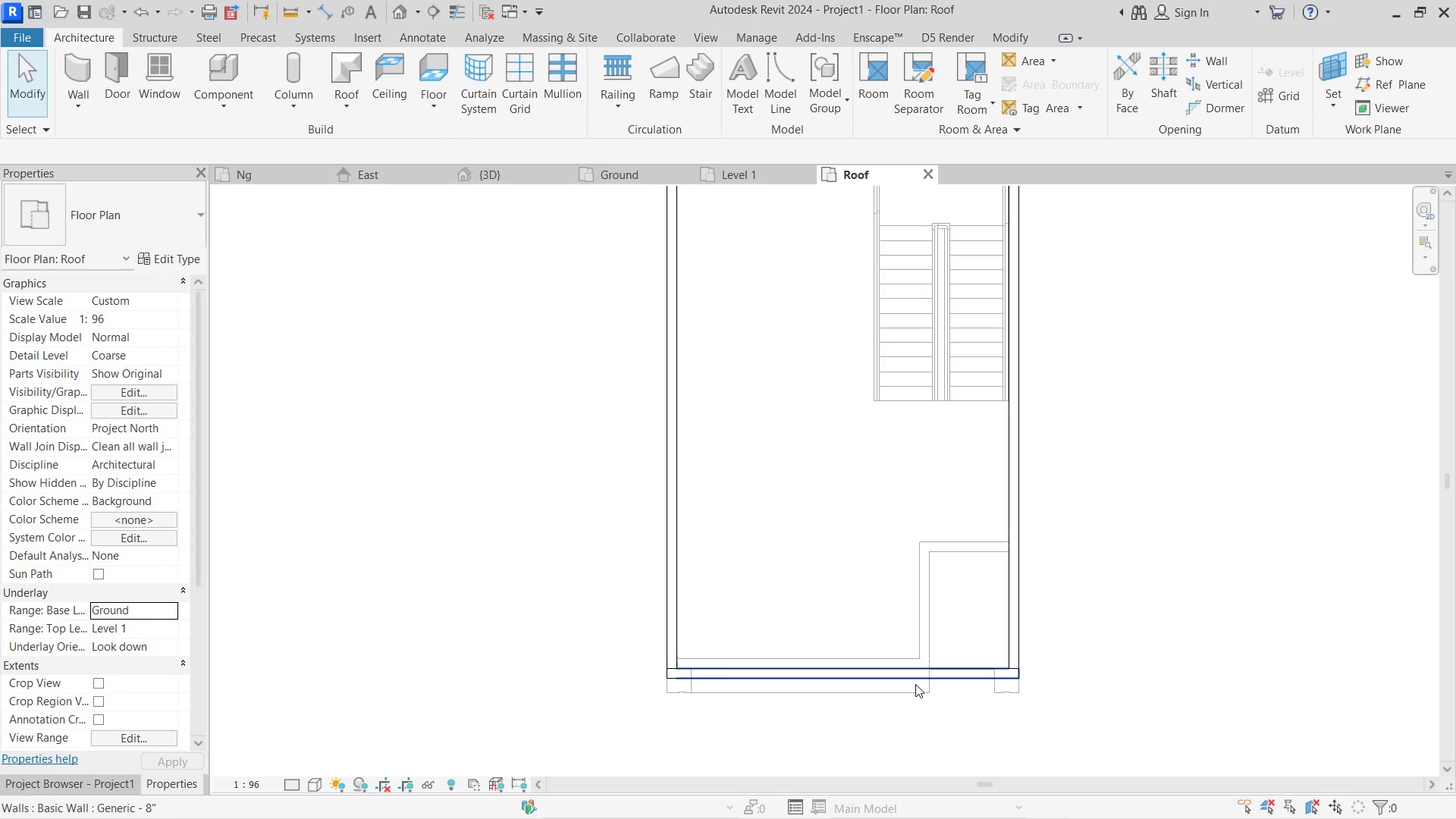 
left_click_drag(start_coordinate=[962, 676], to_coordinate=[963, 694])
 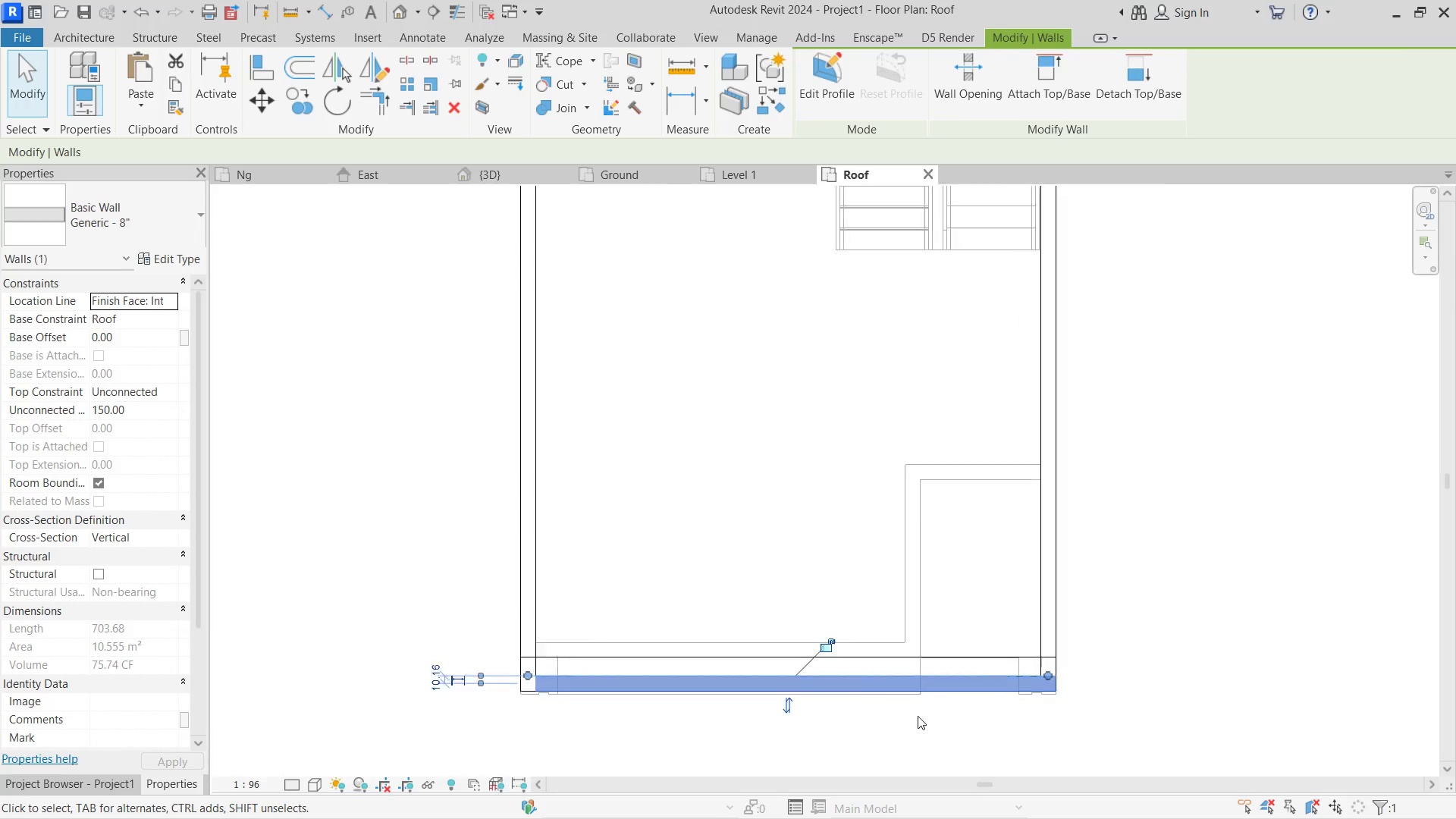 
scroll: coordinate [918, 716], scroll_direction: up, amount: 7.0
 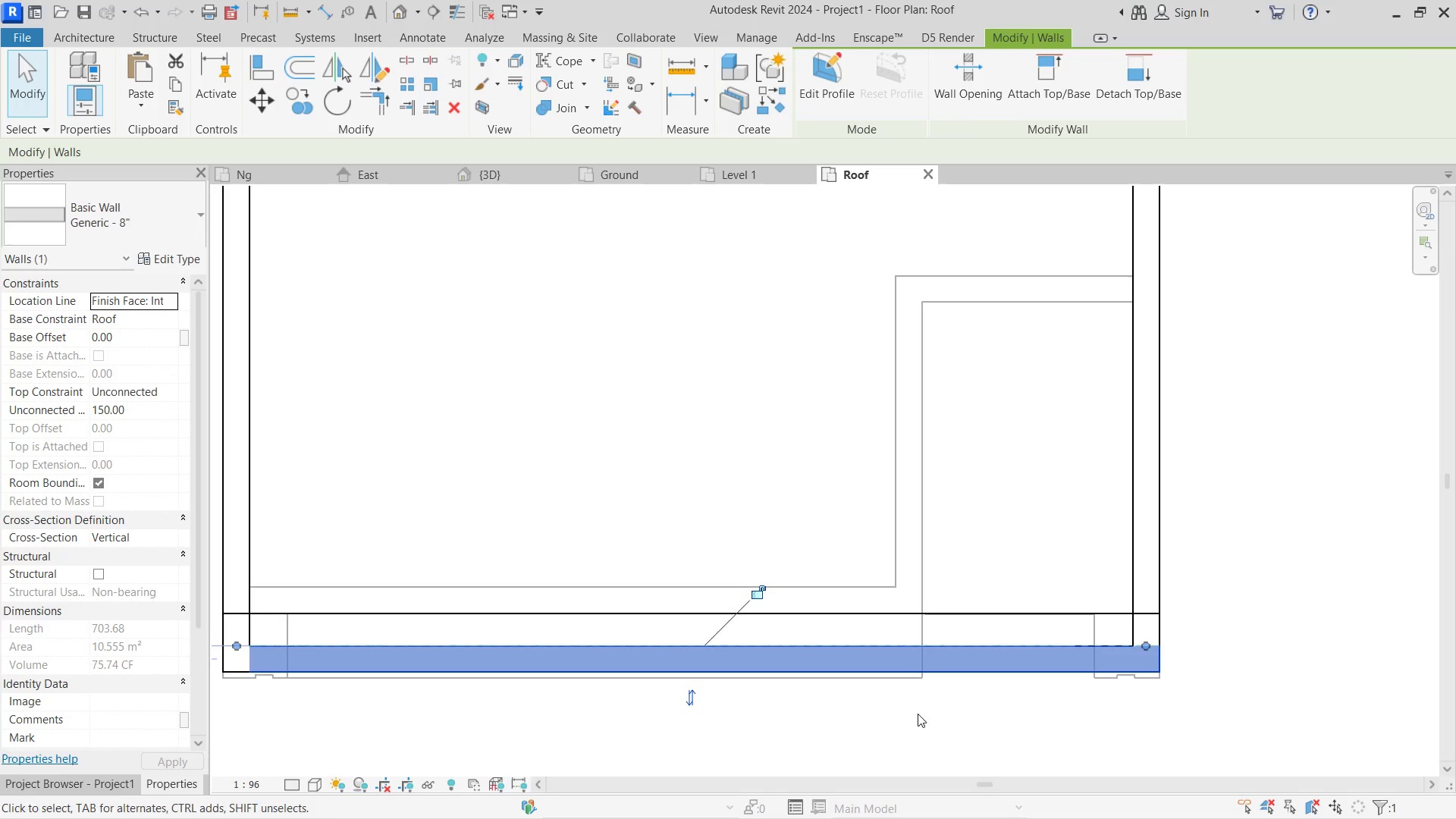 
type(al)
 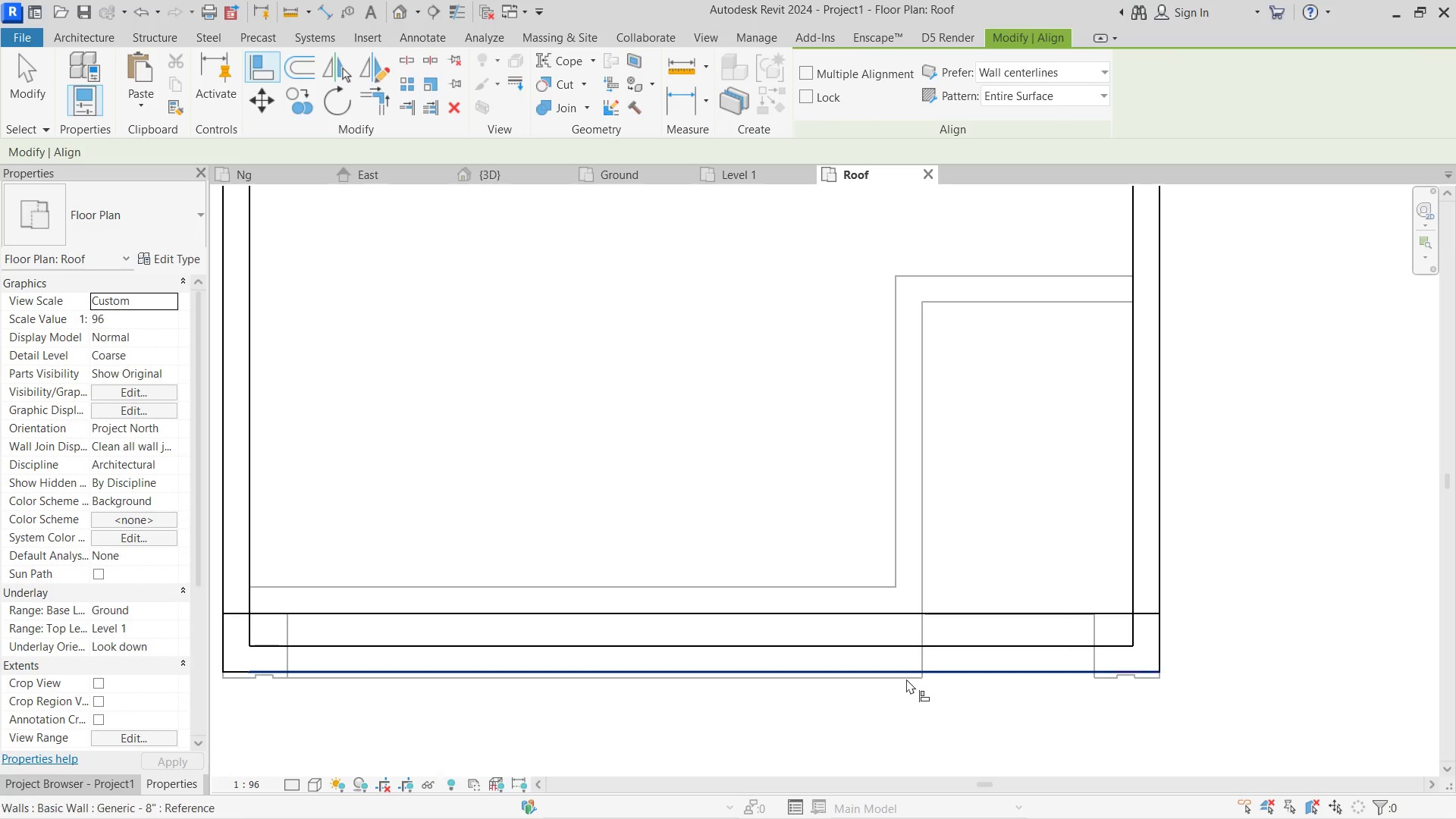 
left_click([906, 679])
 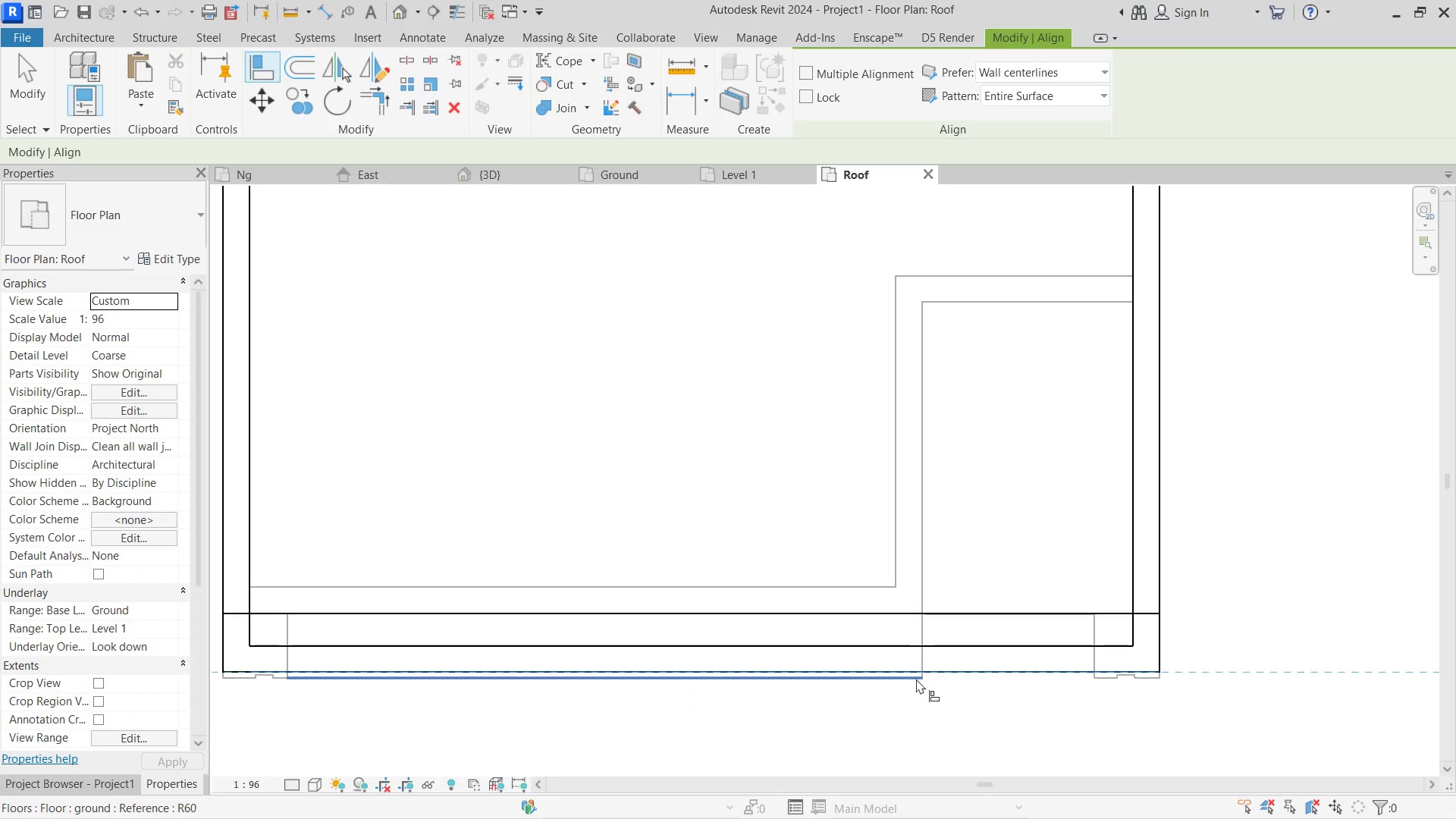 
left_click([929, 670])
 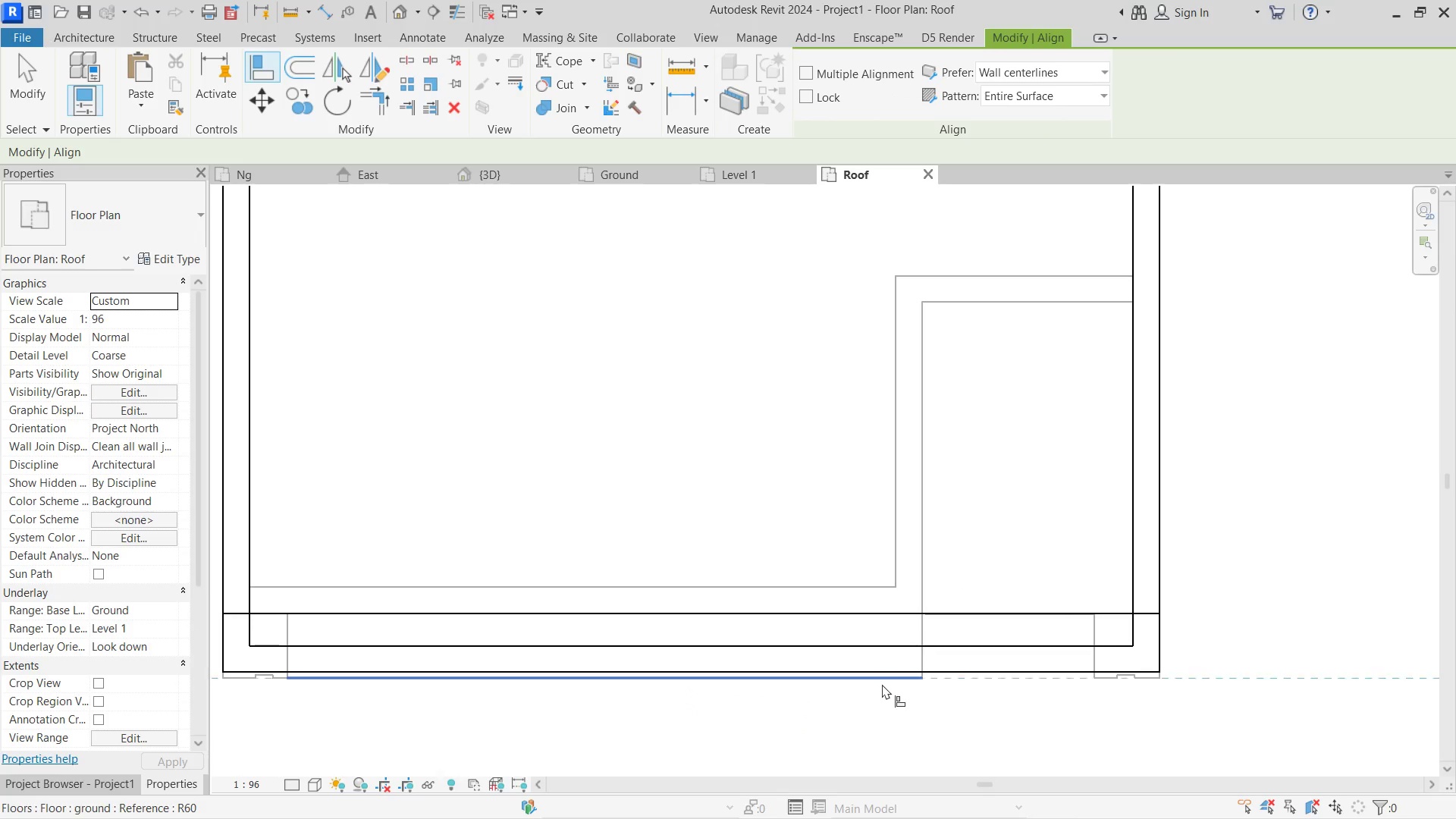 
double_click([893, 670])
 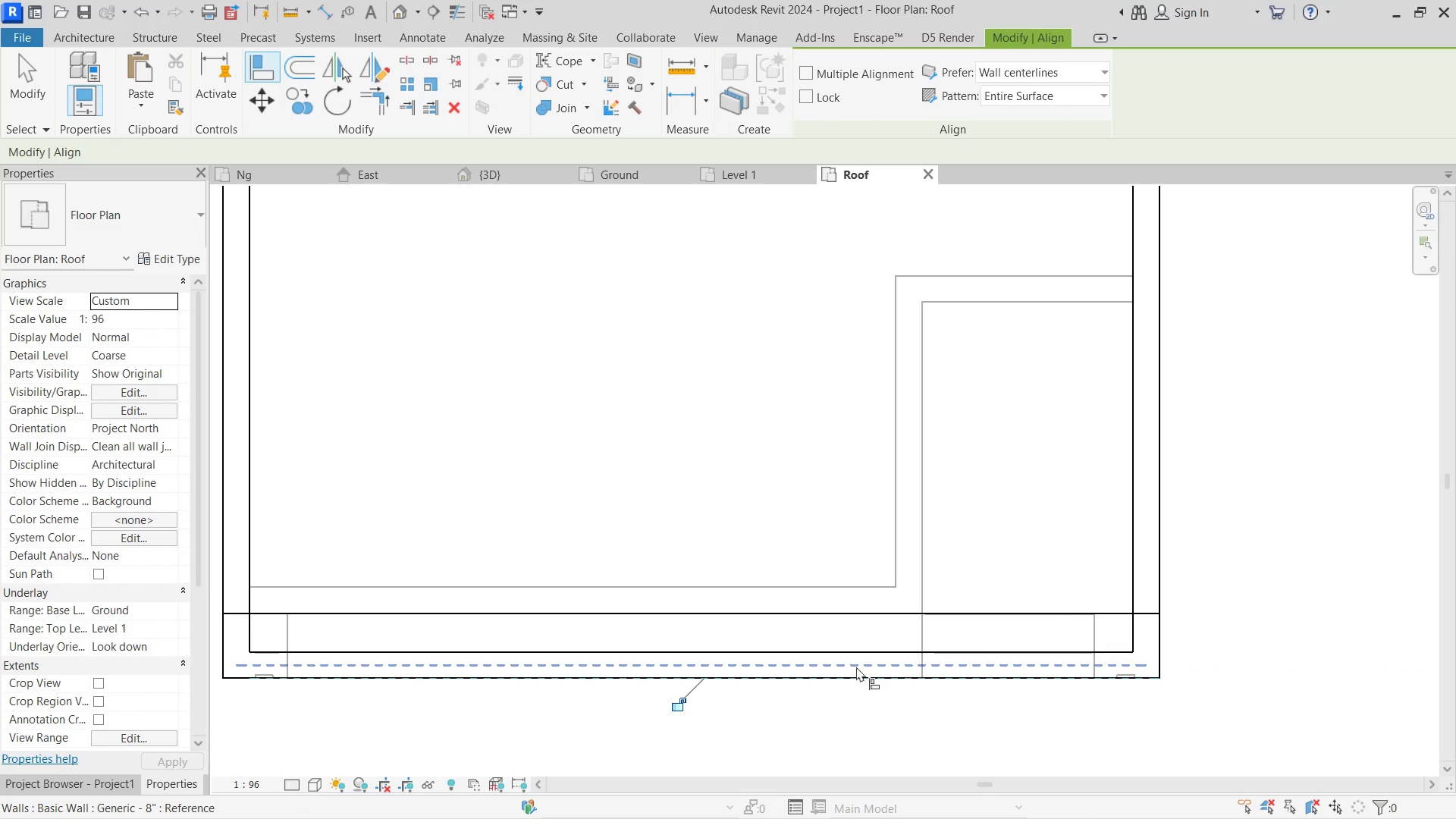 
key(Backquote)
 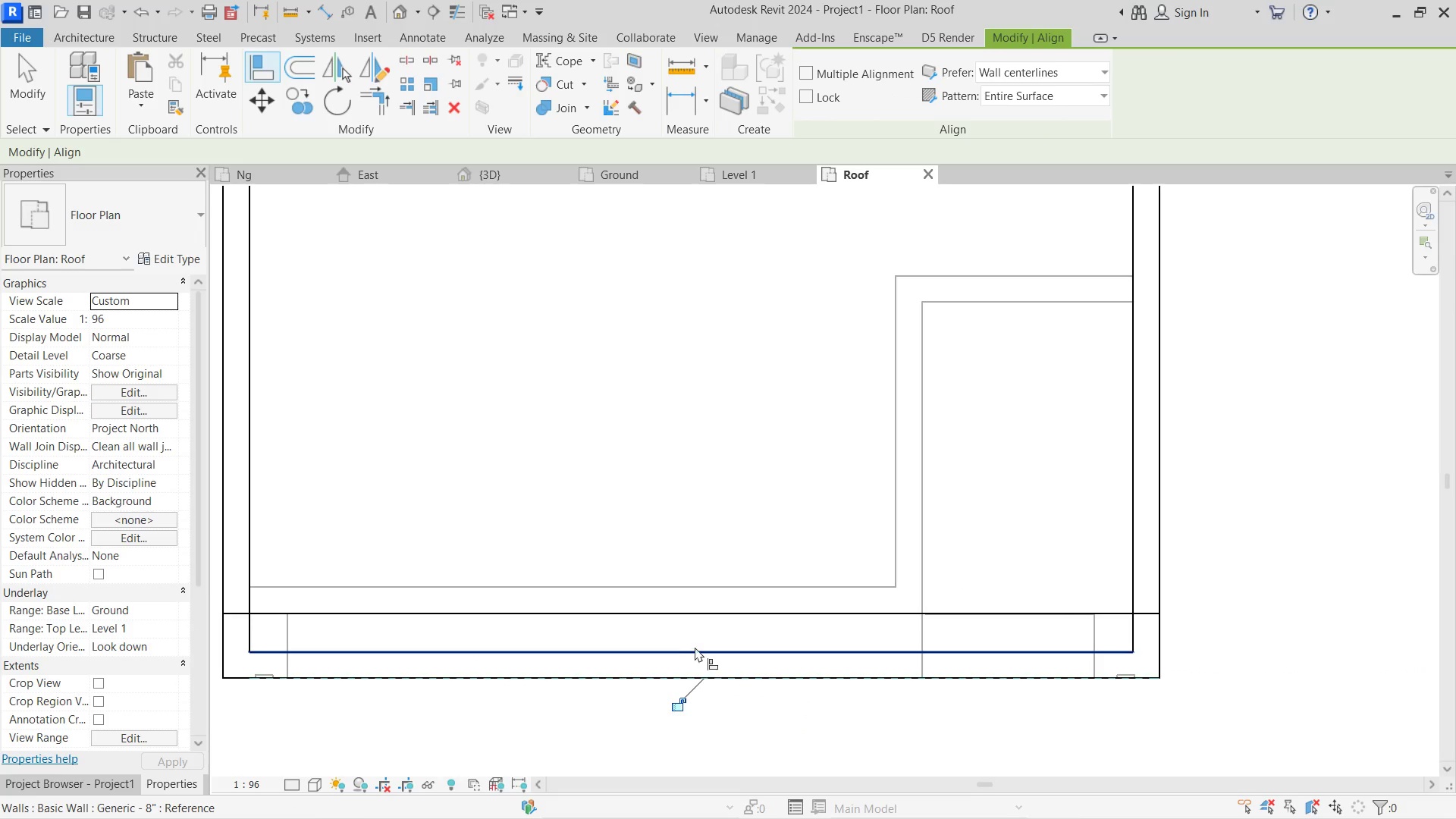 
key(Escape)
 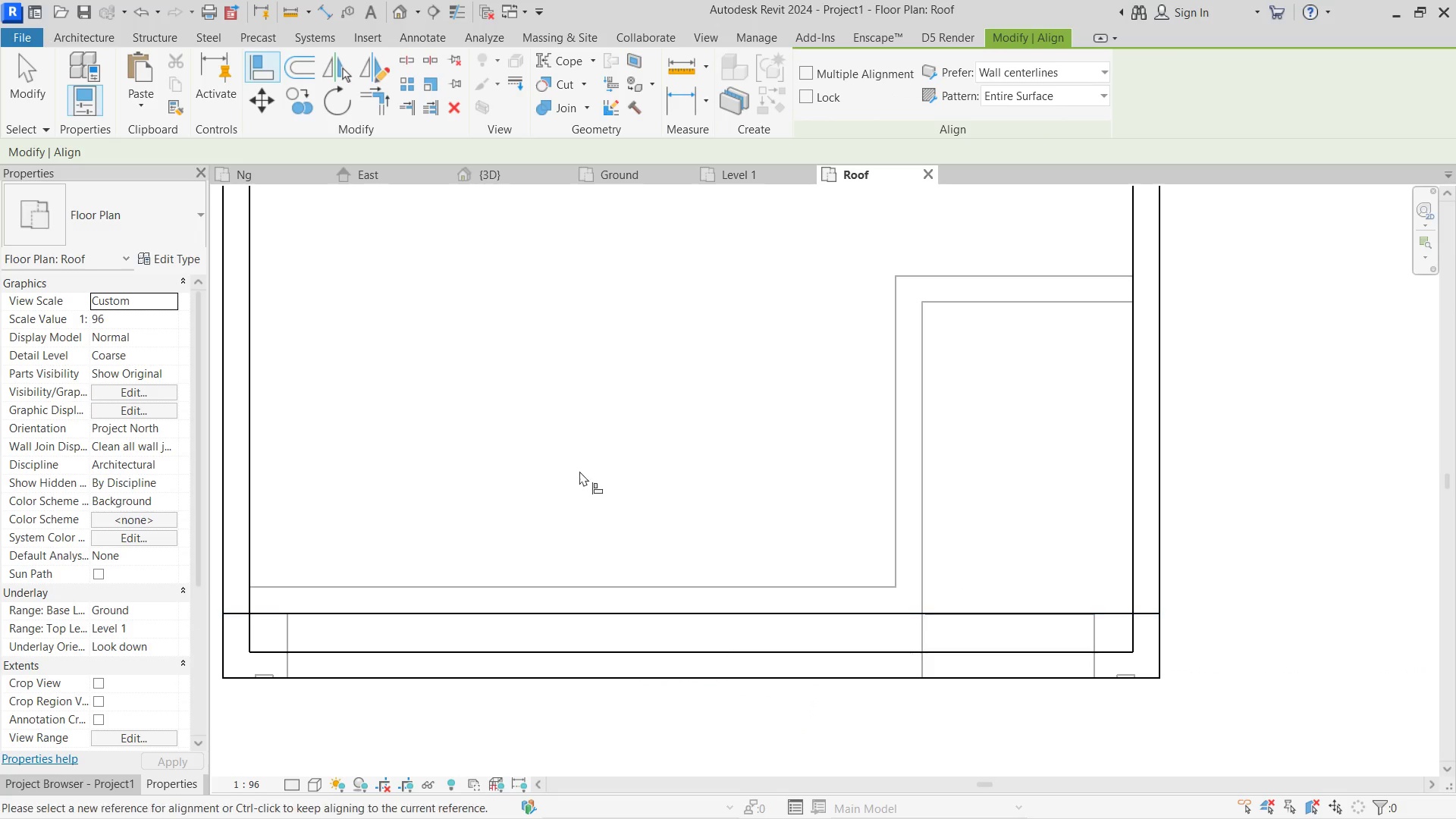 
key(Escape)
 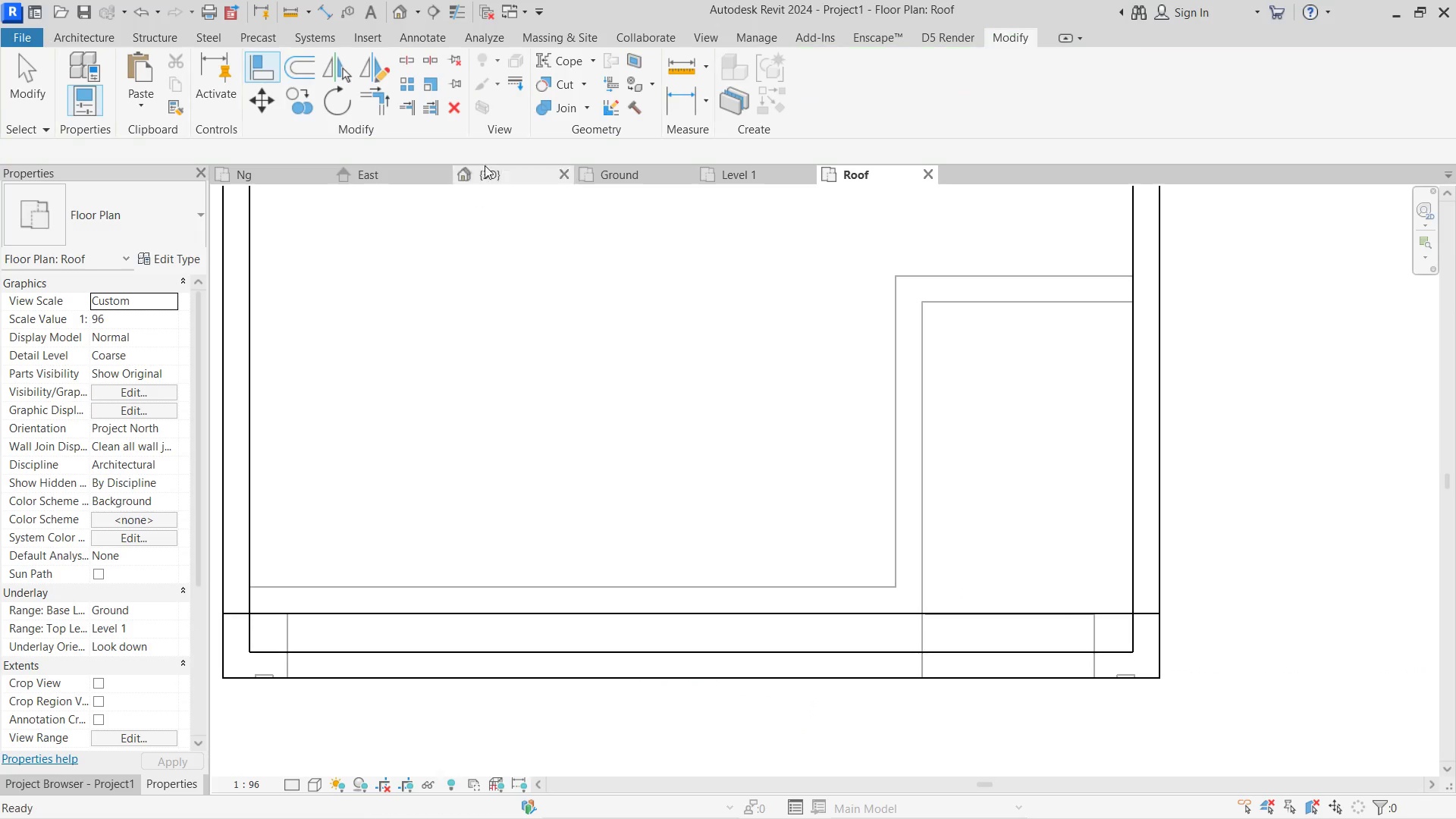 
key(Escape)
 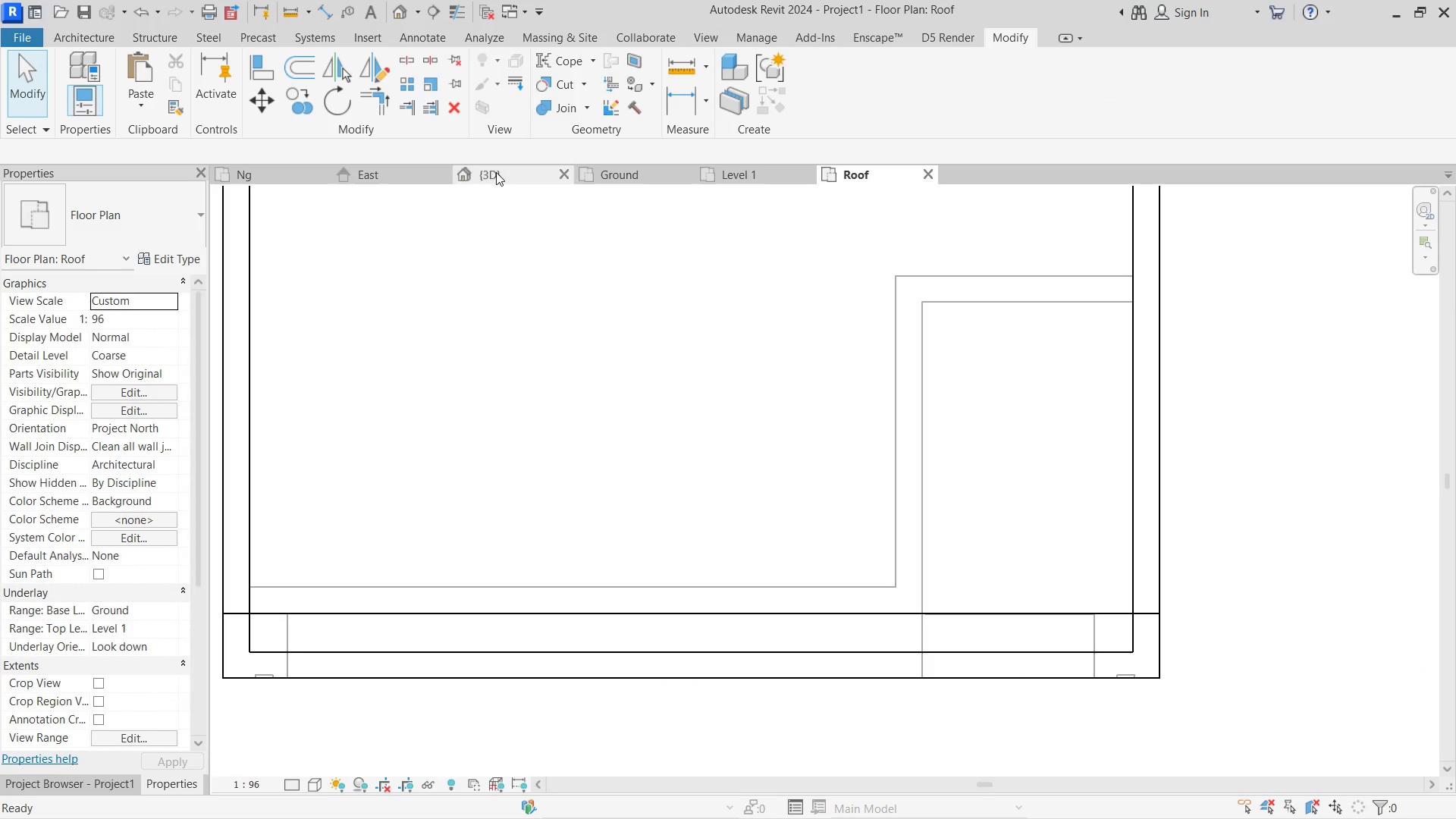 
left_click([496, 172])
 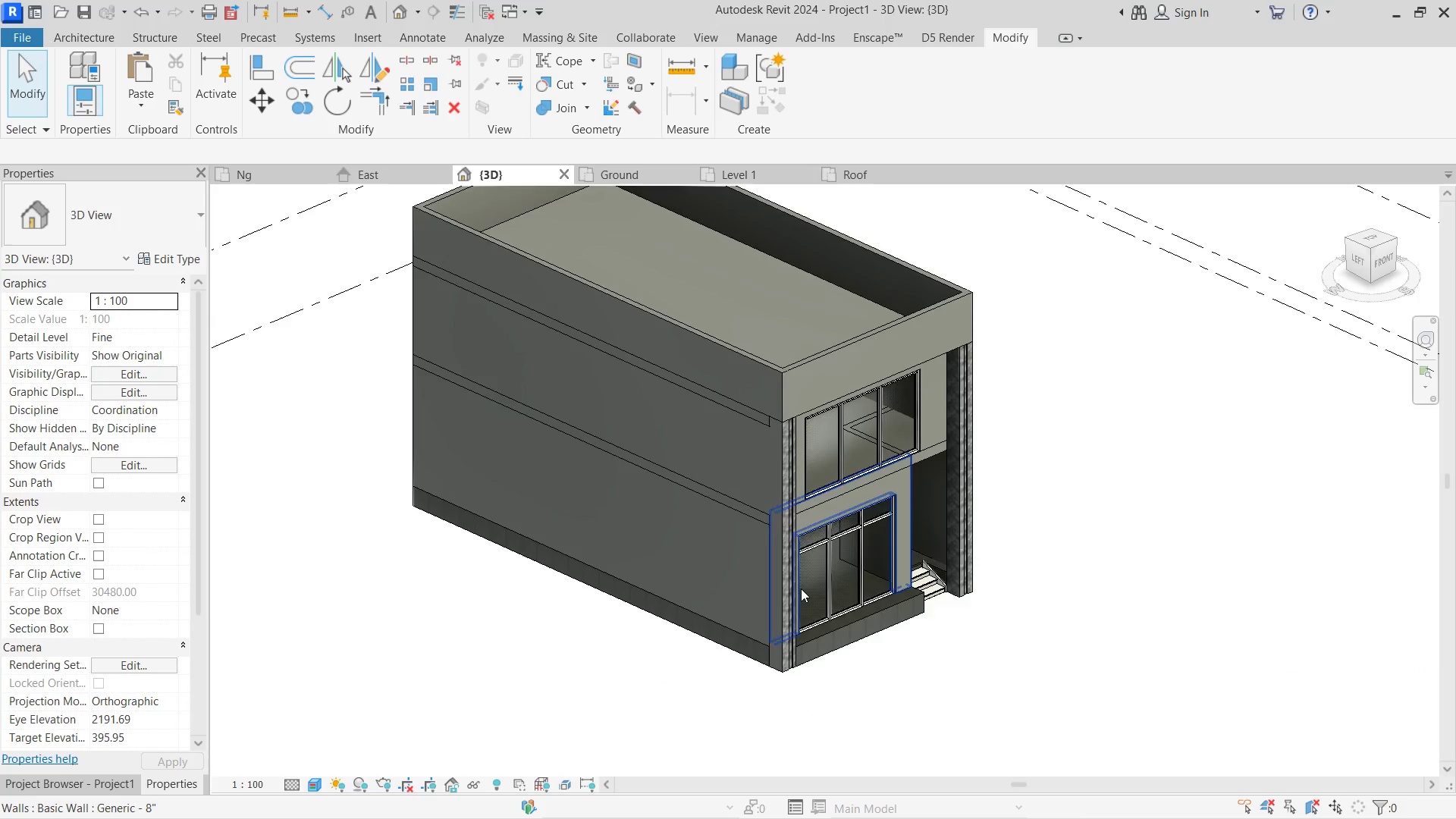 
hold_key(key=ShiftLeft, duration=1.31)
 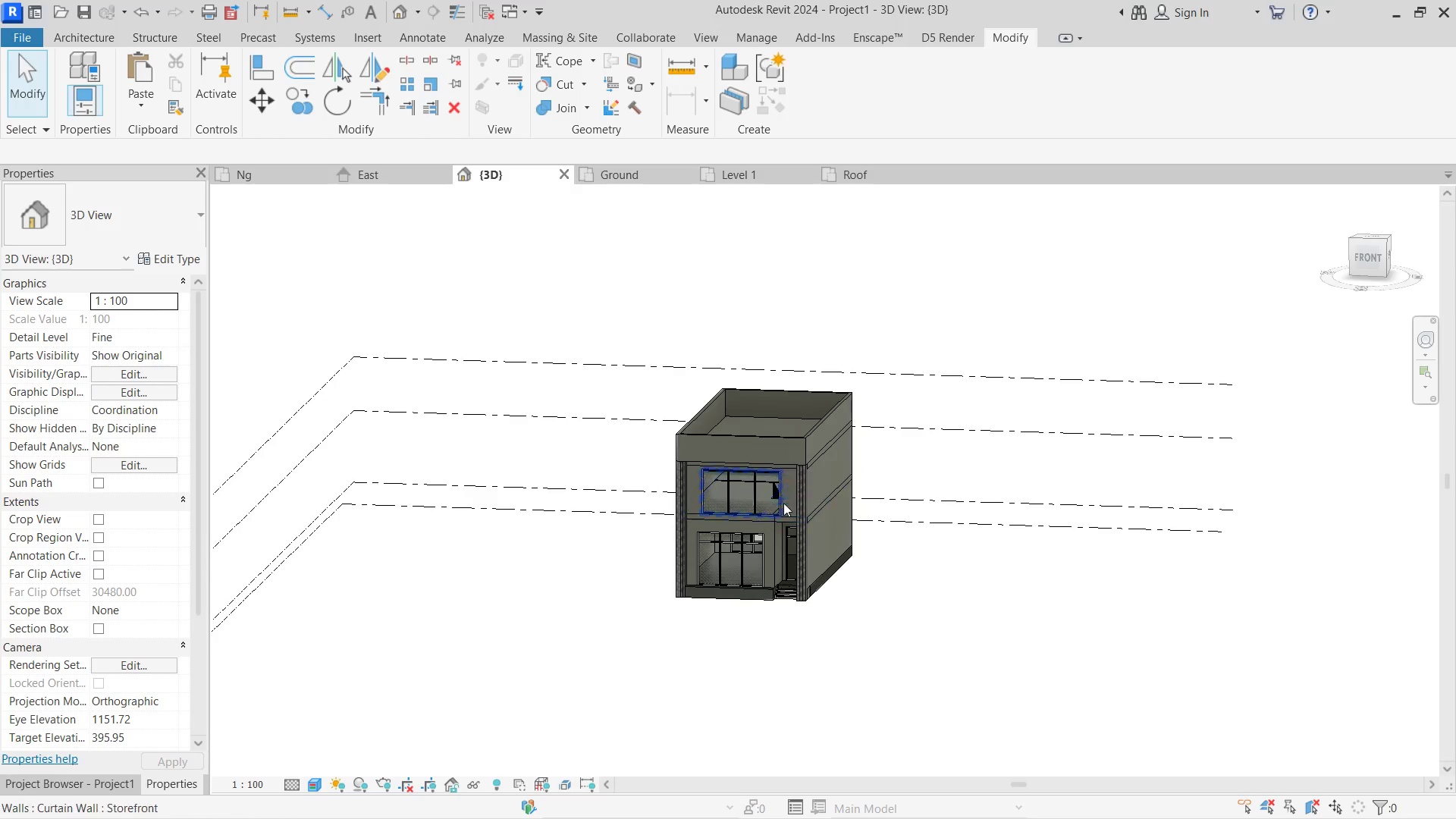 
scroll: coordinate [805, 534], scroll_direction: down, amount: 5.0
 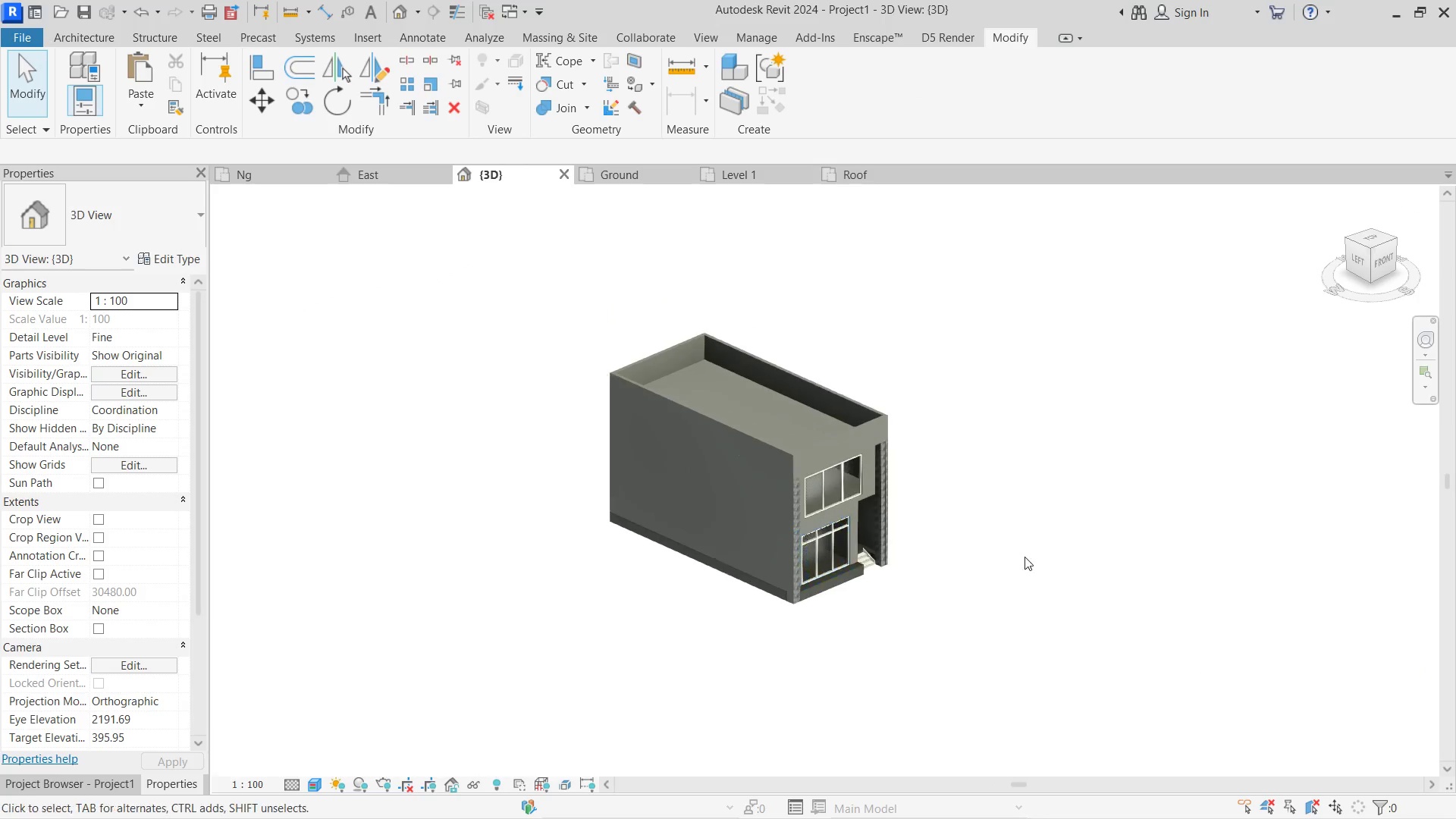 
left_click([808, 479])
 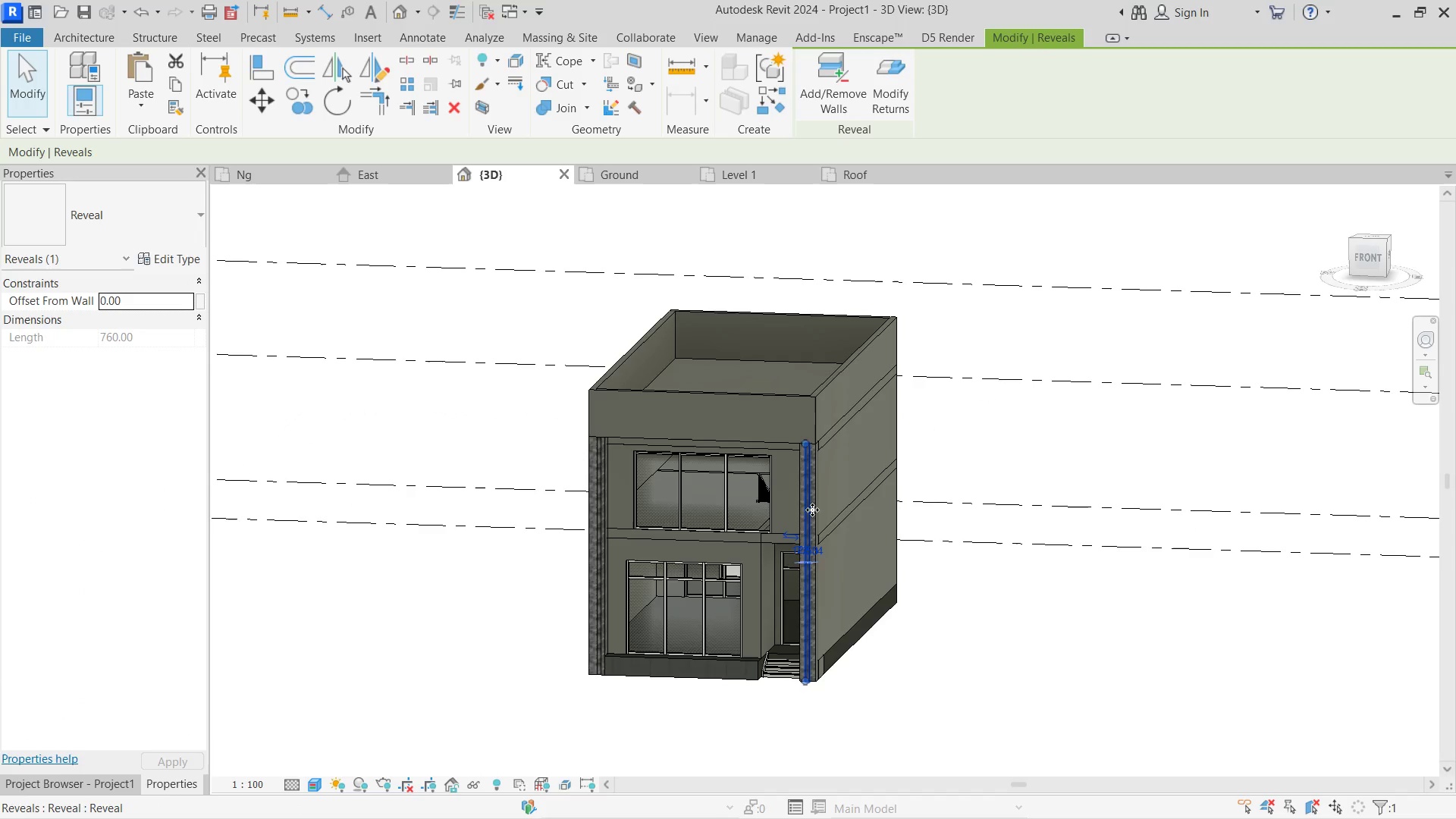 
scroll: coordinate [812, 510], scroll_direction: up, amount: 7.0
 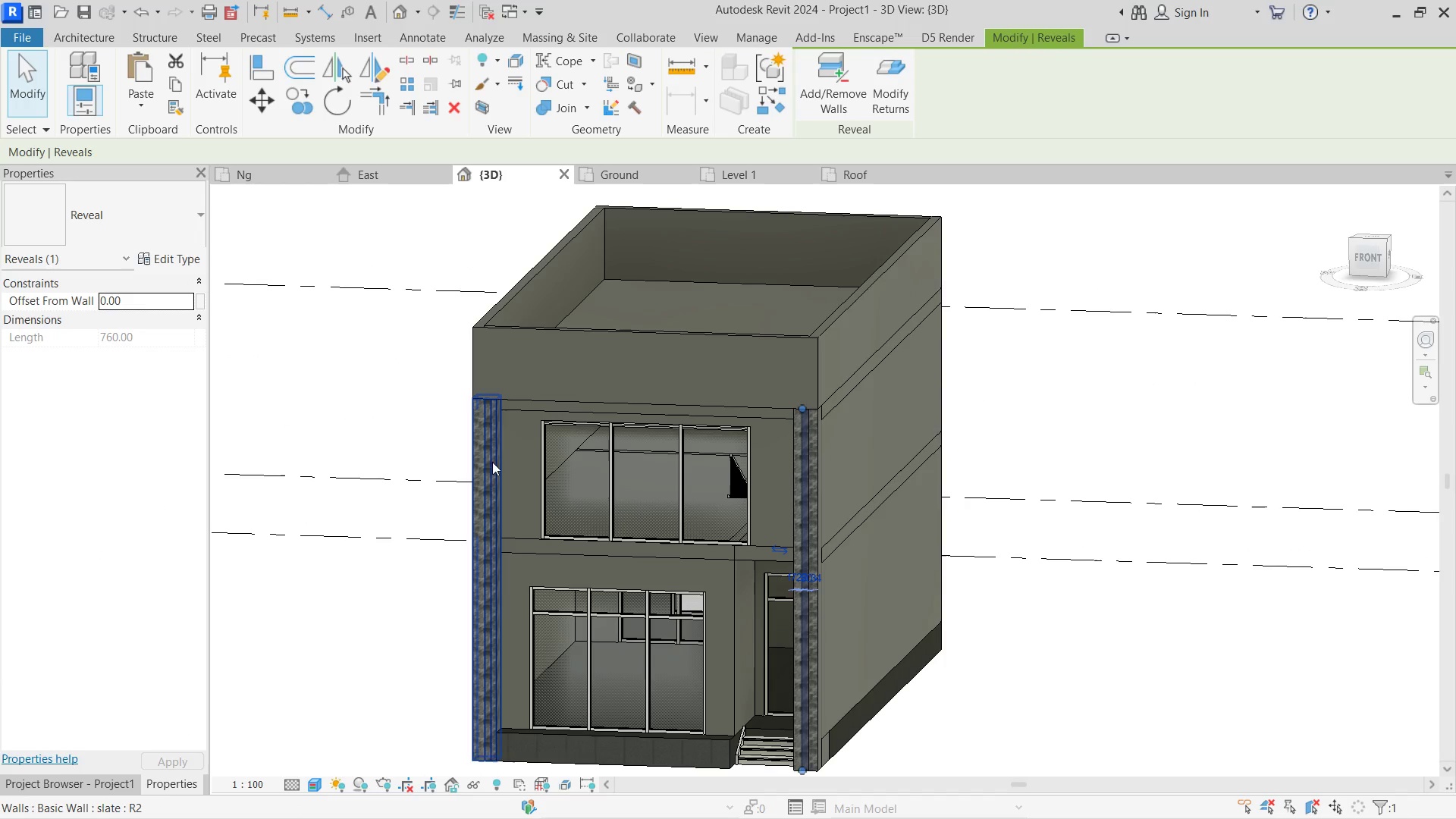 
left_click([479, 461])
 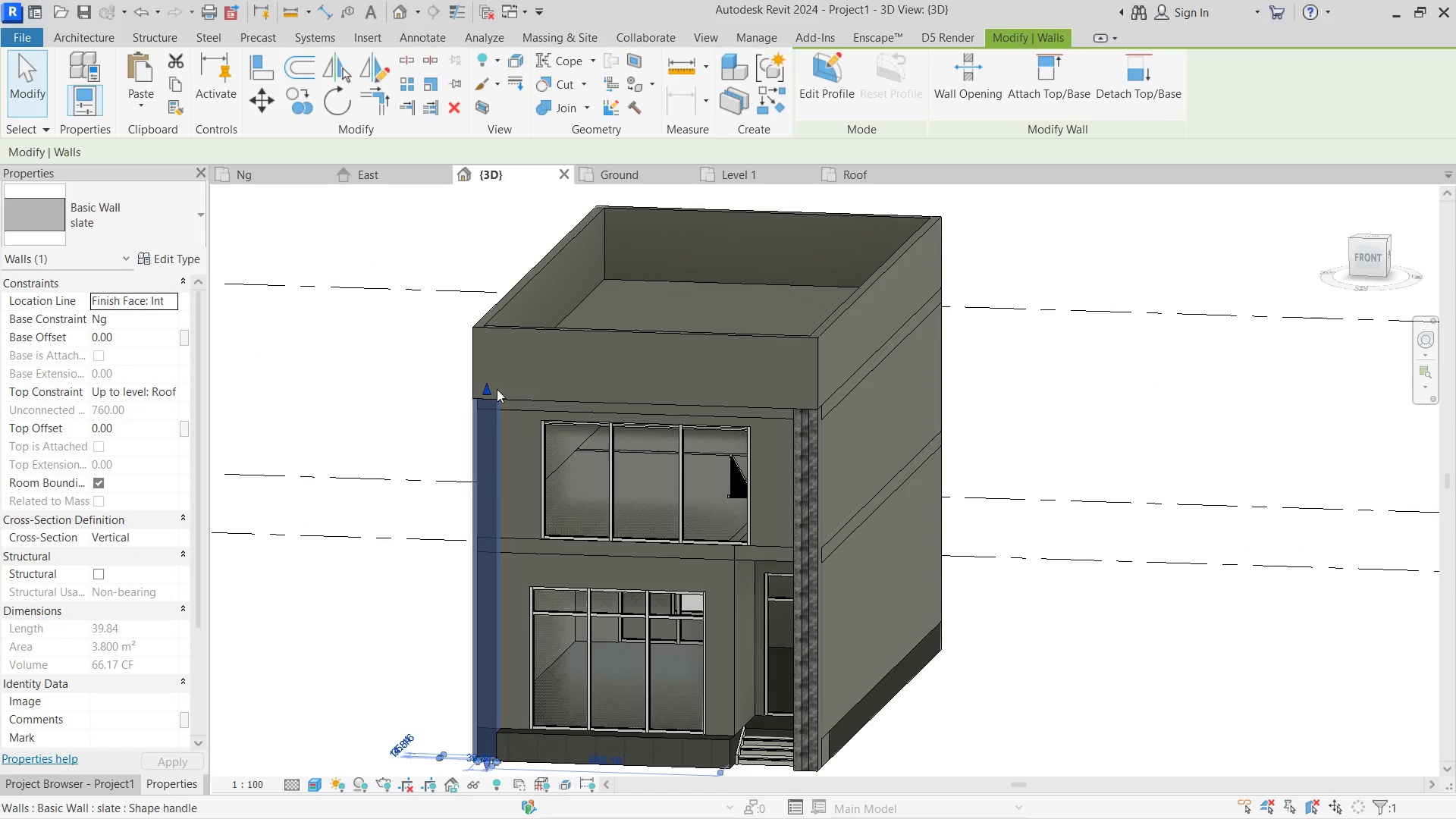 
hold_key(key=ShiftLeft, duration=0.62)
 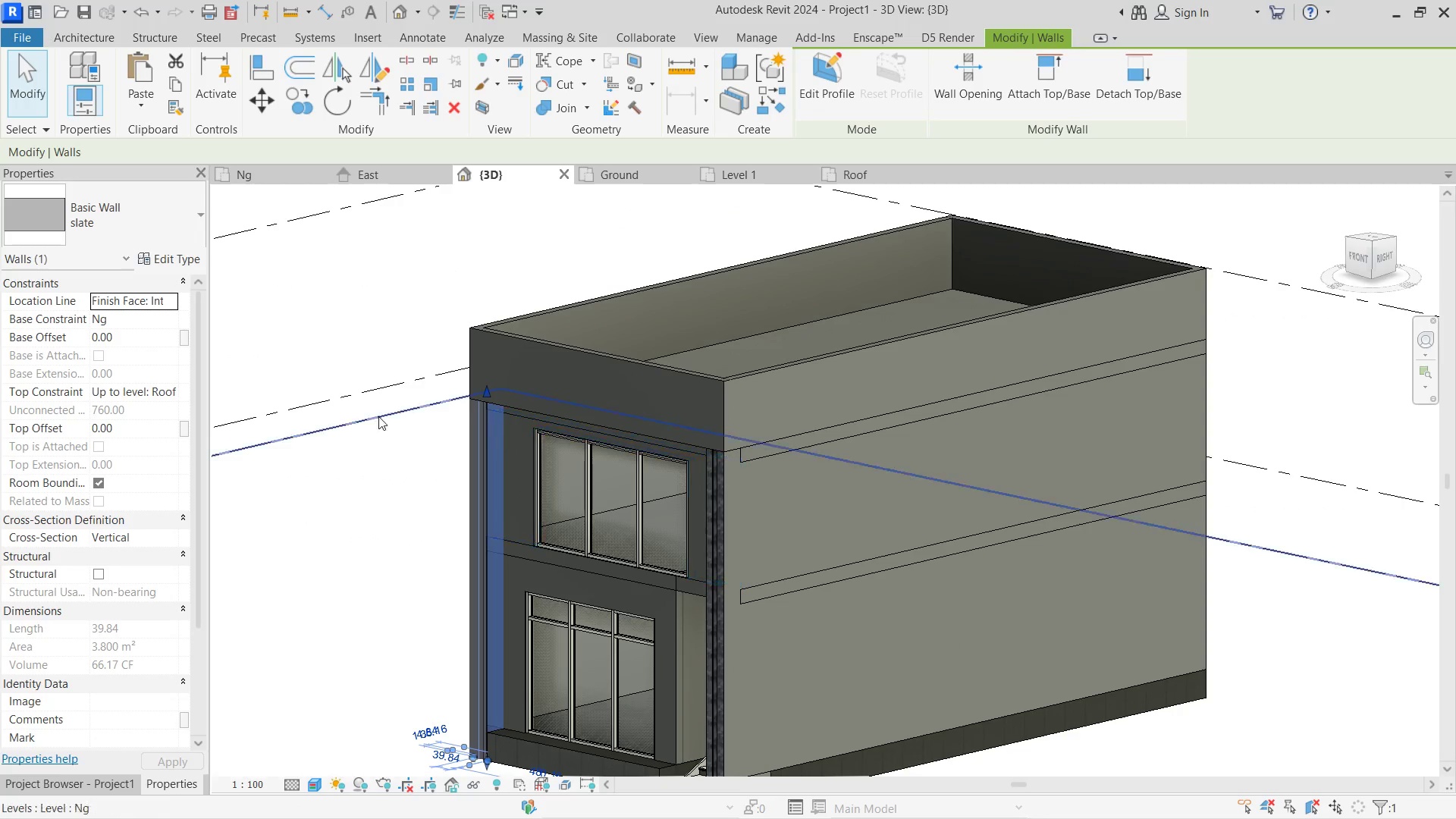 
left_click([436, 458])
 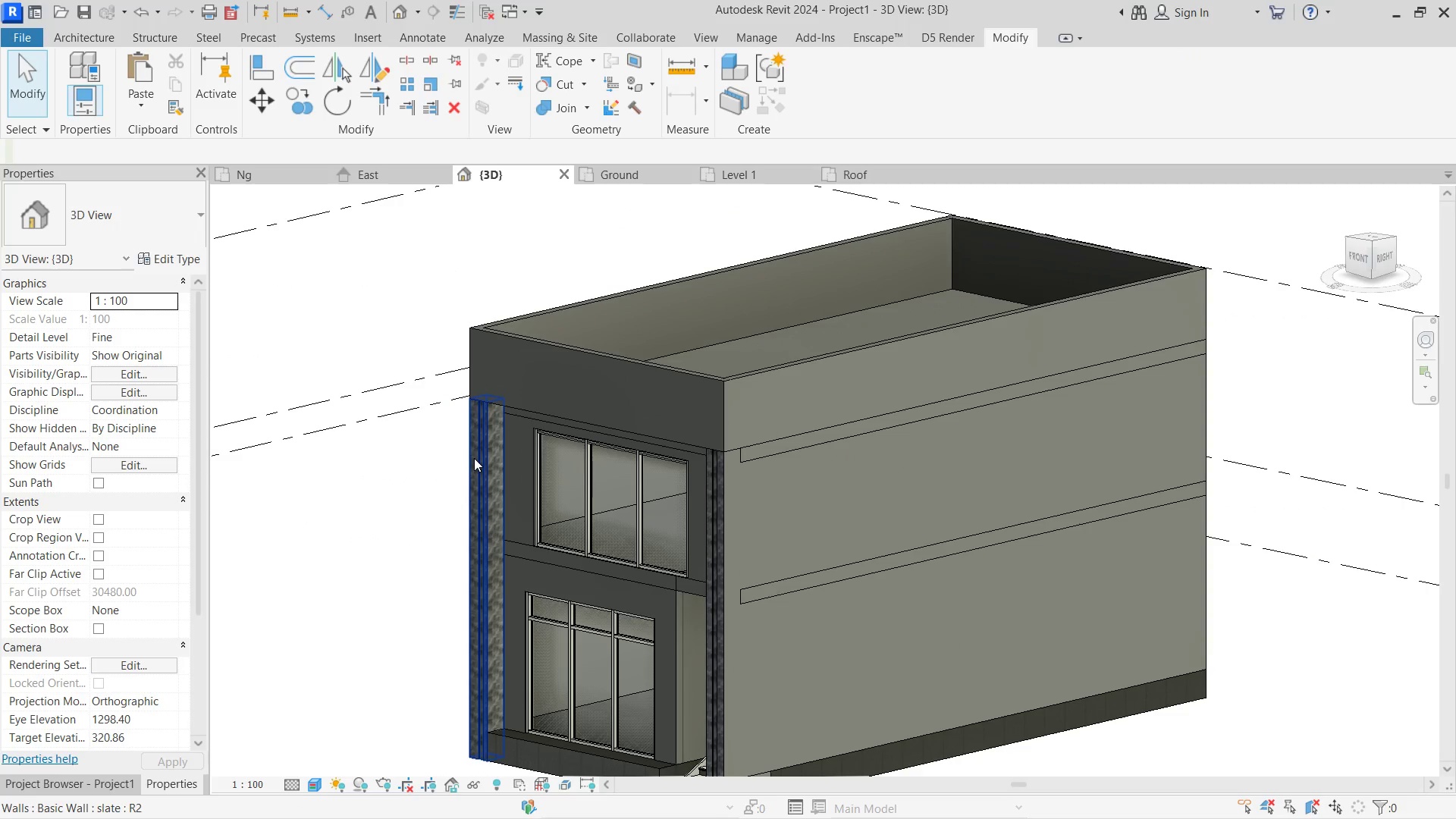 
left_click([474, 458])
 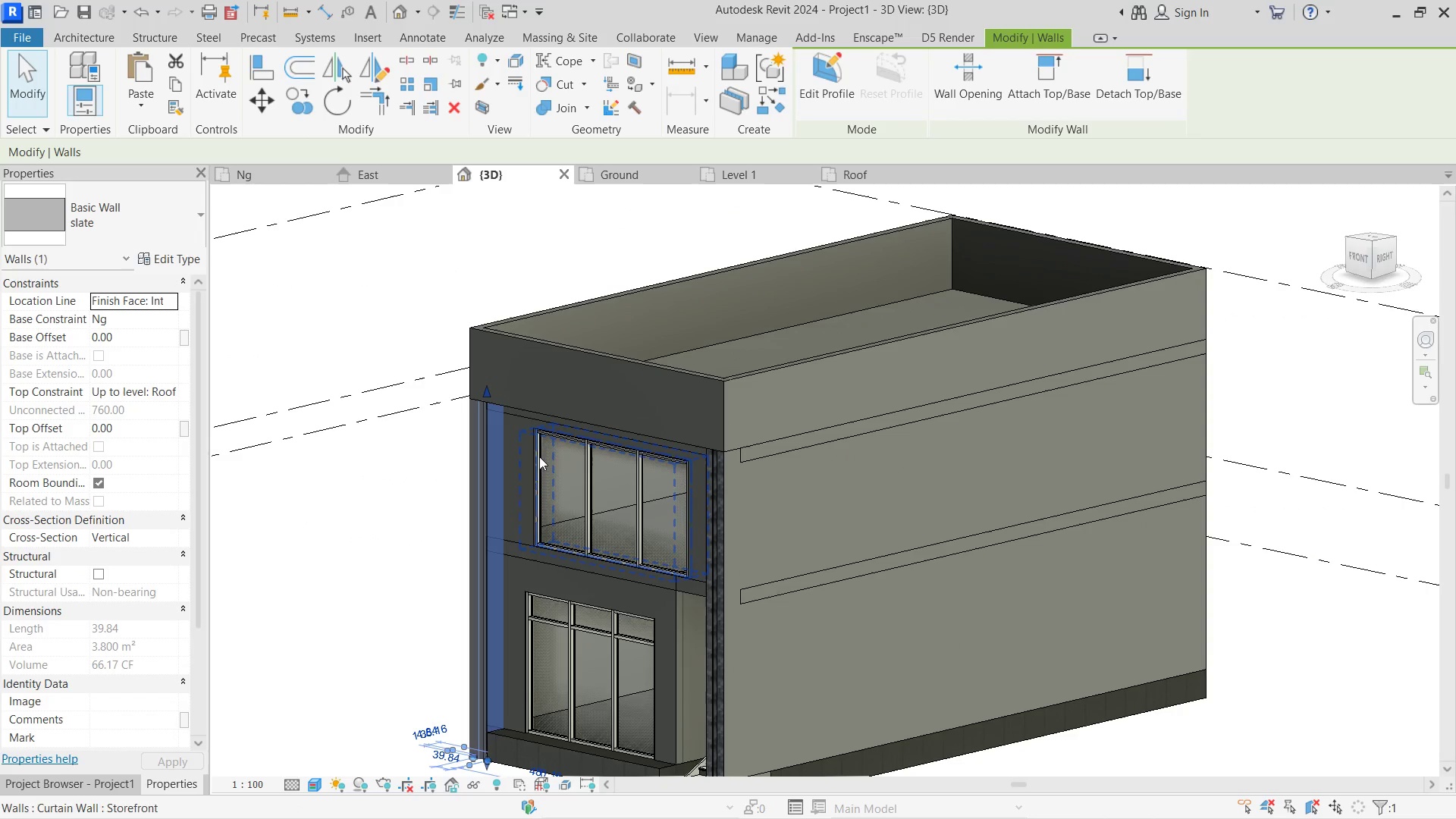 
hold_key(key=ShiftLeft, duration=4.34)
 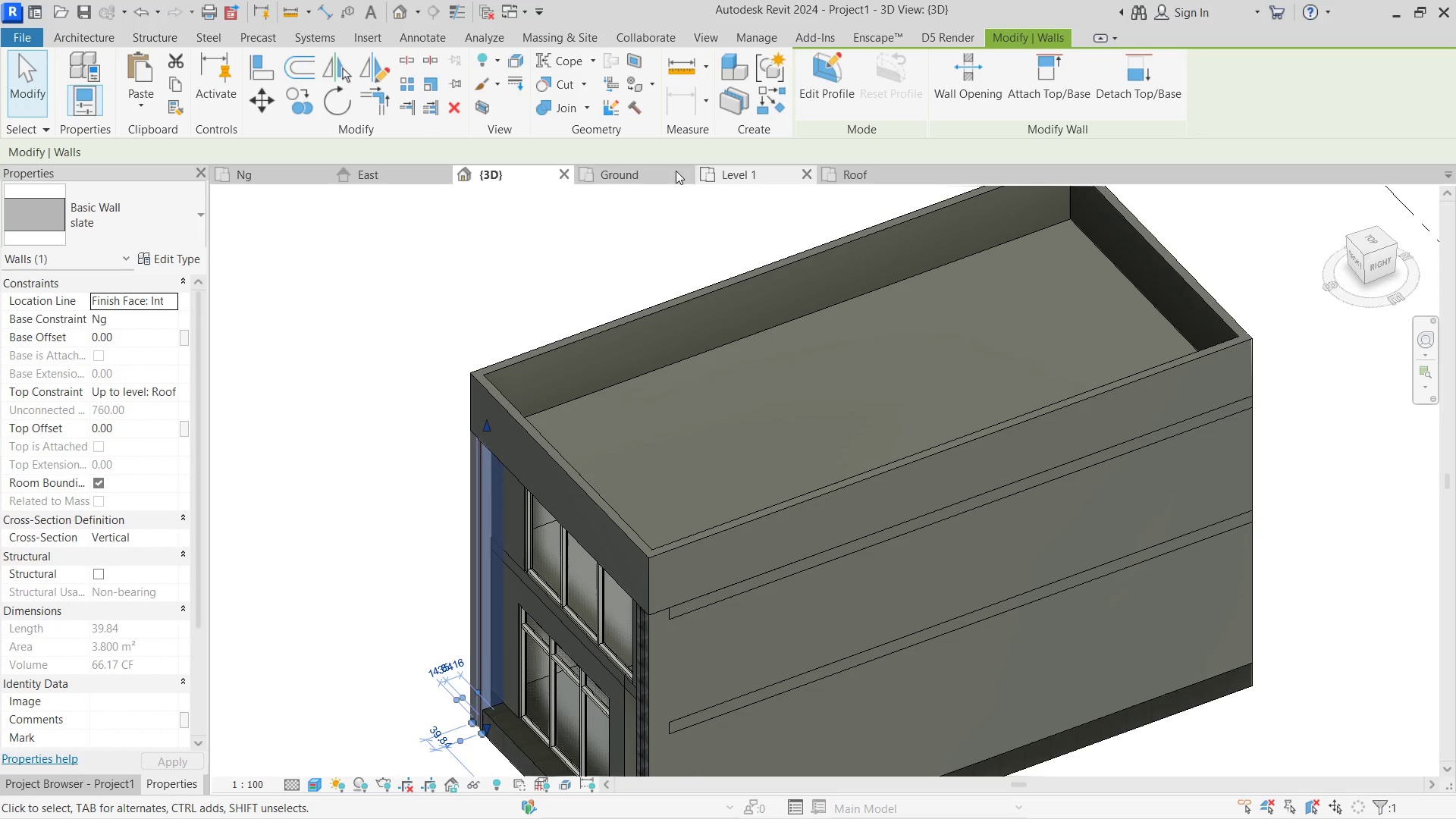 
left_click([825, 169])
 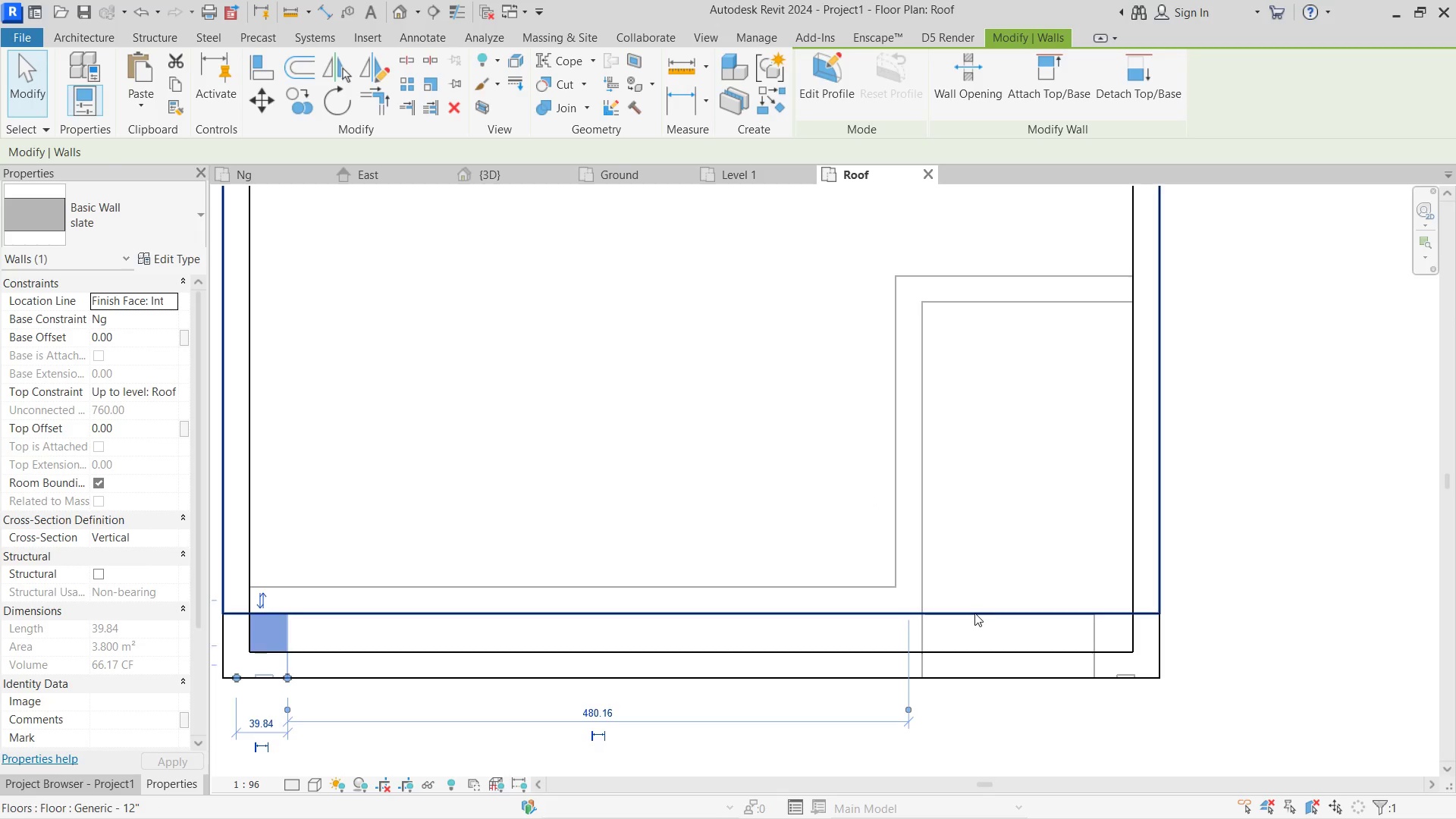 
double_click([974, 613])
 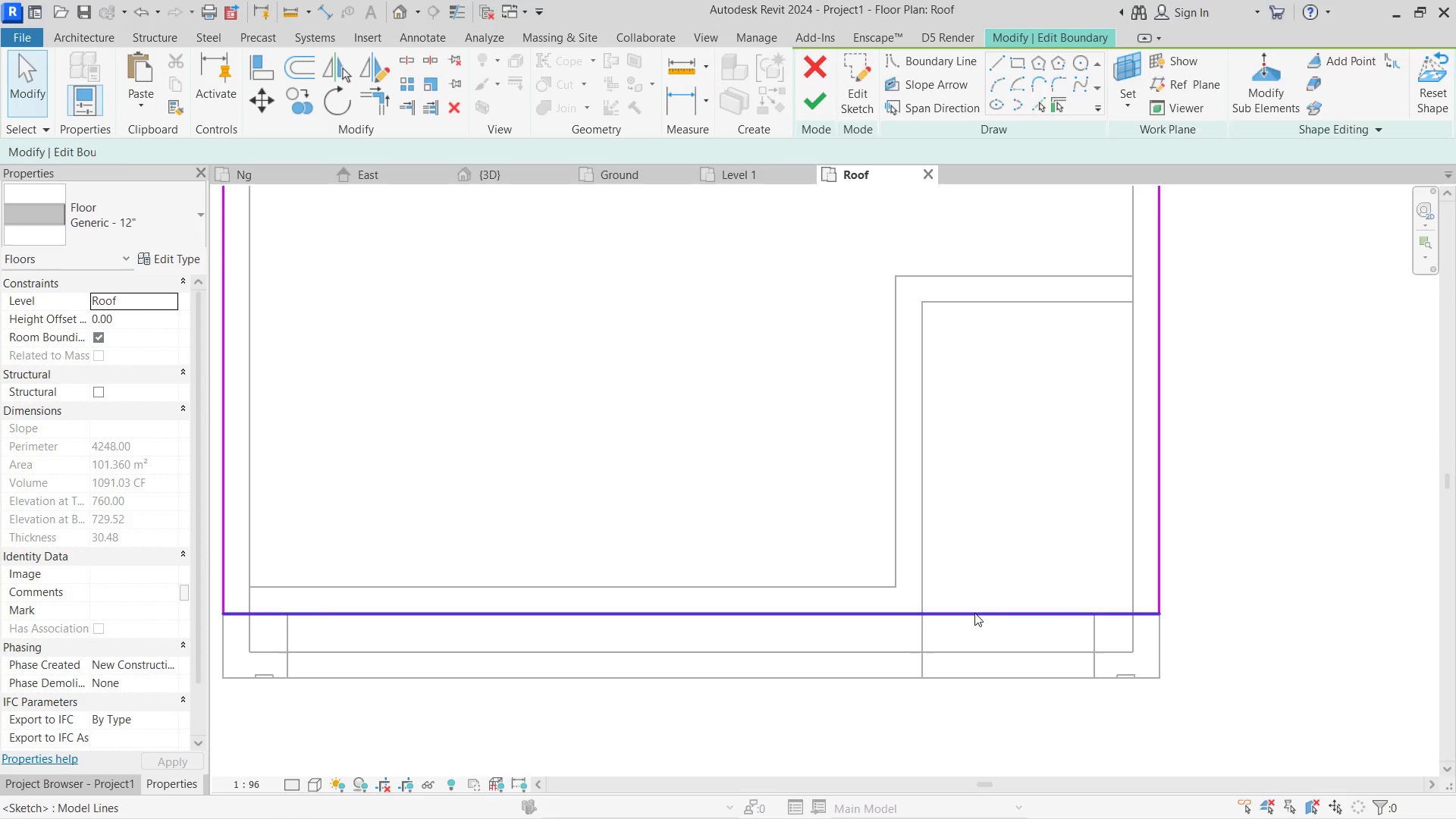 
left_click([974, 613])
 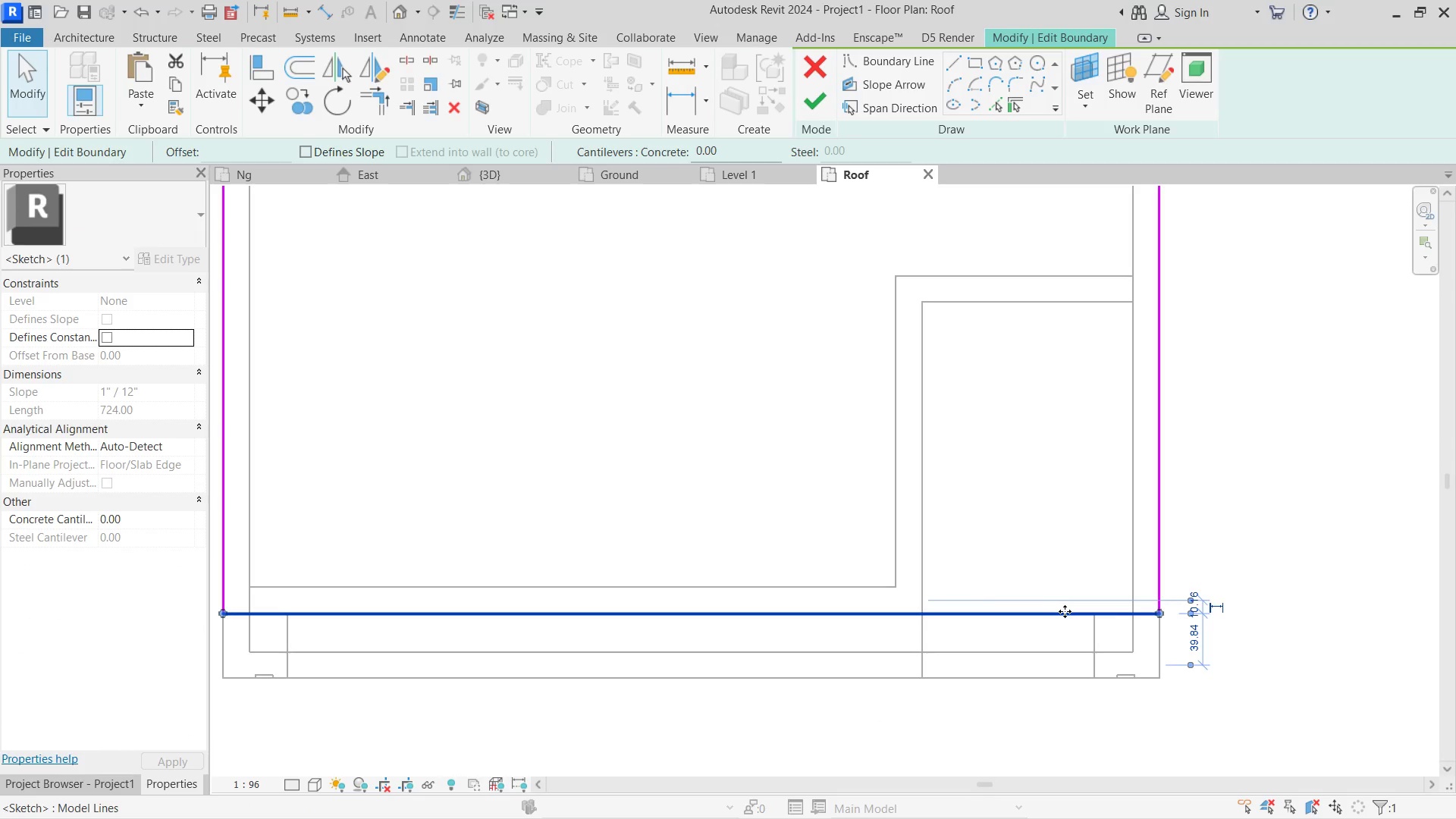 
left_click_drag(start_coordinate=[1065, 611], to_coordinate=[1068, 671])
 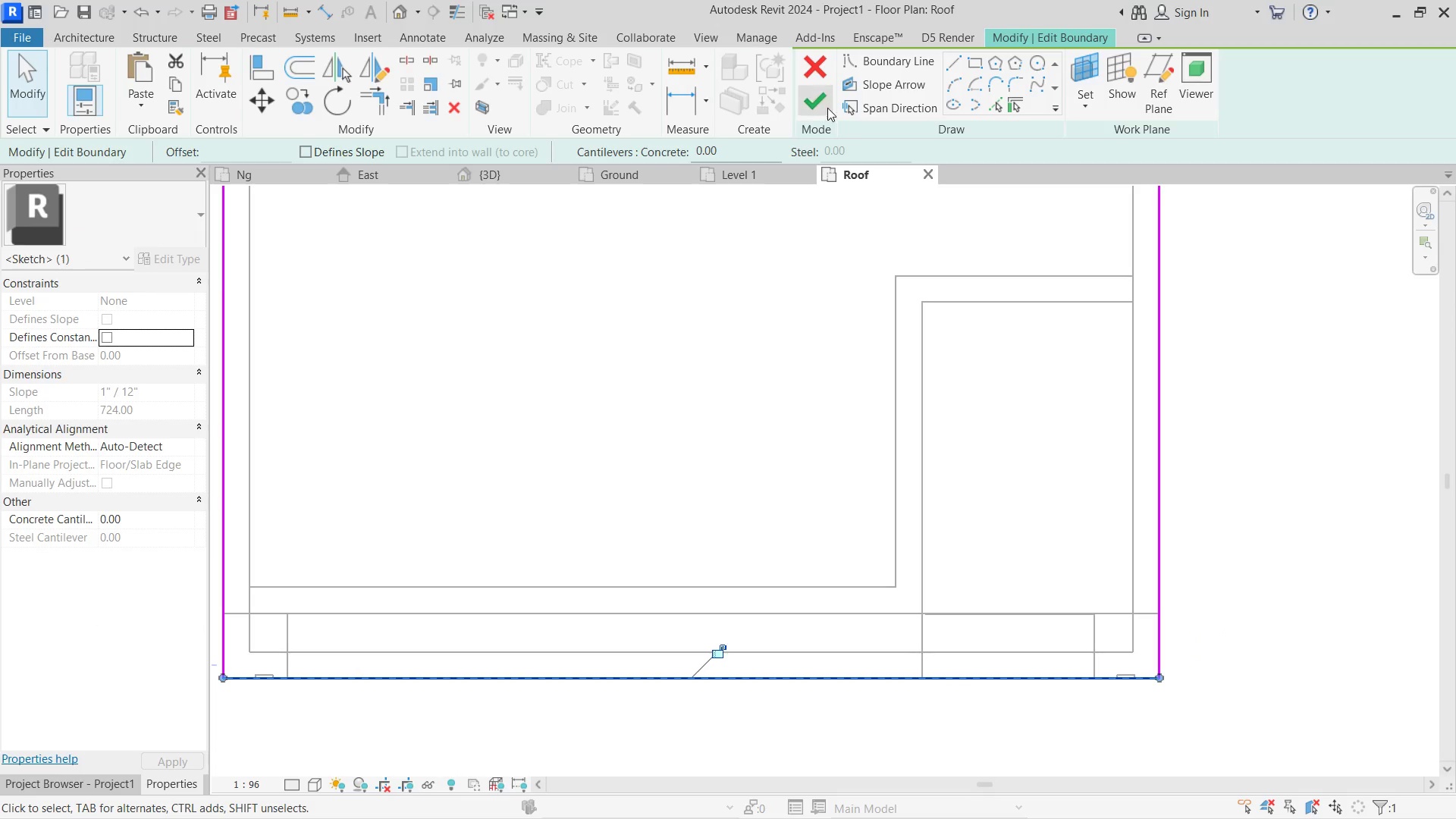 
left_click([833, 108])
 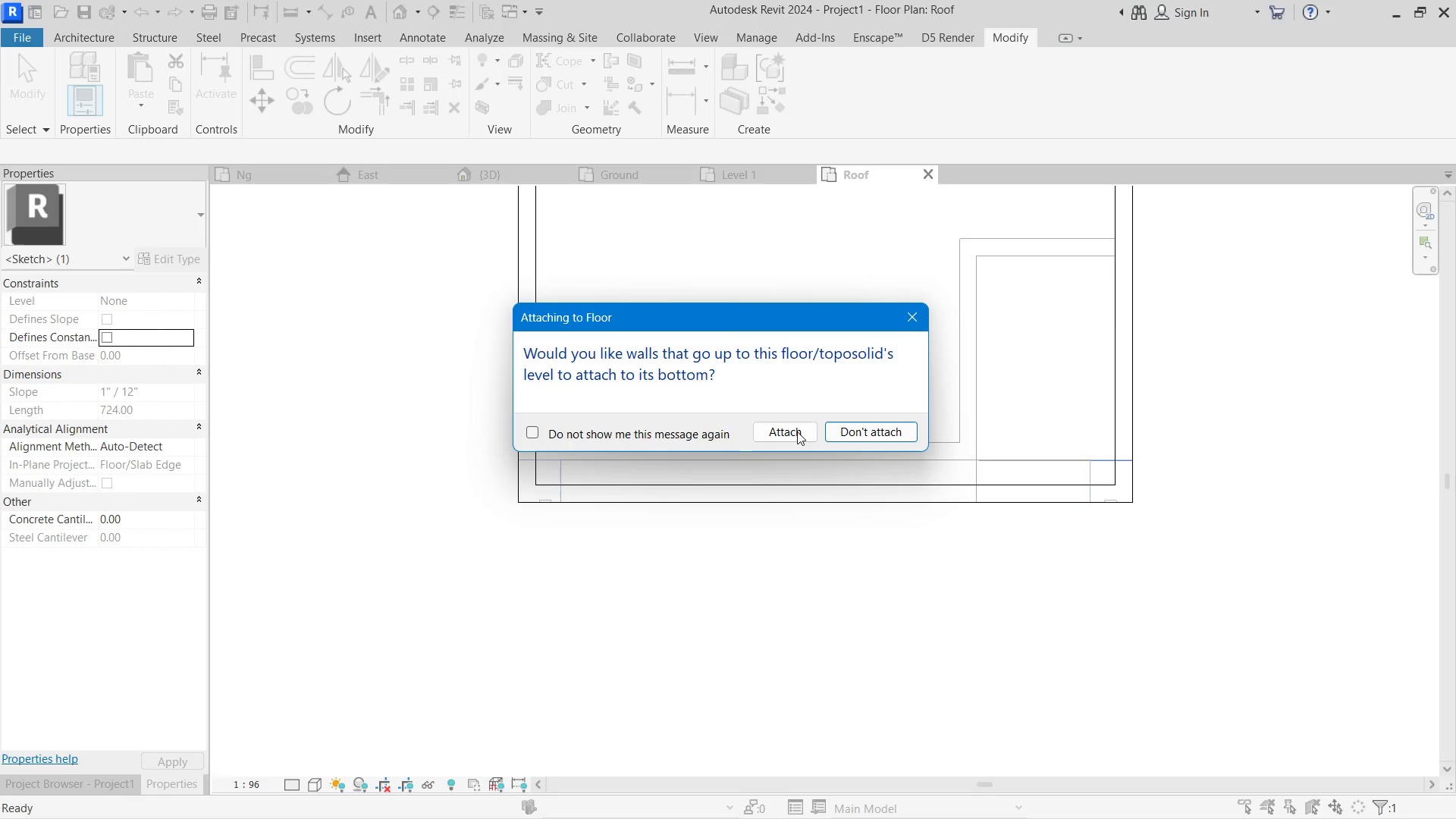 
left_click([794, 431])
 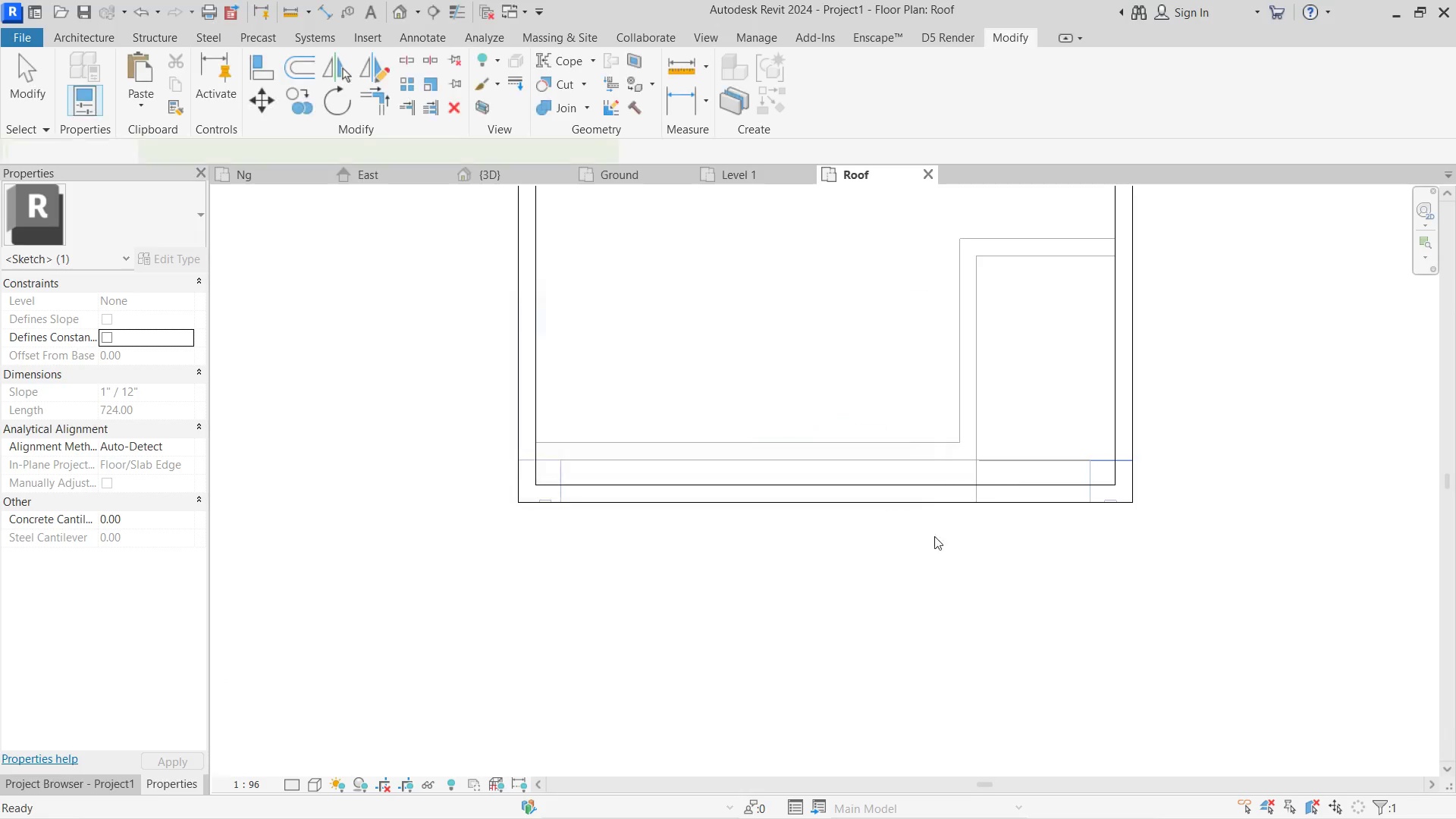 
left_click([927, 541])
 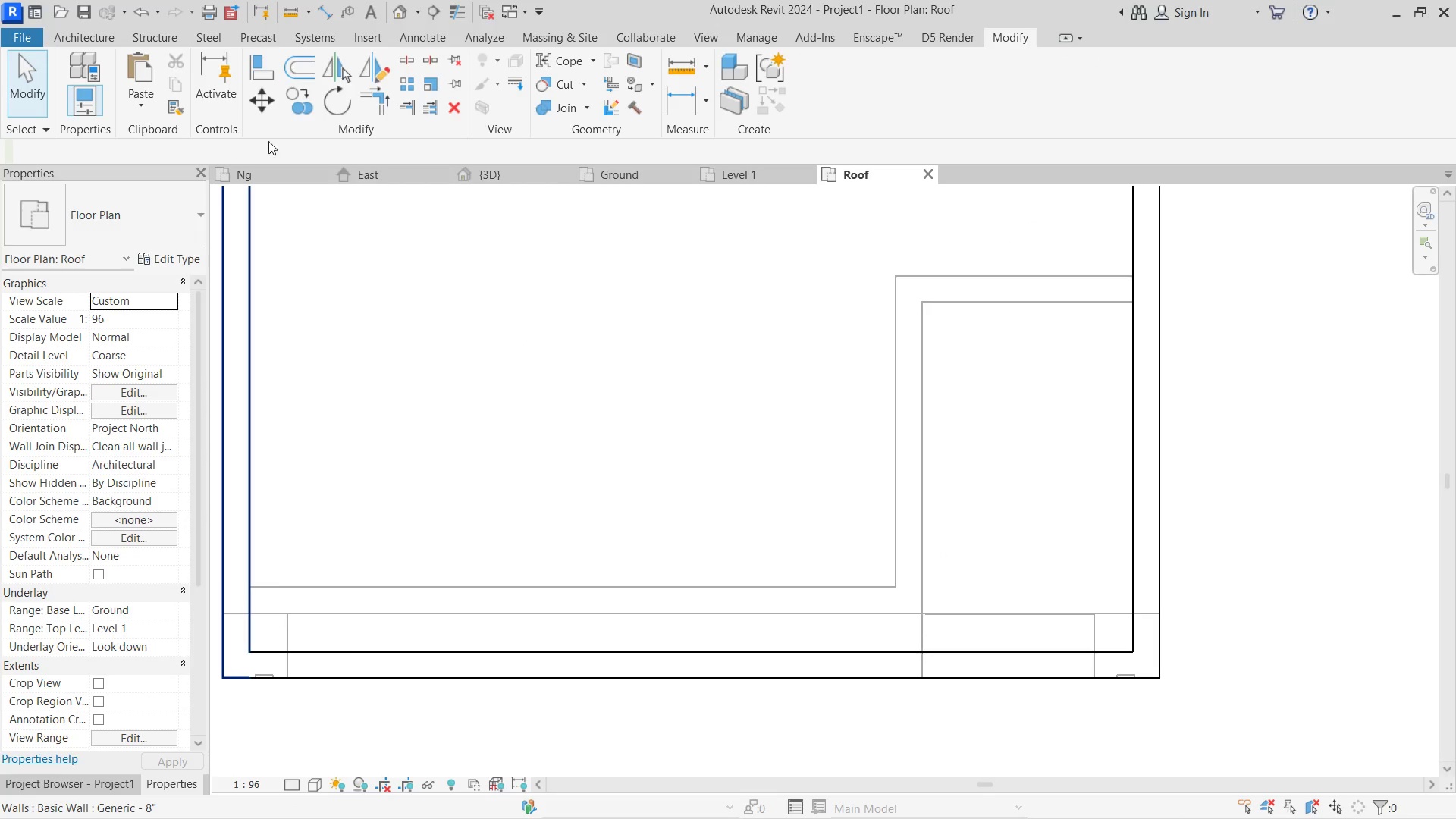 
left_click([501, 181])
 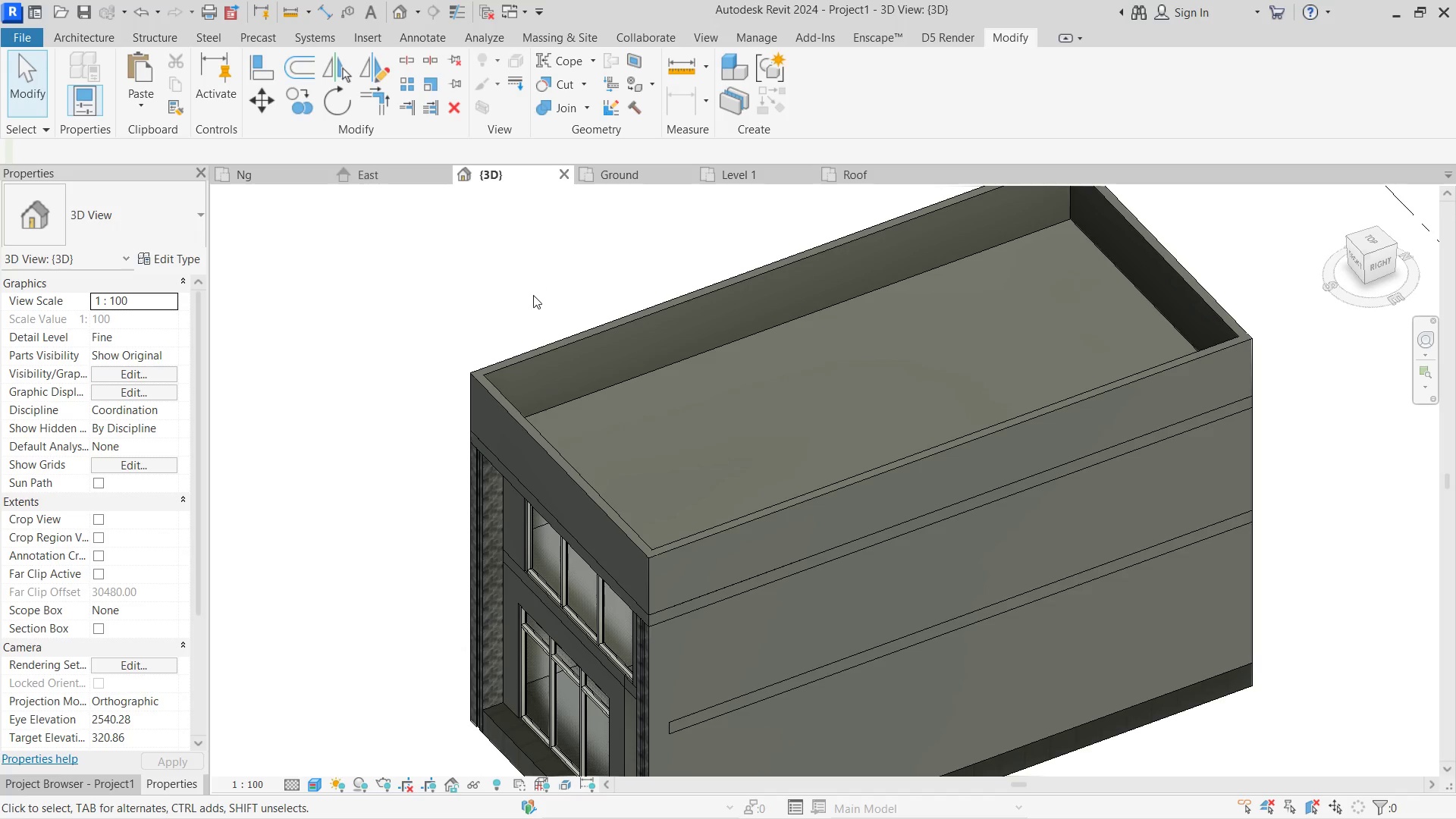 
hold_key(key=ShiftLeft, duration=0.56)
 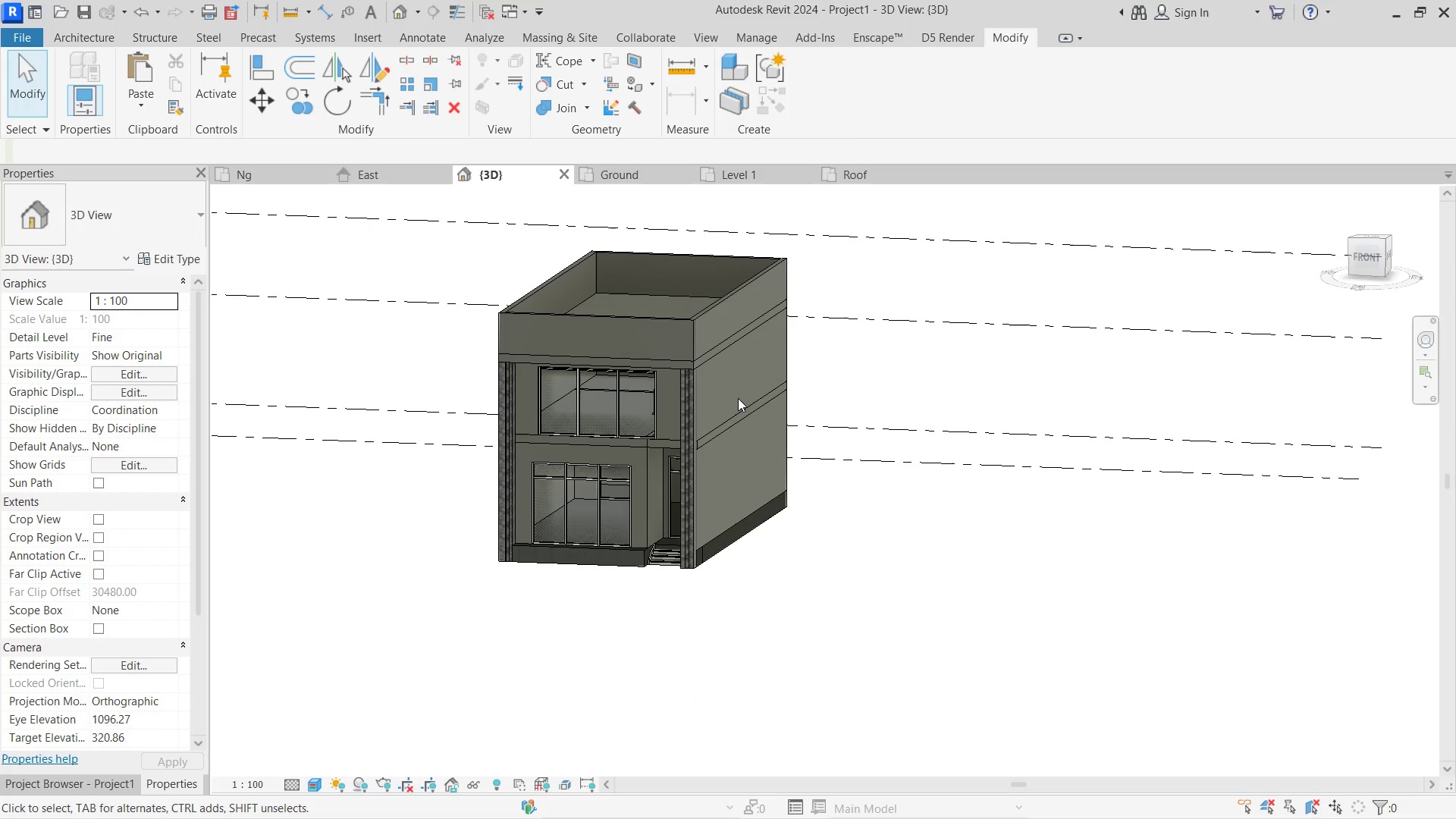 
scroll: coordinate [535, 295], scroll_direction: down, amount: 4.0
 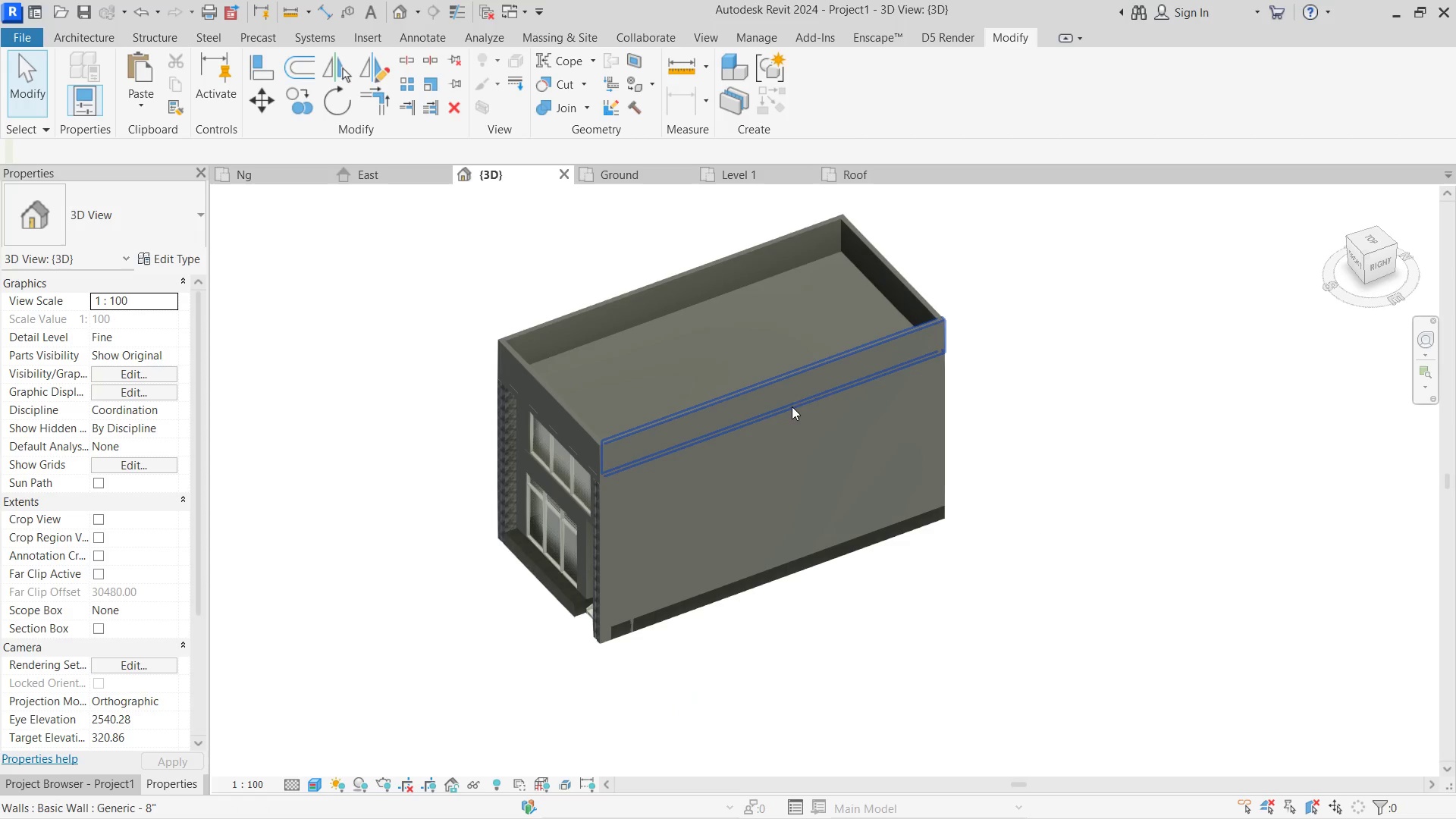 
hold_key(key=ShiftLeft, duration=1.52)
 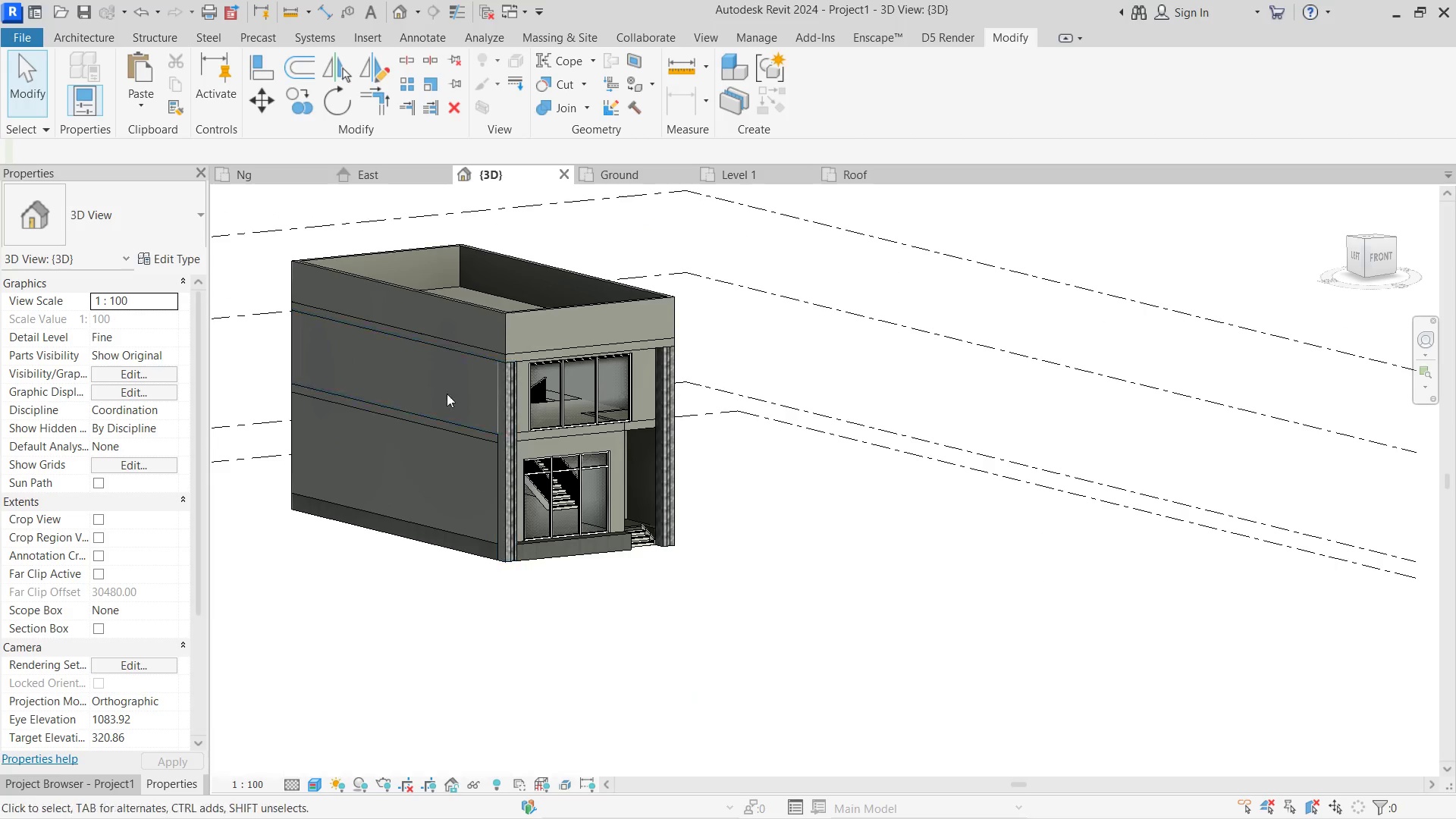 
scroll: coordinate [507, 375], scroll_direction: up, amount: 3.0
 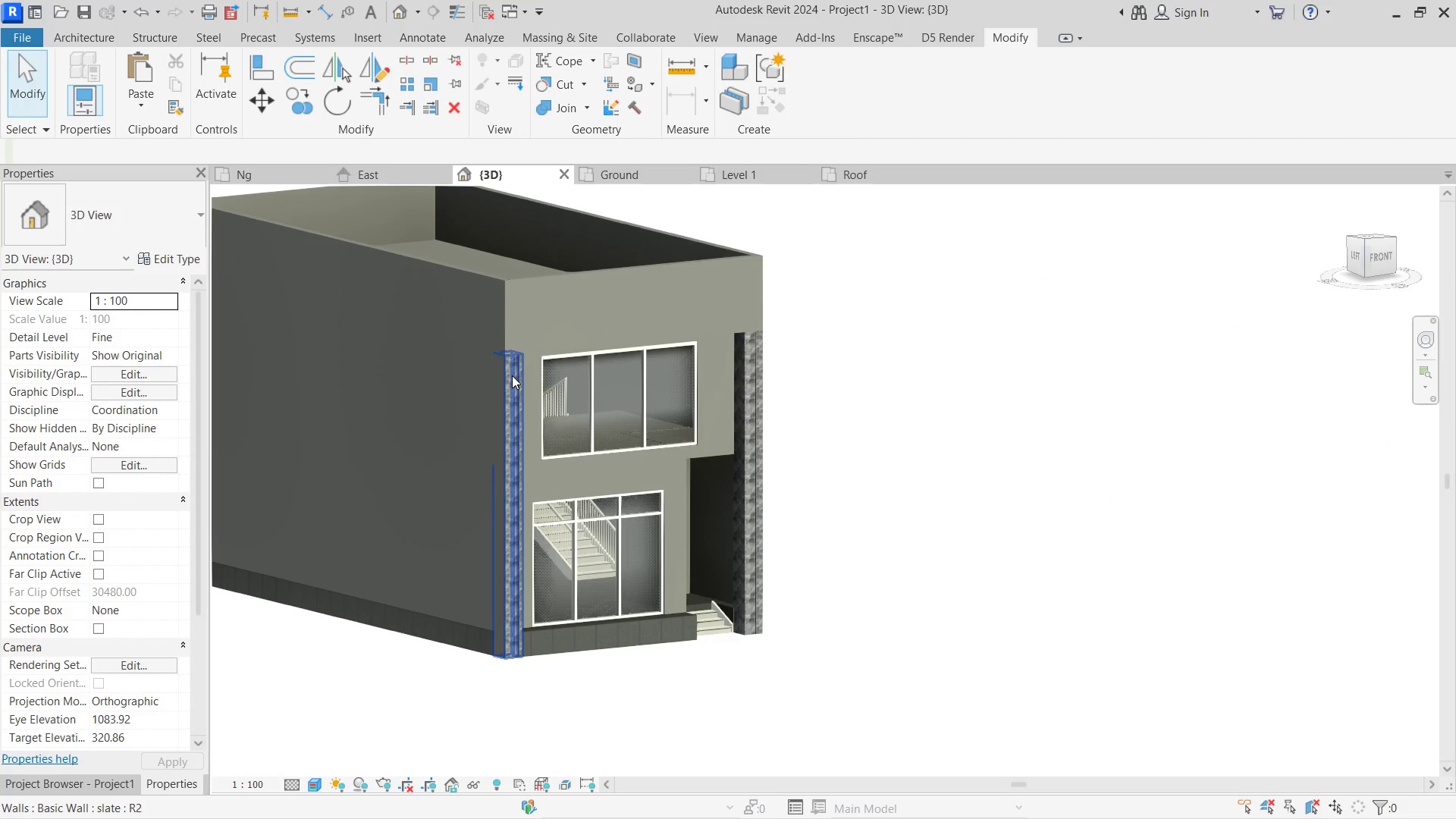 
left_click([512, 375])
 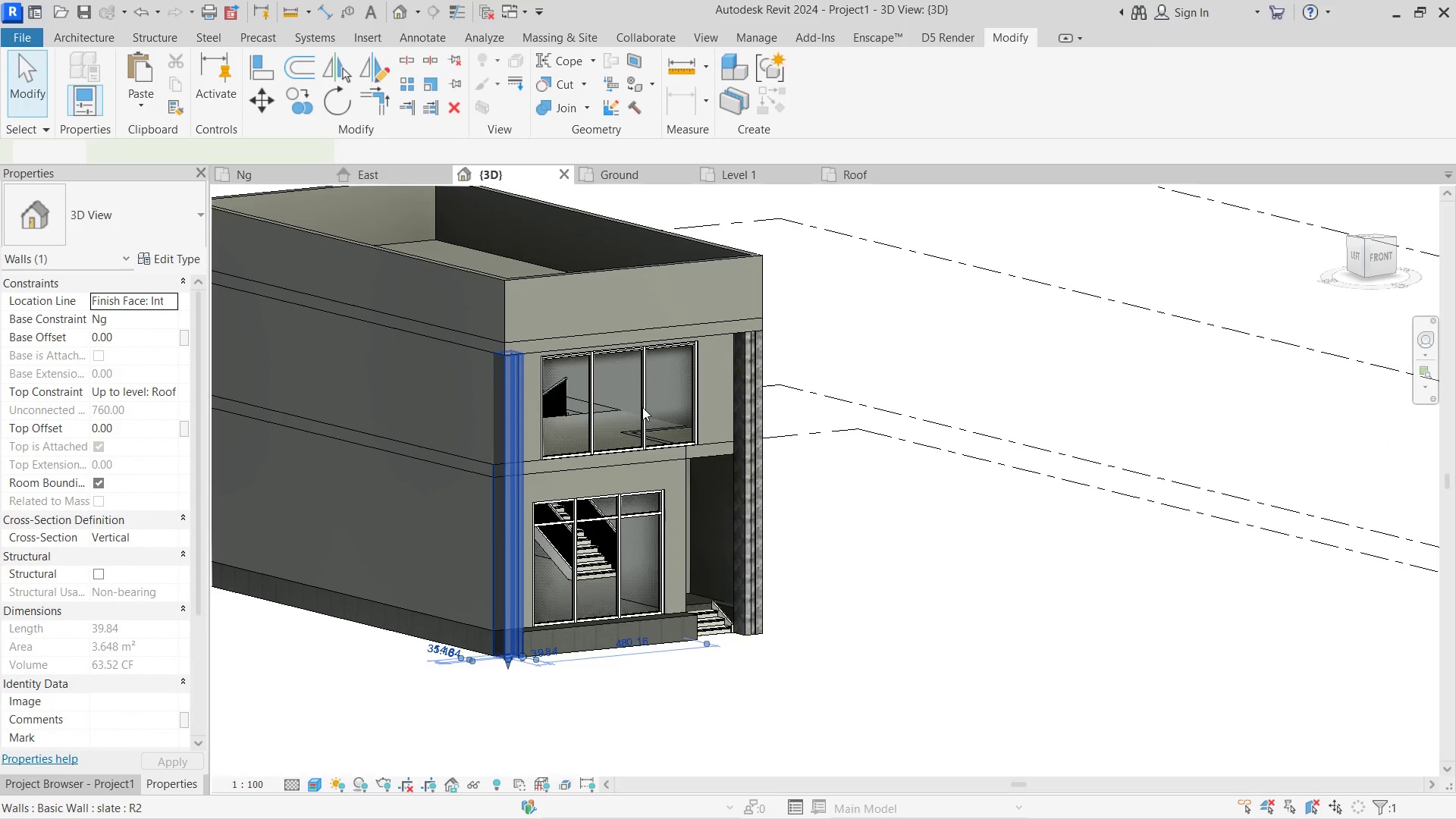 
hold_key(key=ShiftLeft, duration=2.5)
 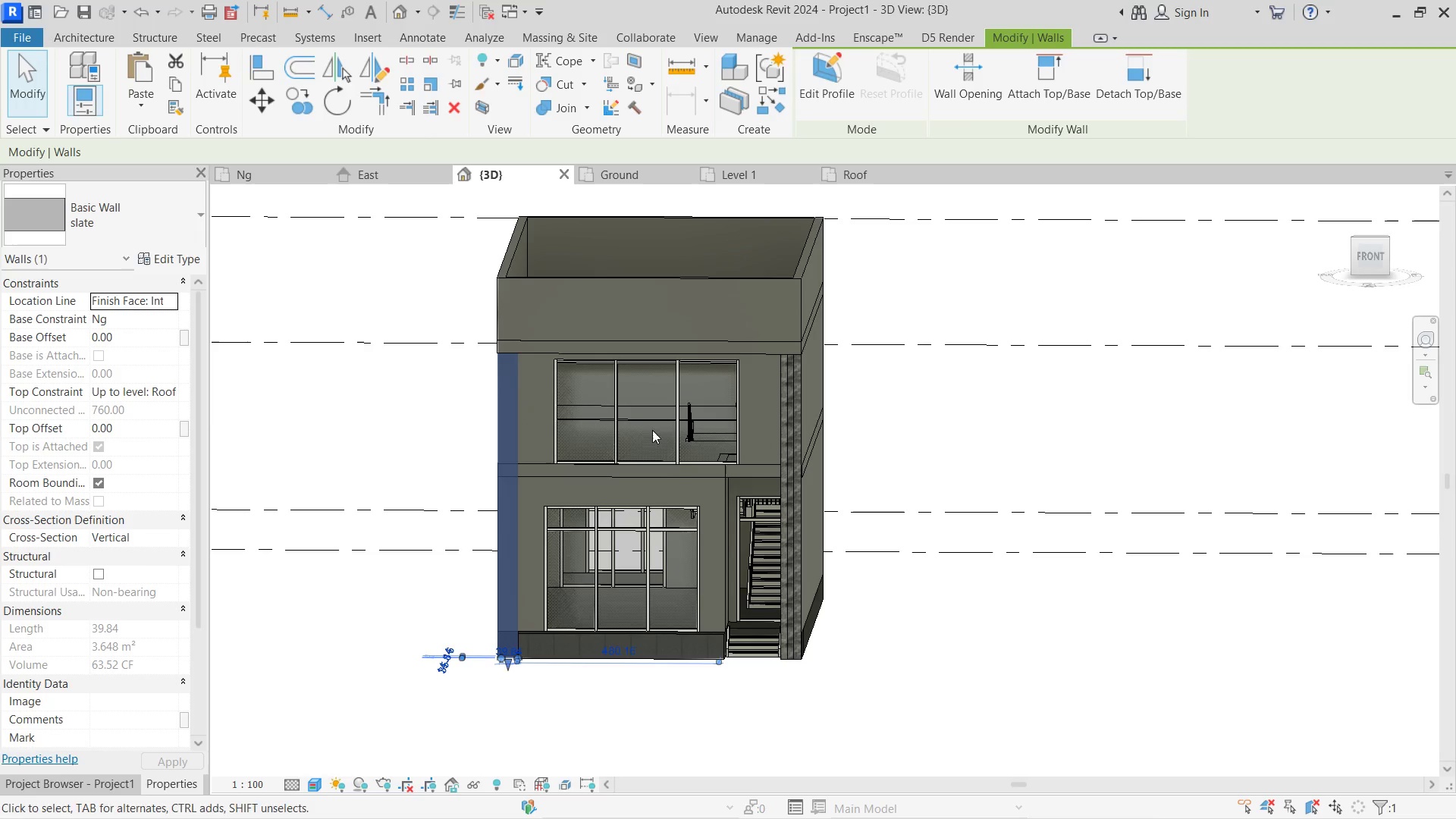 
left_click([731, 413])
 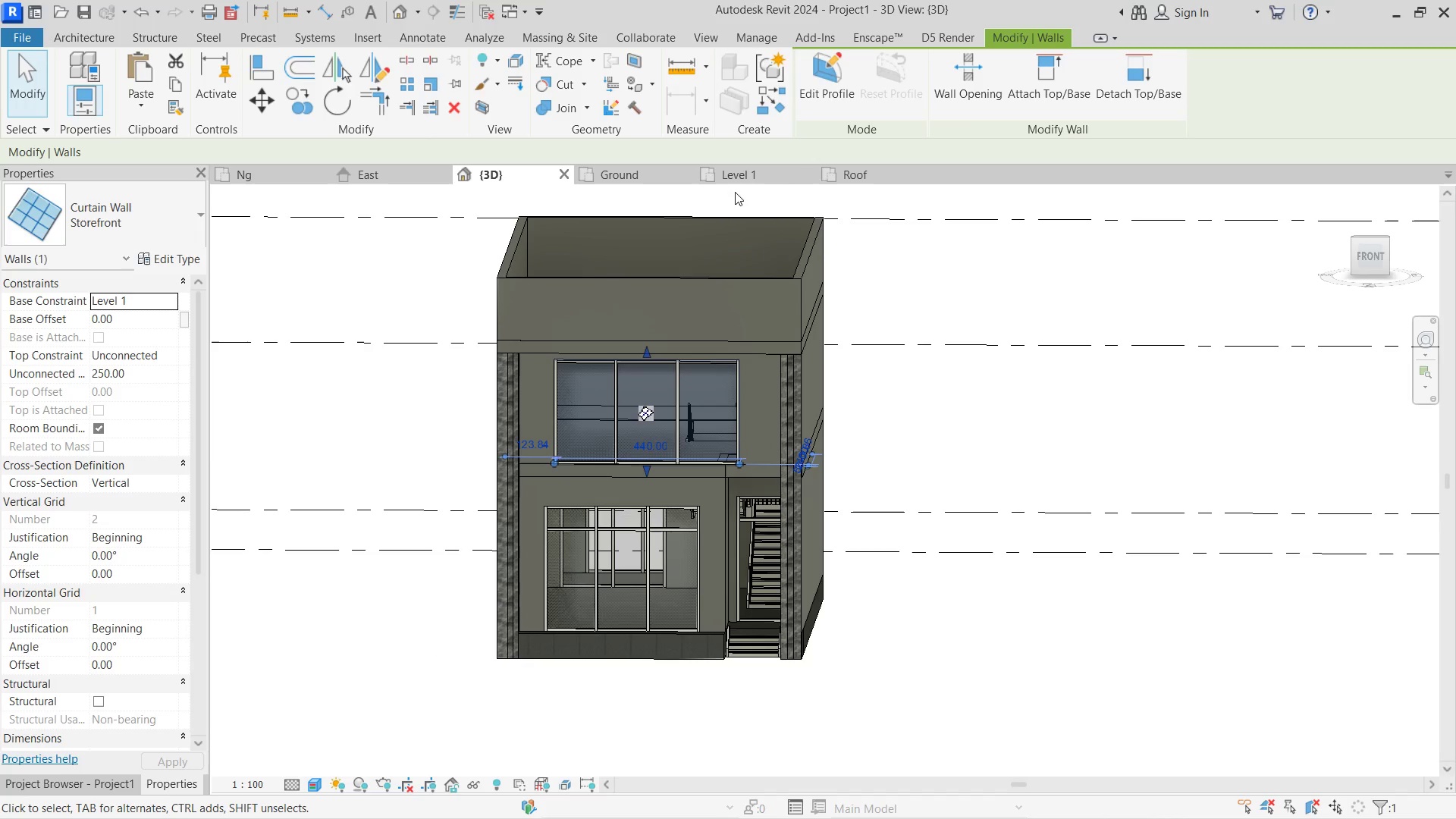 
left_click([774, 168])
 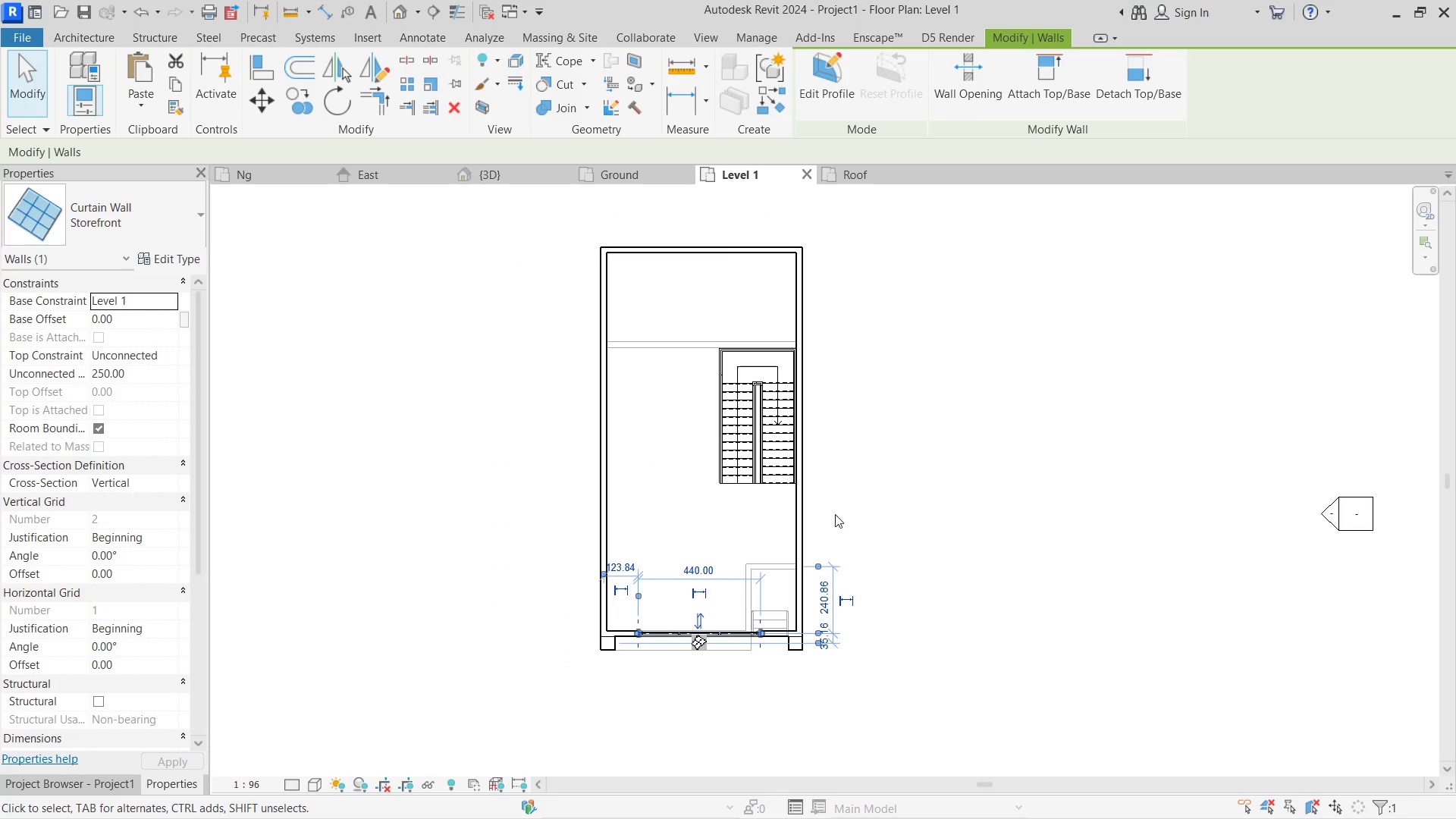 
scroll: coordinate [792, 647], scroll_direction: up, amount: 8.0
 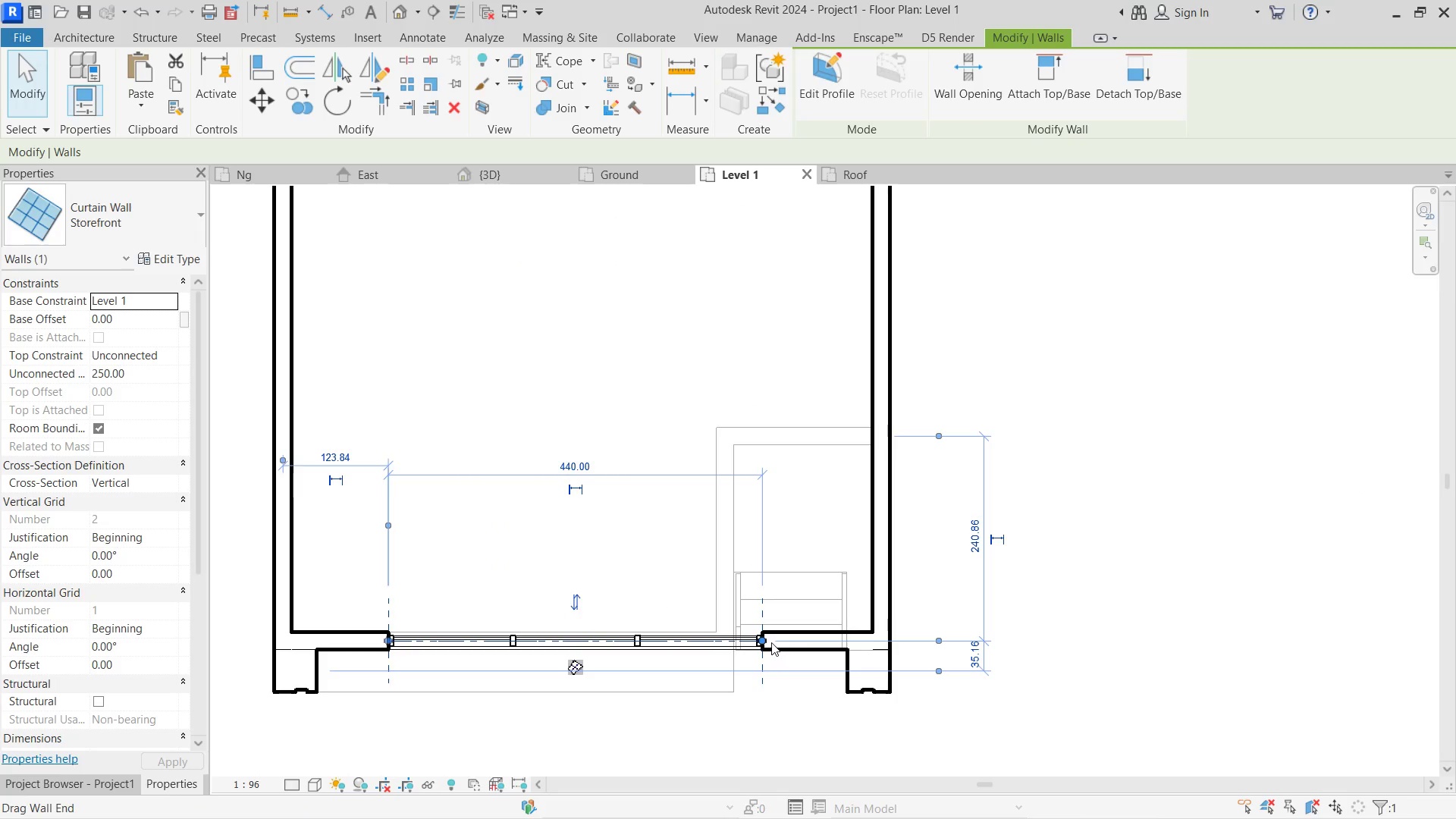 
left_click_drag(start_coordinate=[766, 641], to_coordinate=[808, 641])
 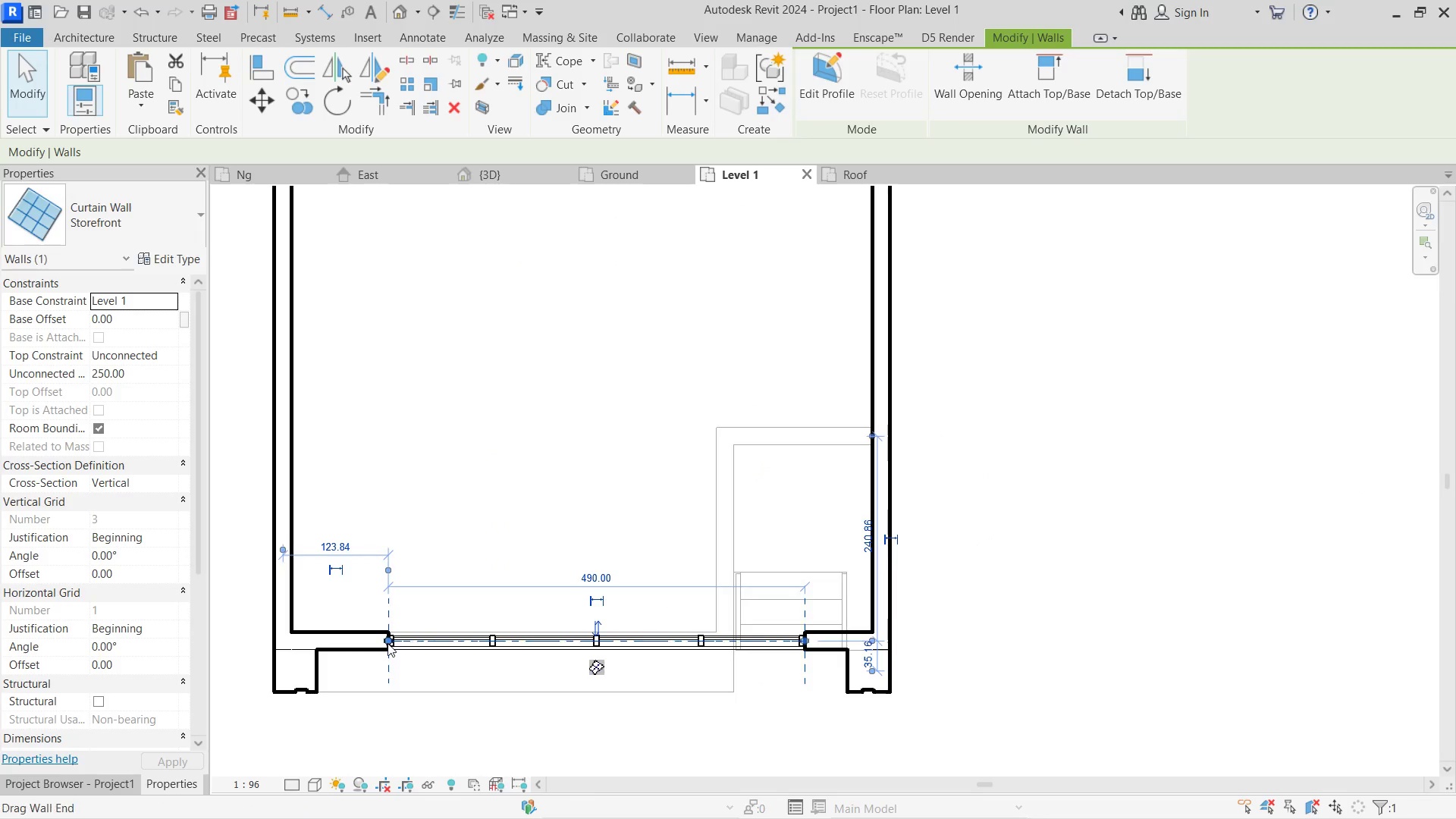 
left_click_drag(start_coordinate=[388, 643], to_coordinate=[371, 639])
 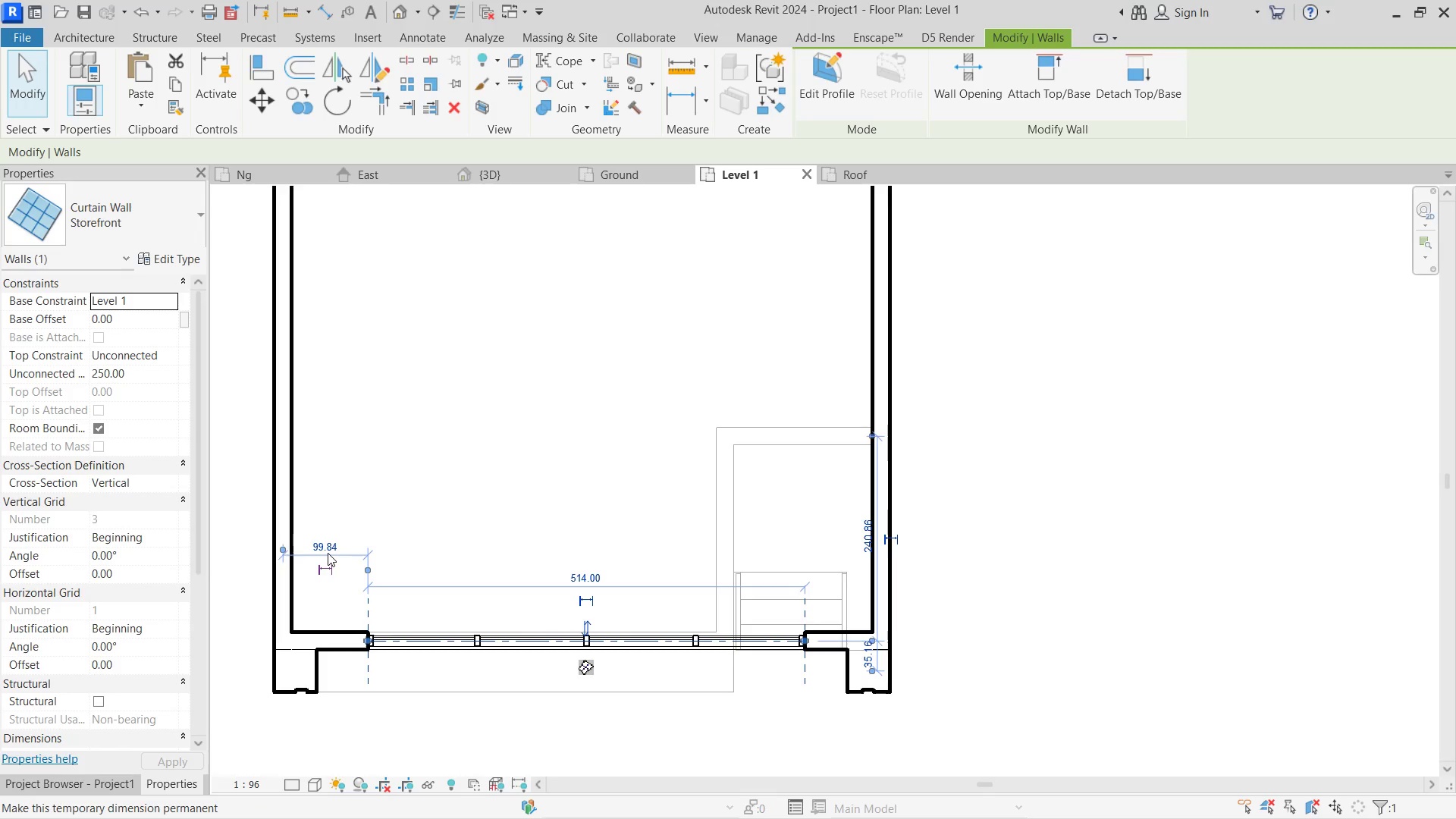 
left_click([325, 549])
 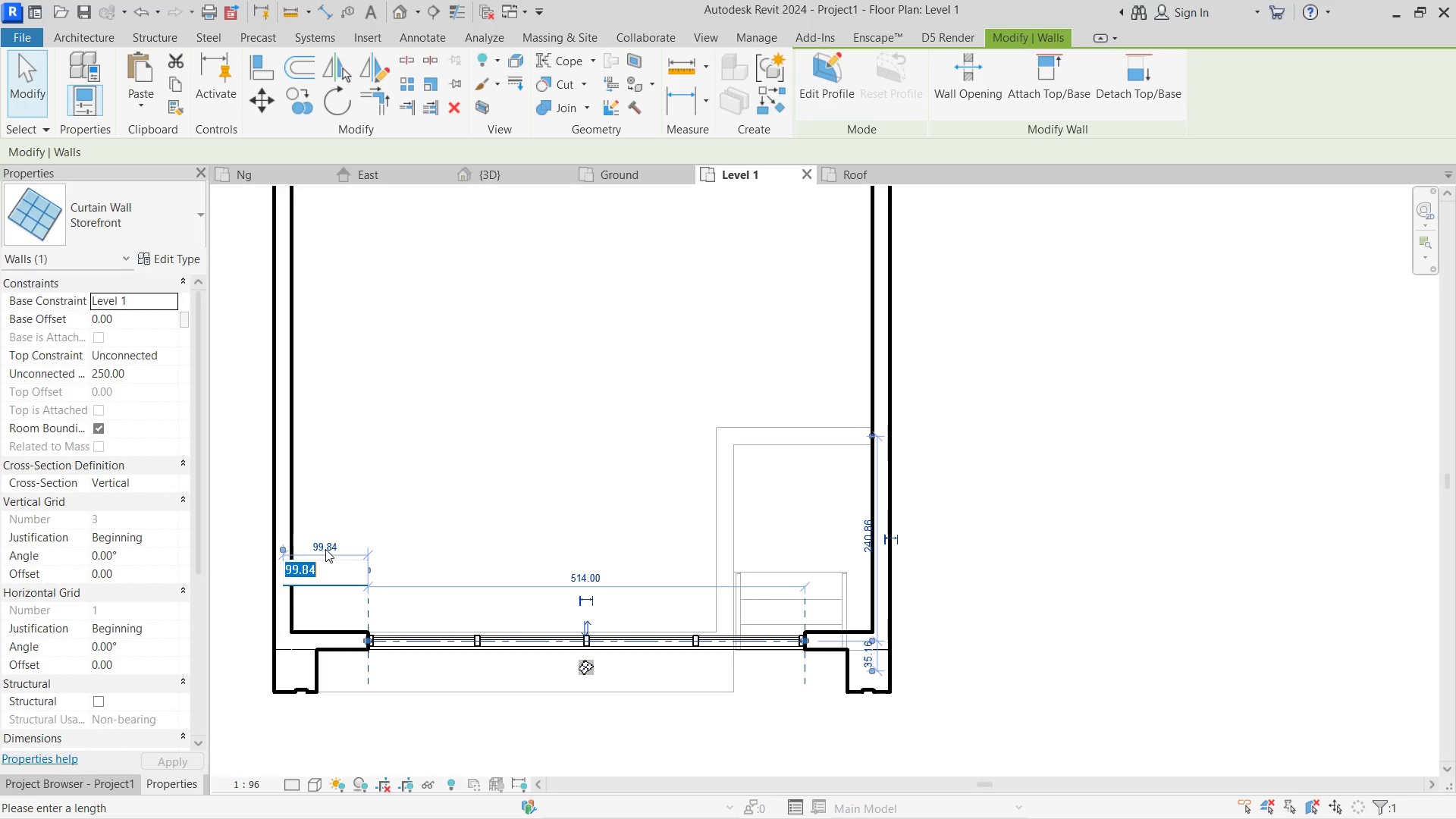 
key(Numpad1)
 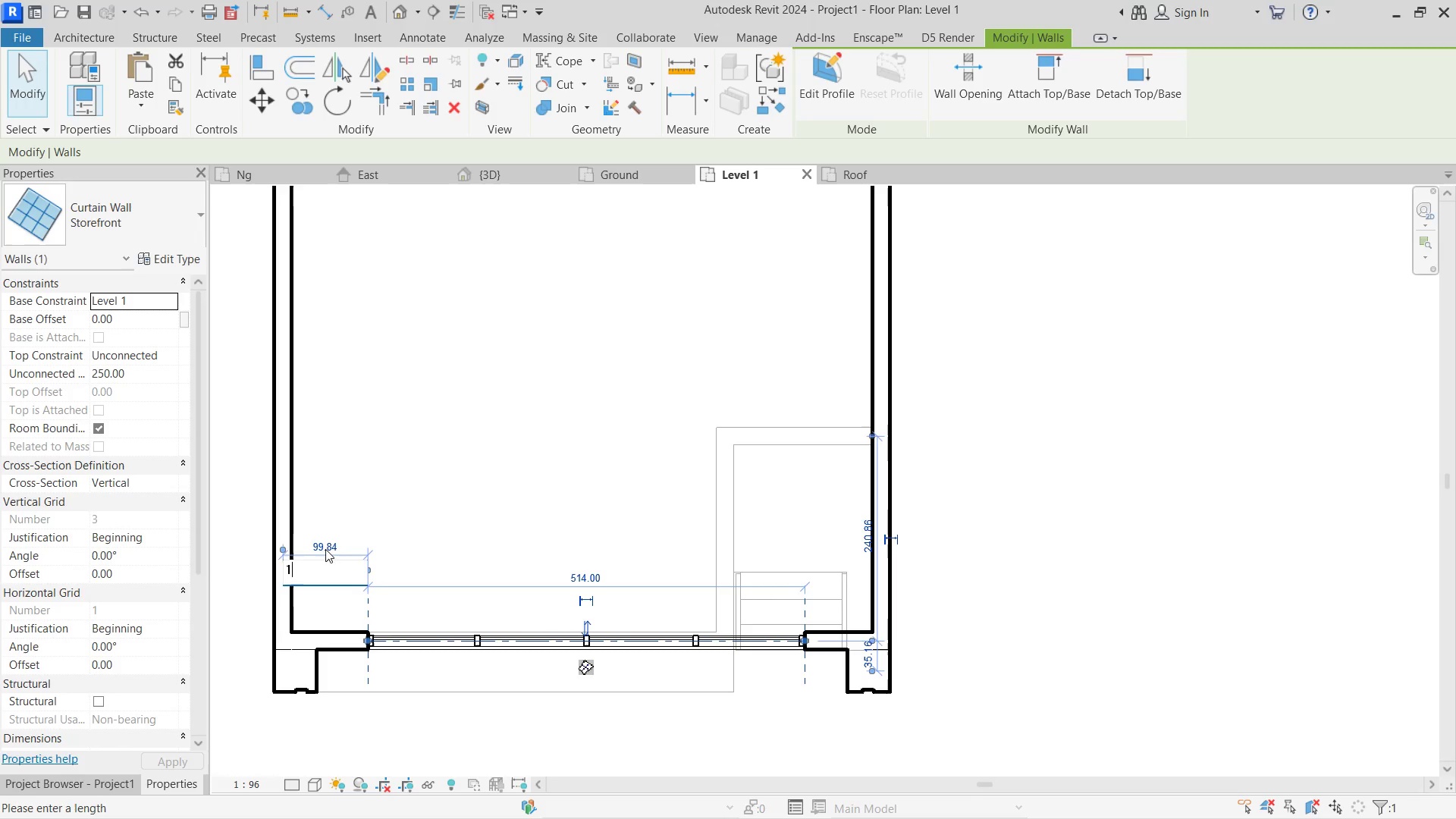 
key(Numpad0)
 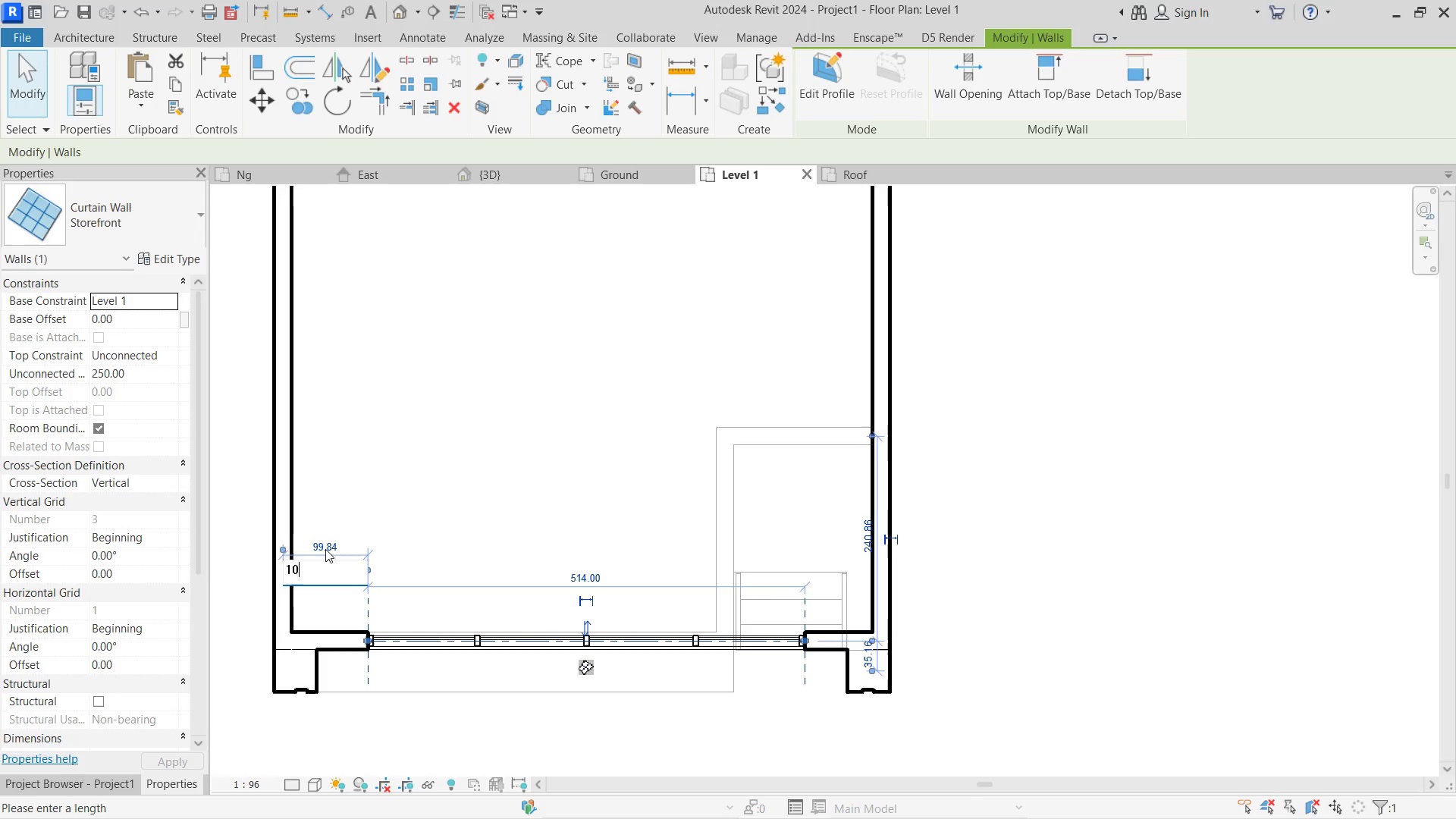 
key(Numpad0)
 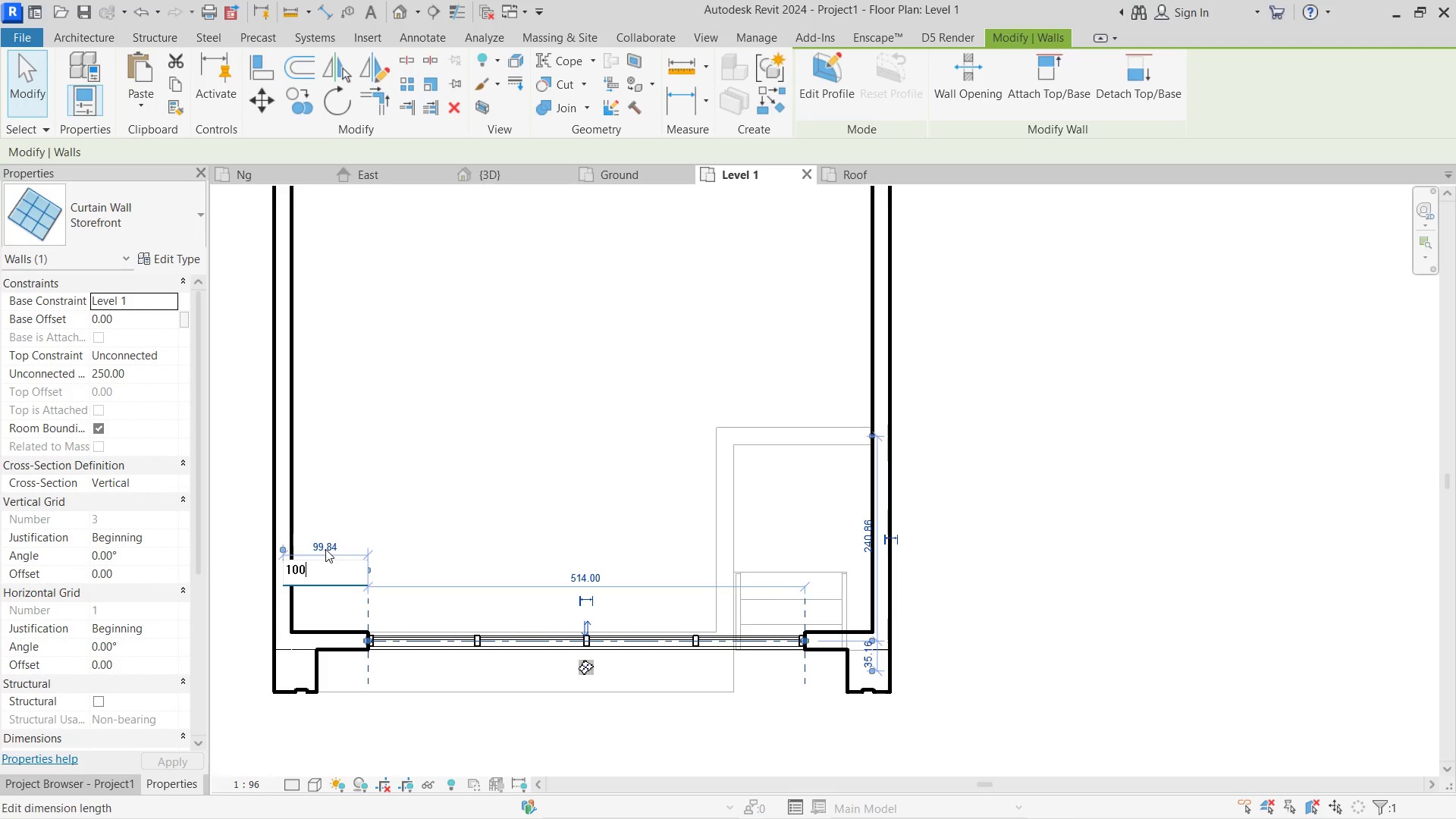 
key(NumpadEnter)
 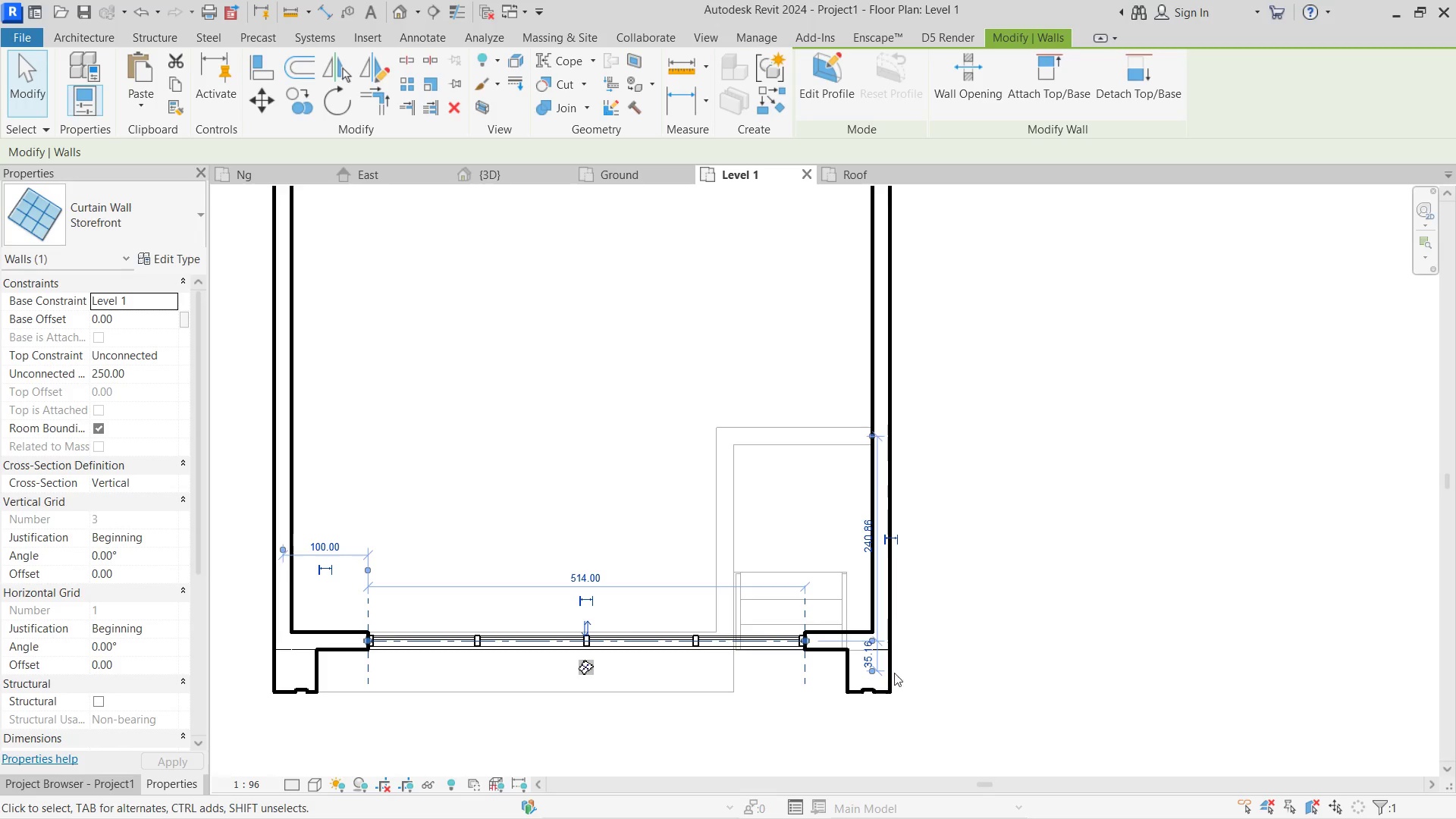 
left_click([778, 701])
 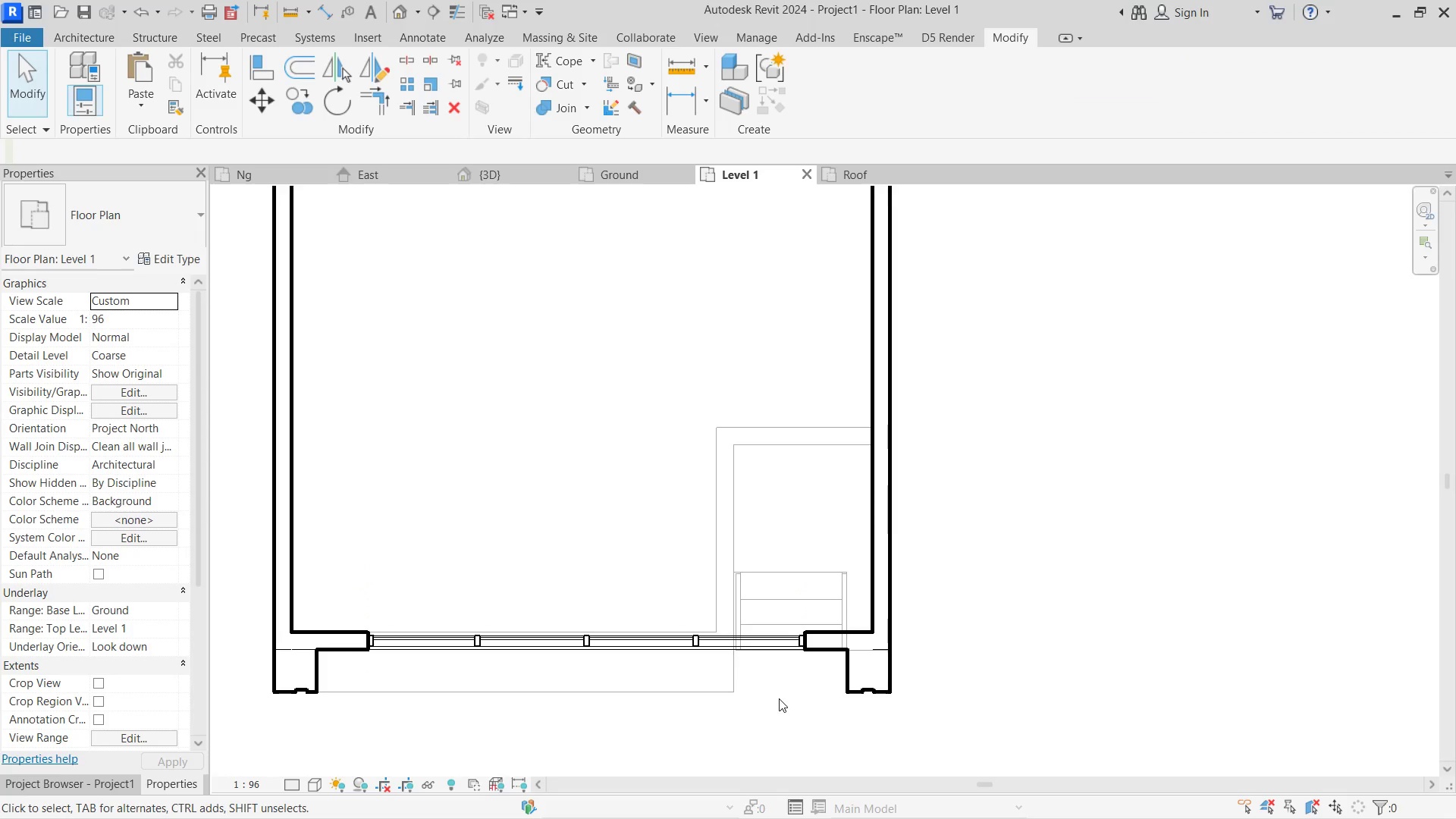 
type(di)
 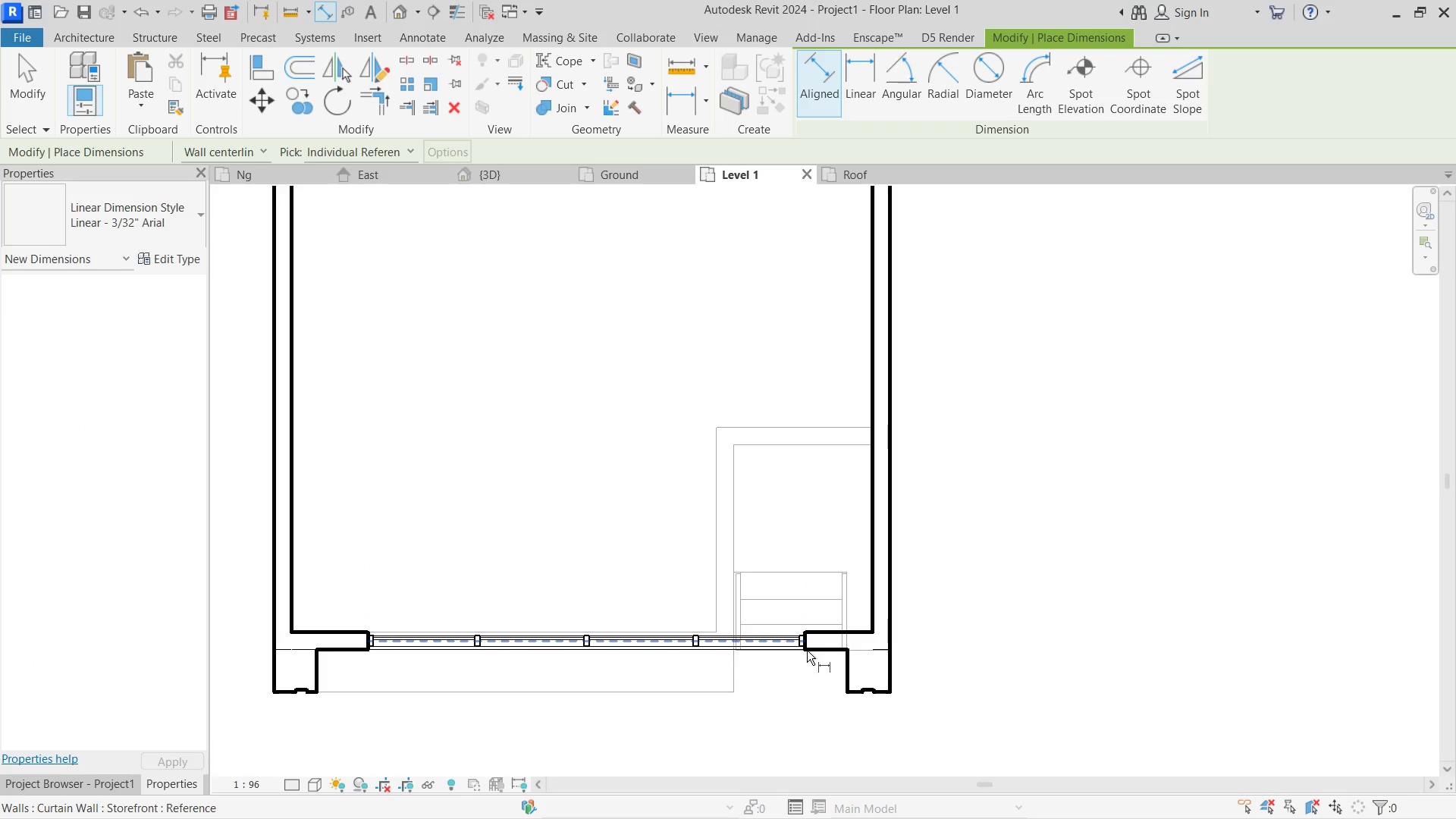 
scroll: coordinate [808, 648], scroll_direction: up, amount: 6.0
 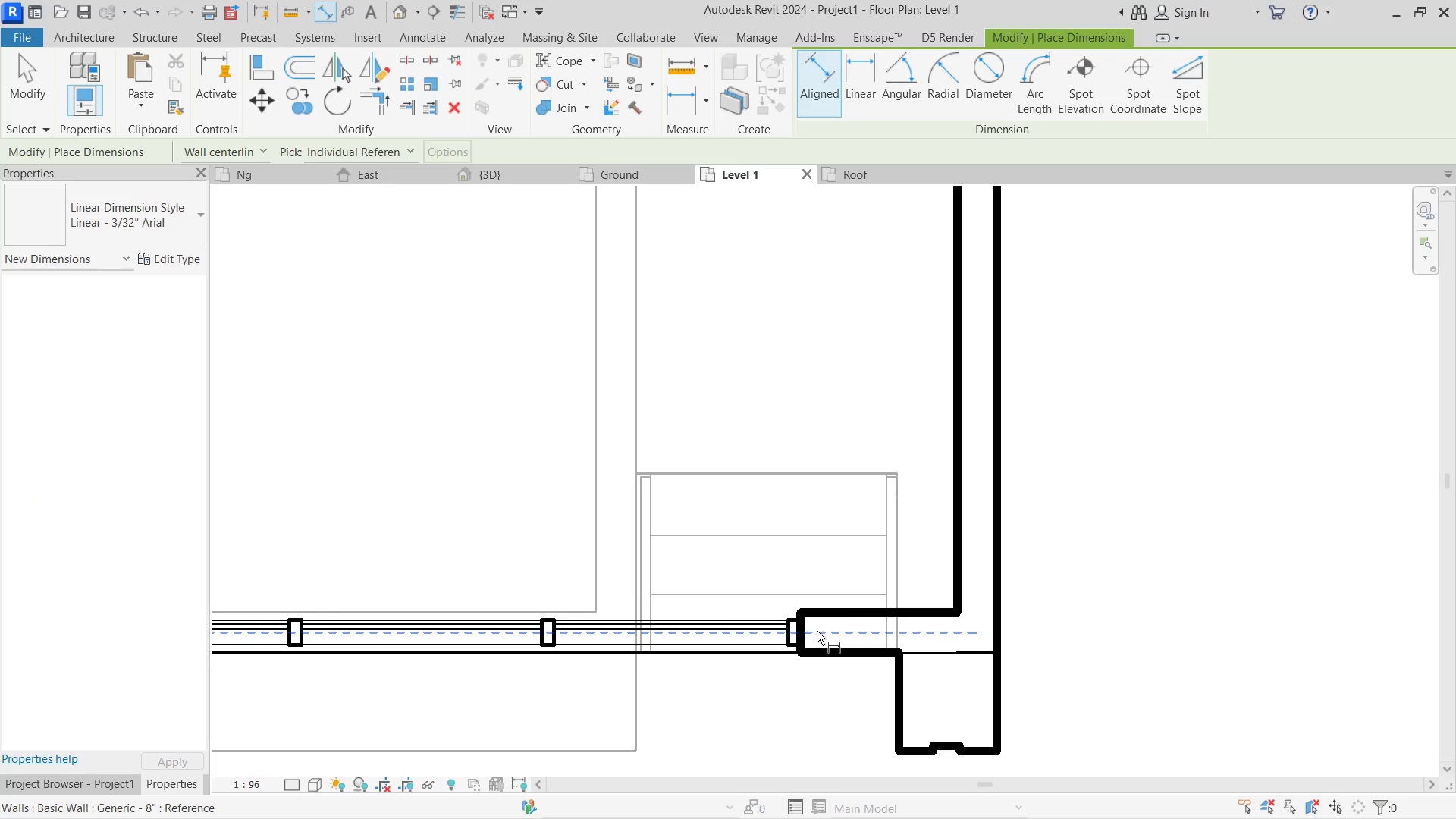 
type(li)
 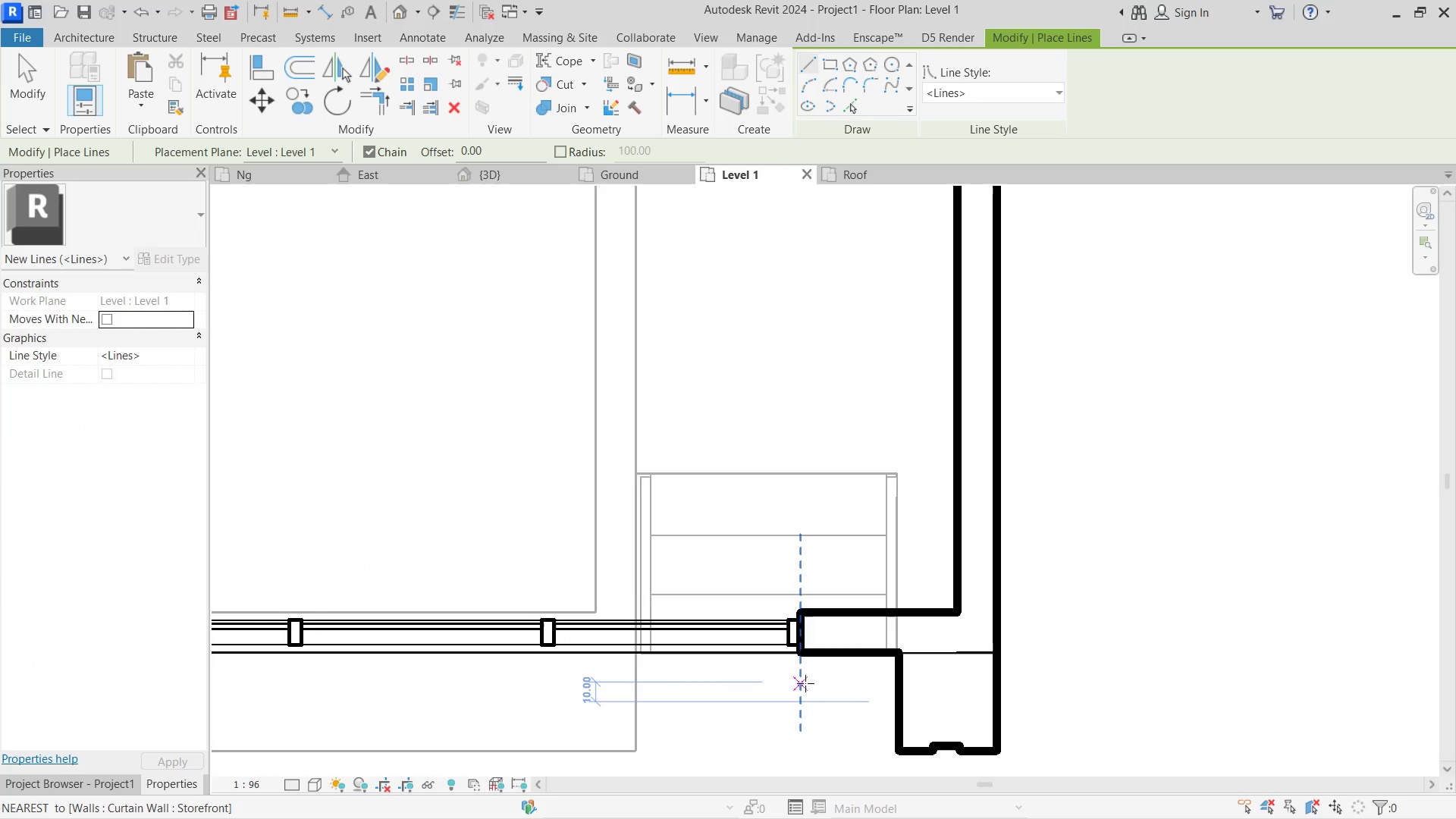 
left_click([804, 683])
 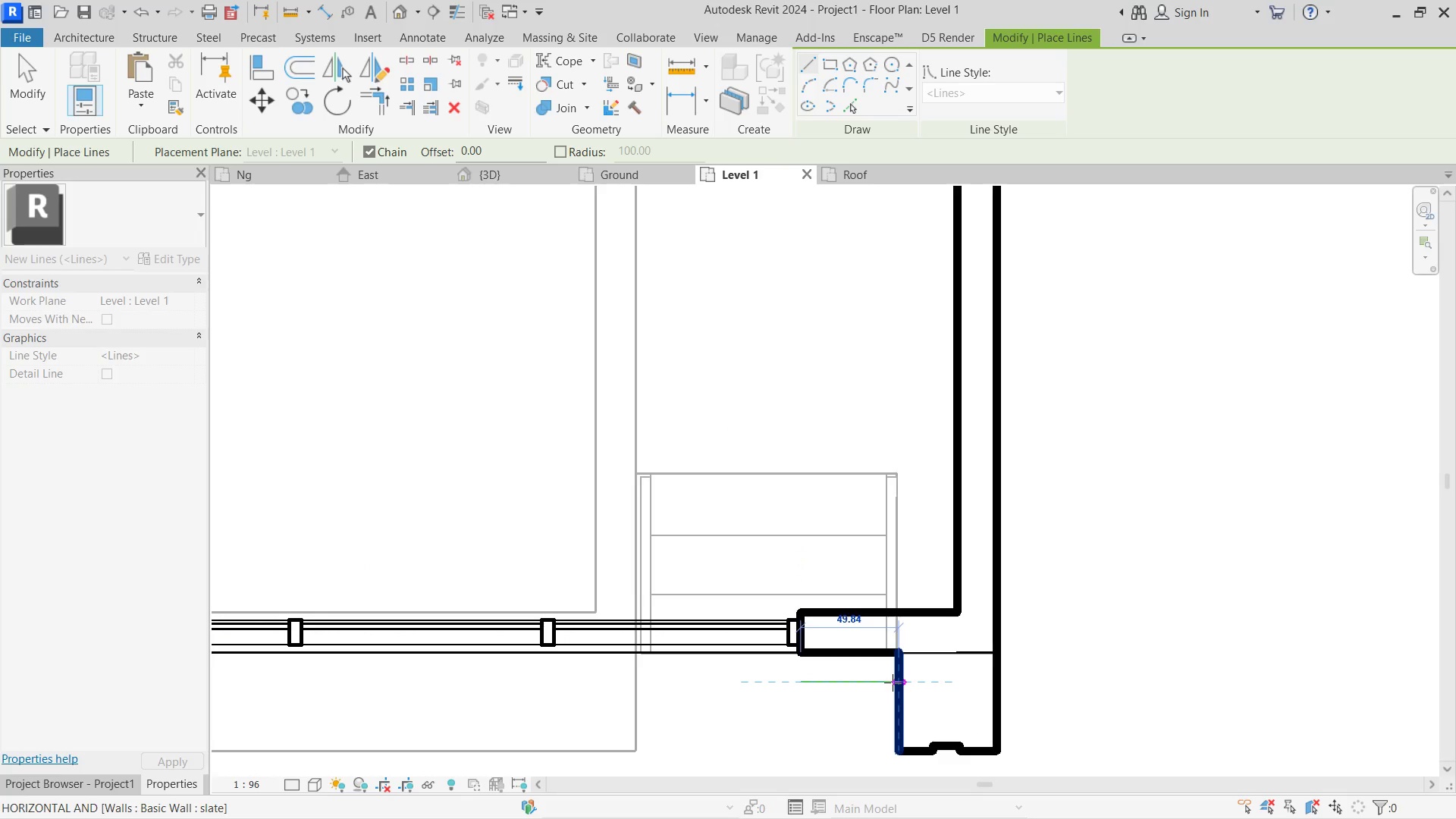 
left_click([893, 682])
 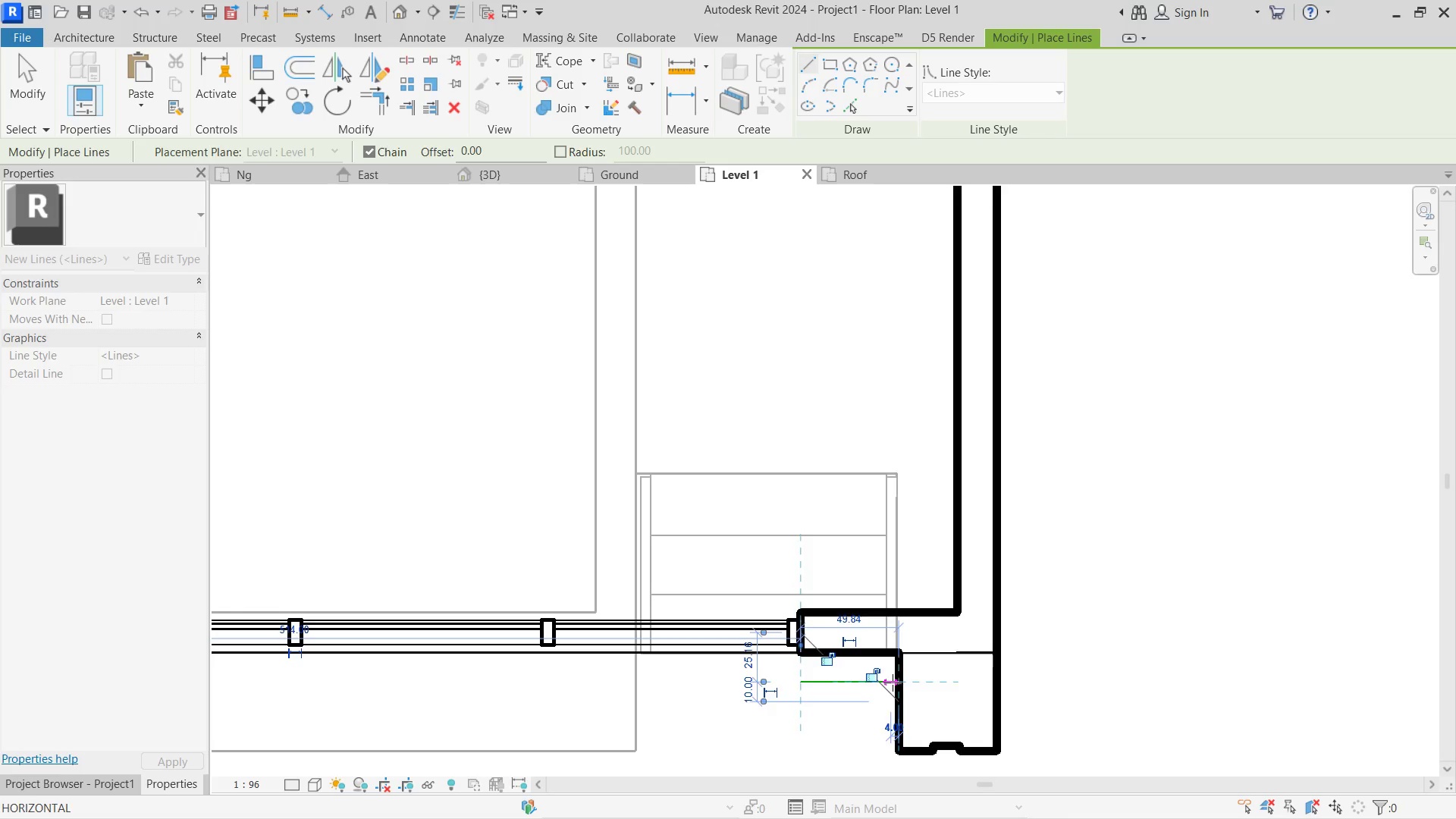 
key(Escape)
 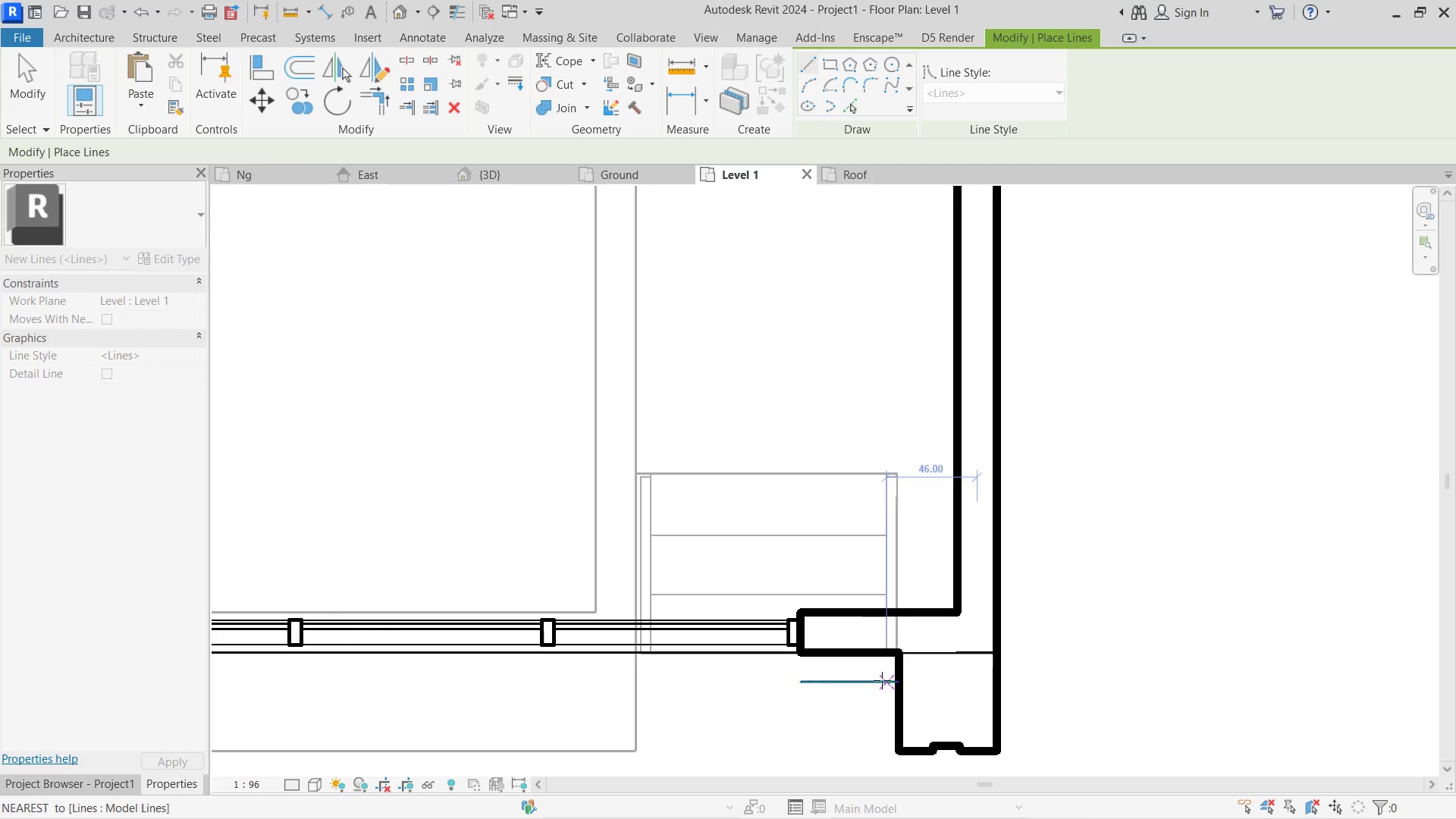 
key(Escape)
 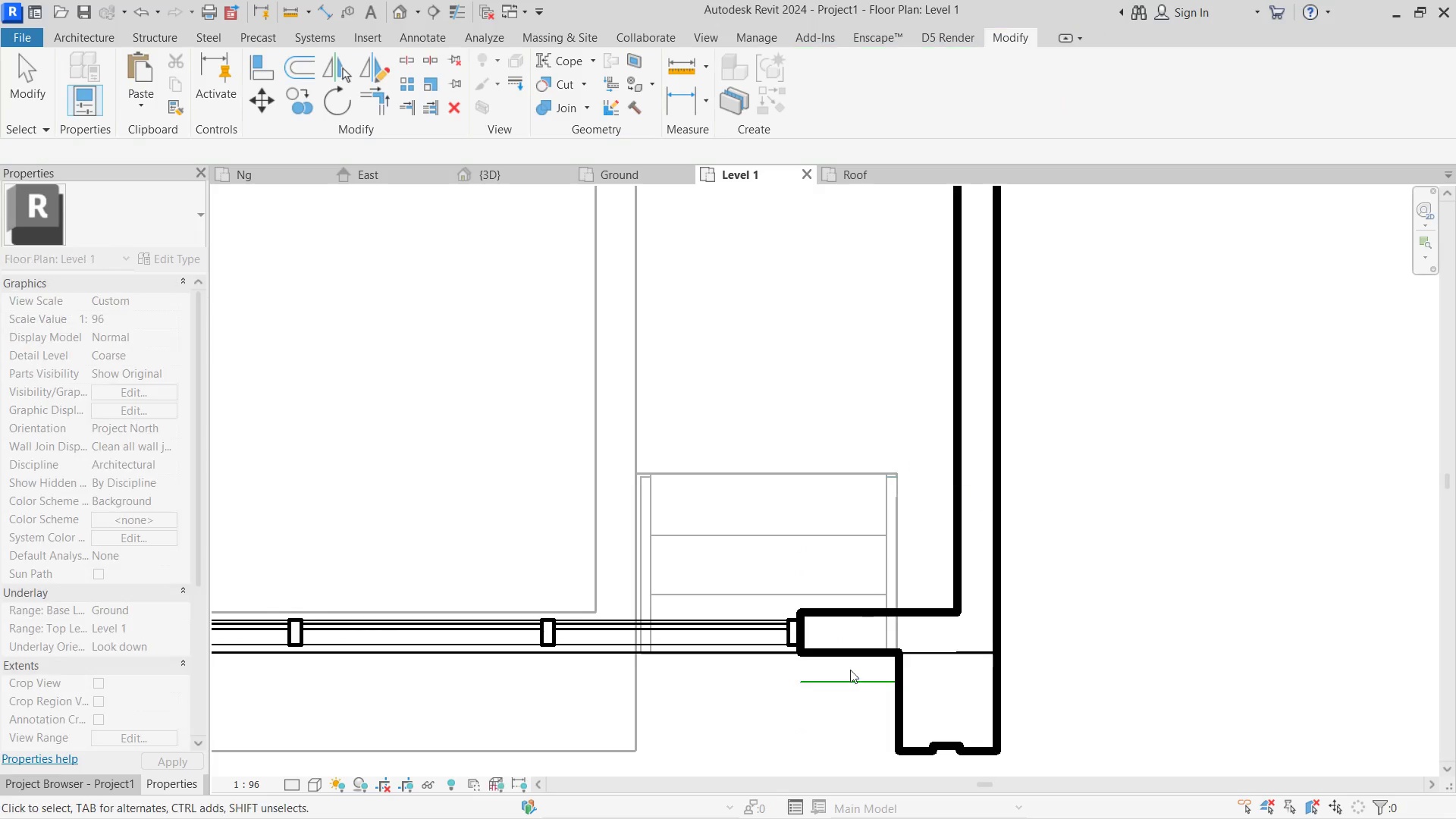 
key(Escape)
 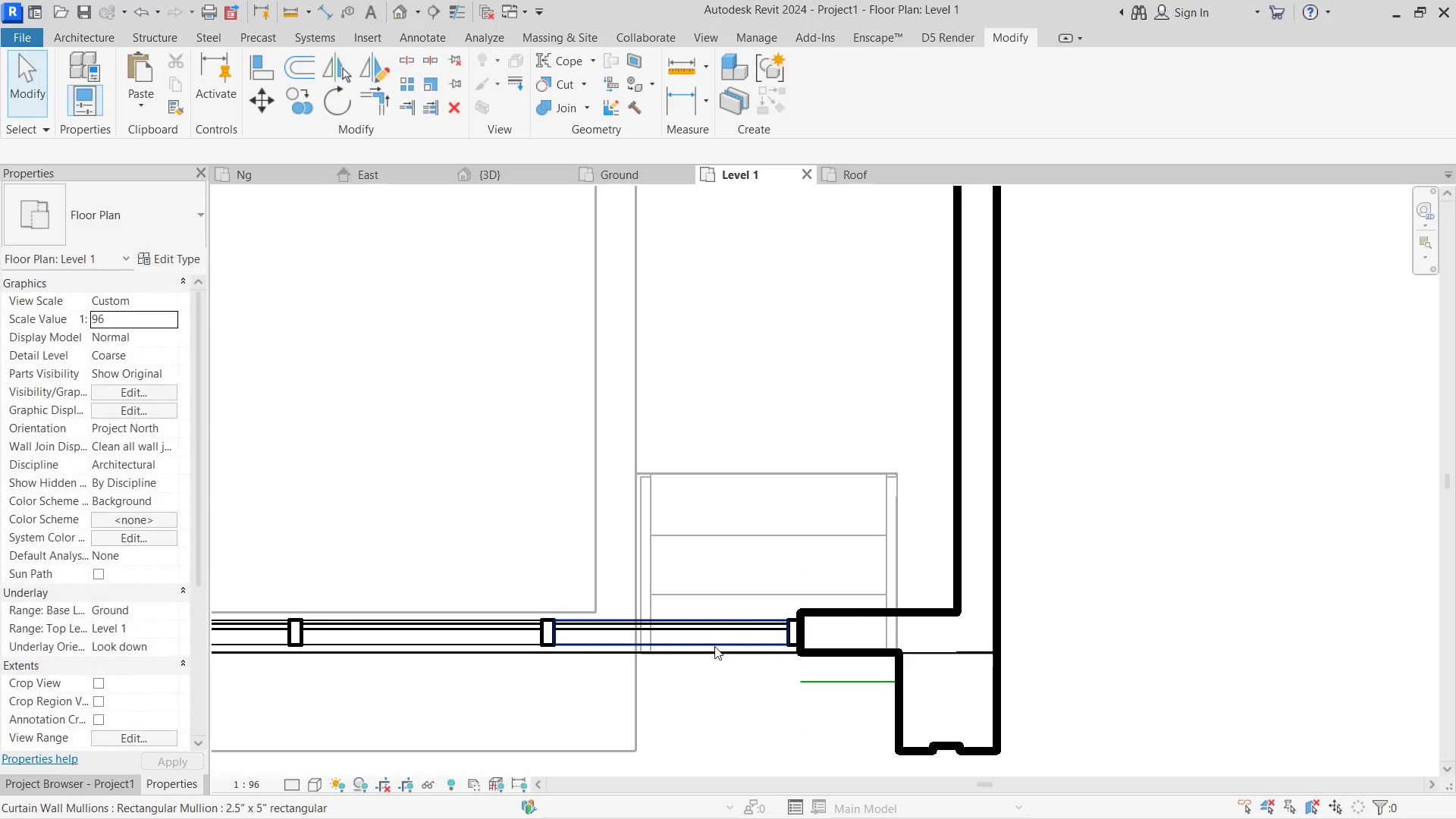 
left_click([714, 646])
 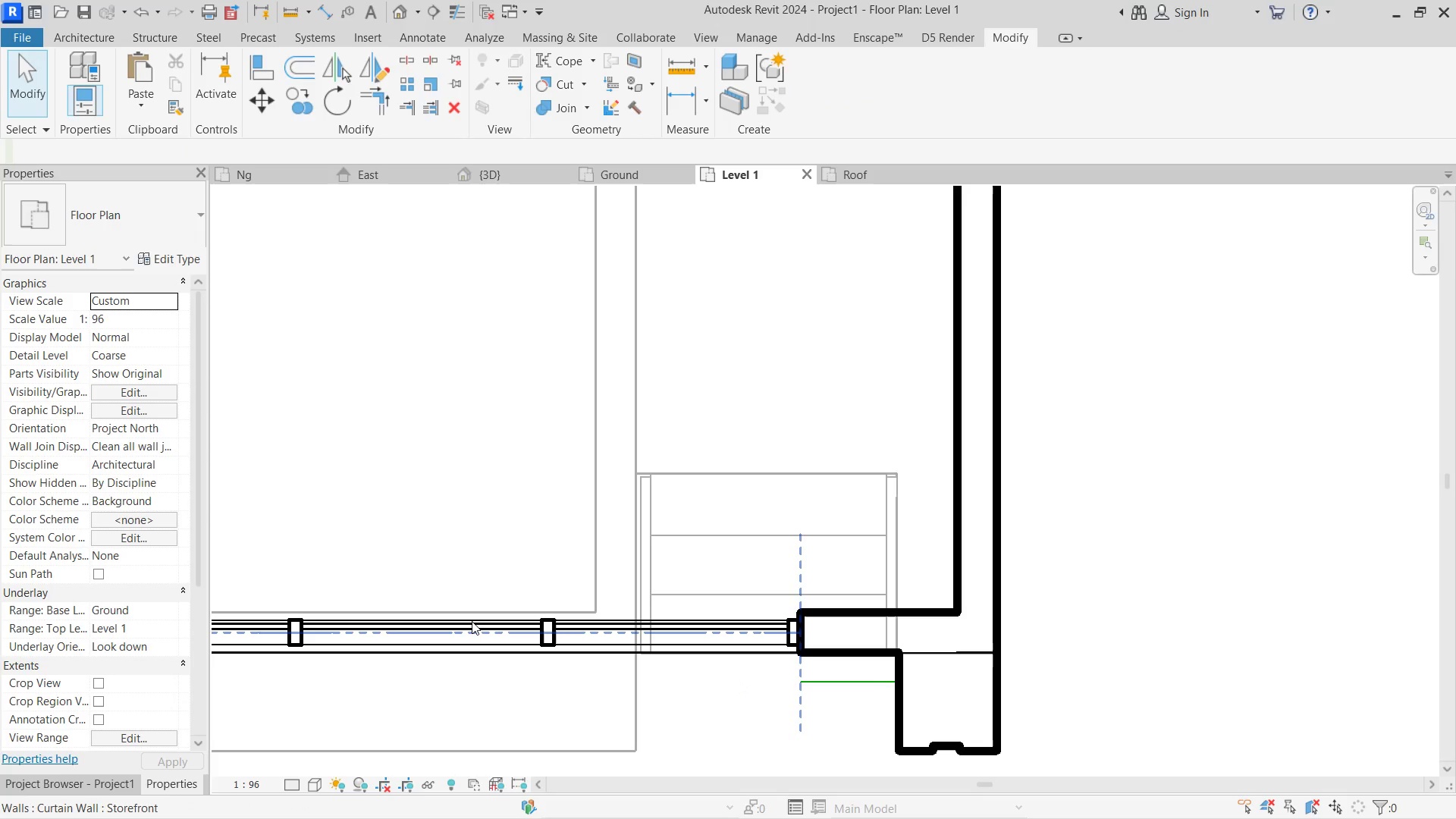 
left_click([482, 633])
 